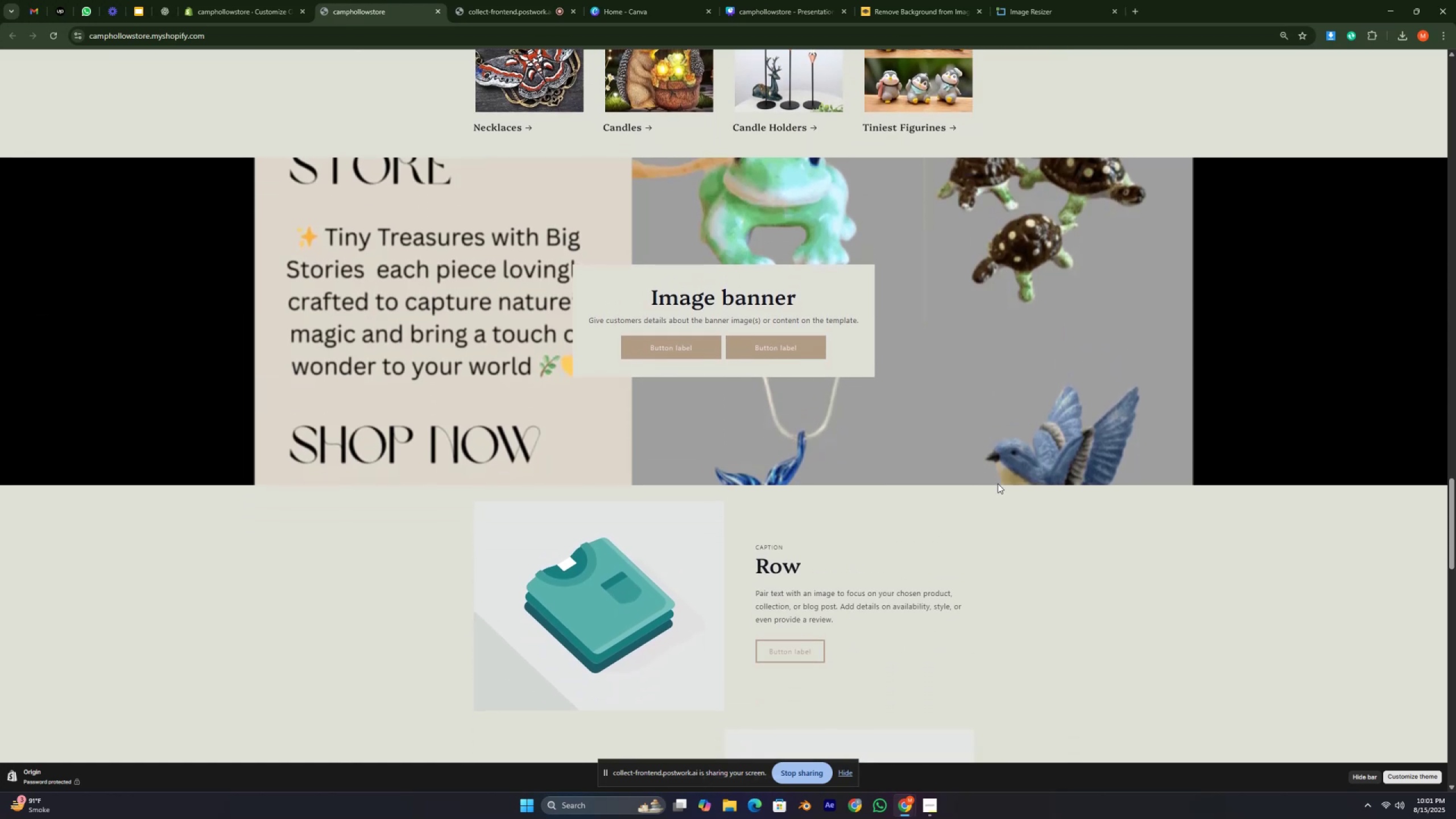 
scroll: coordinate [847, 415], scroll_direction: up, amount: 9.0
 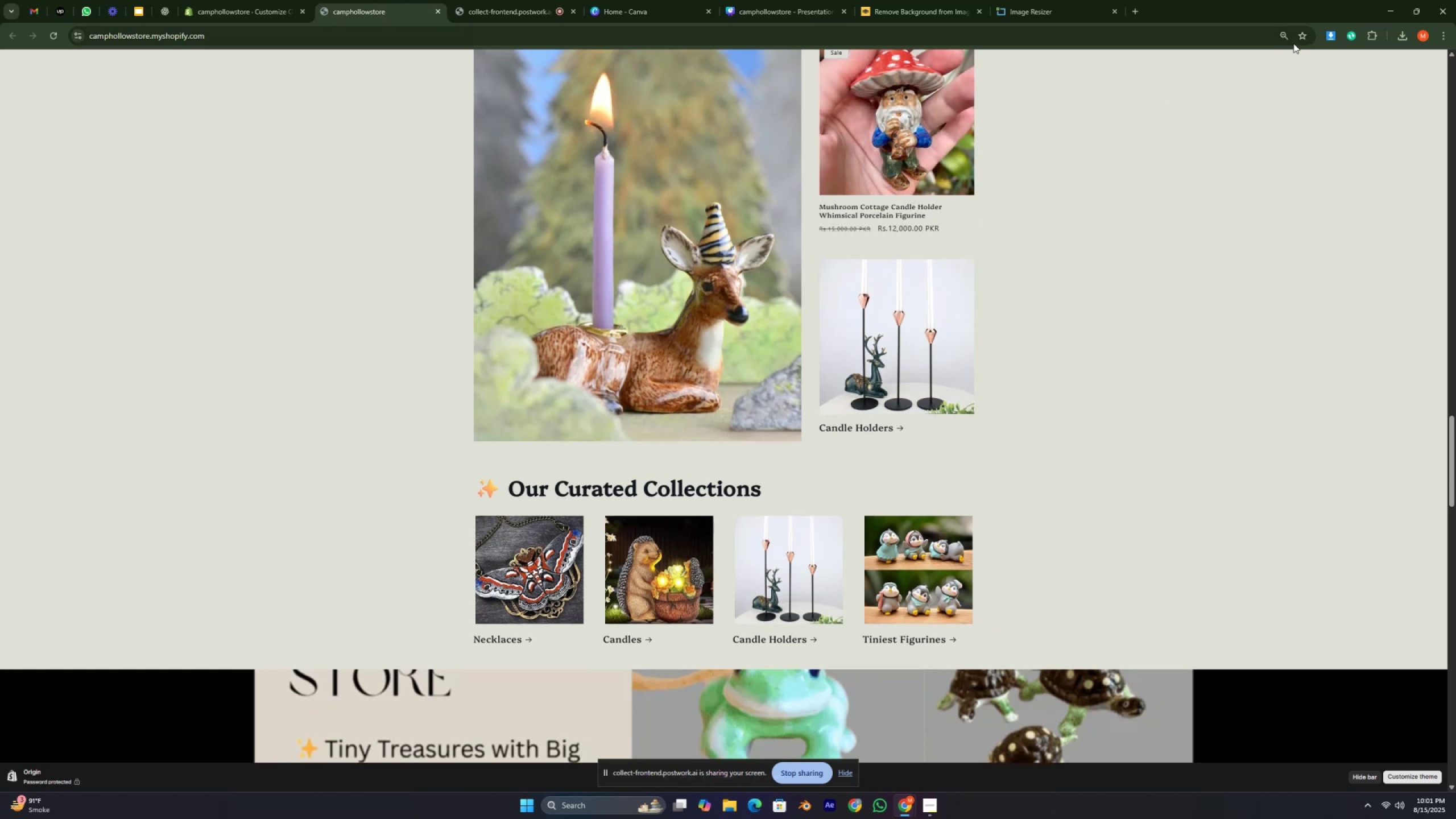 
left_click([1280, 36])
 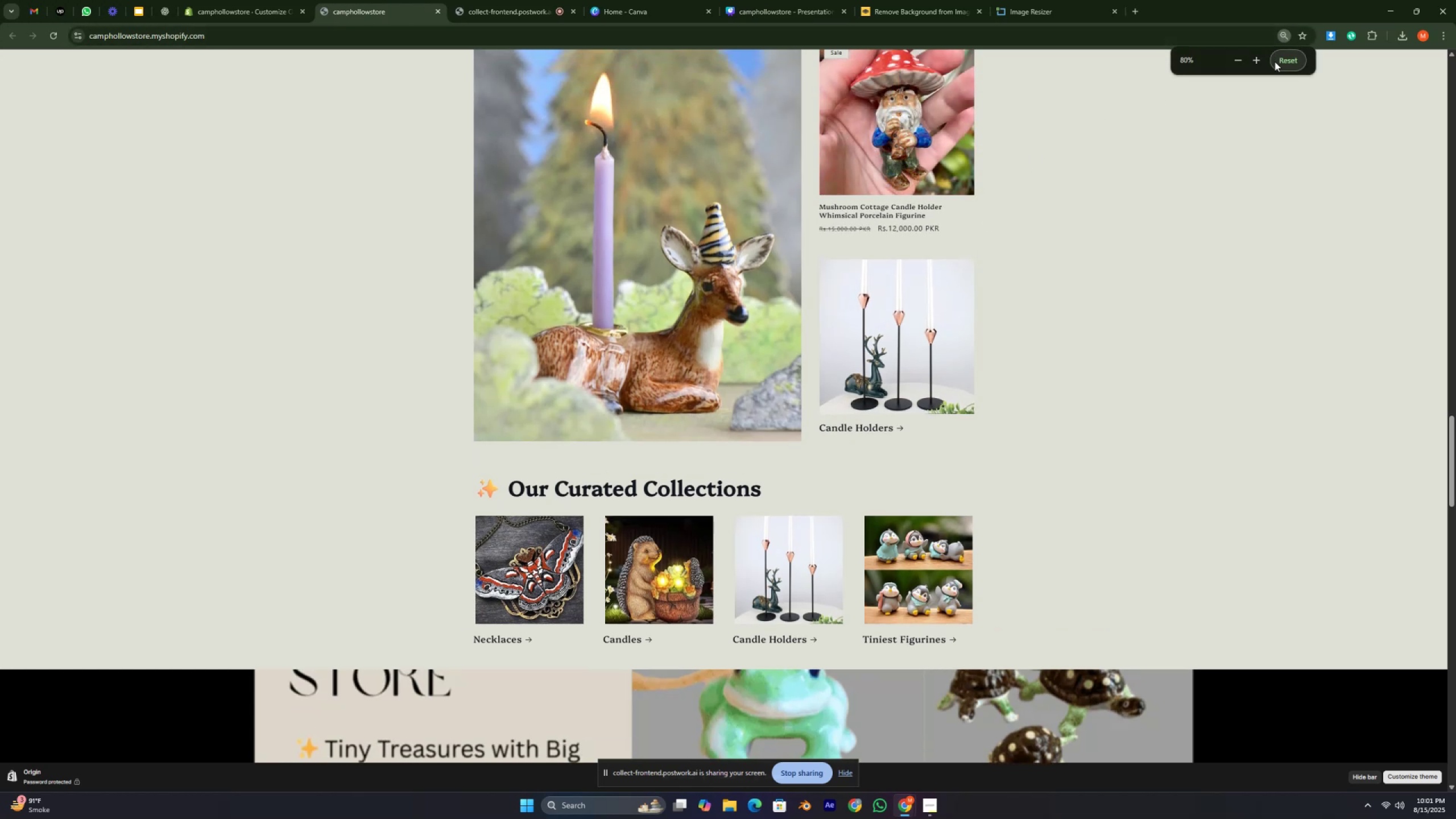 
left_click([1275, 61])
 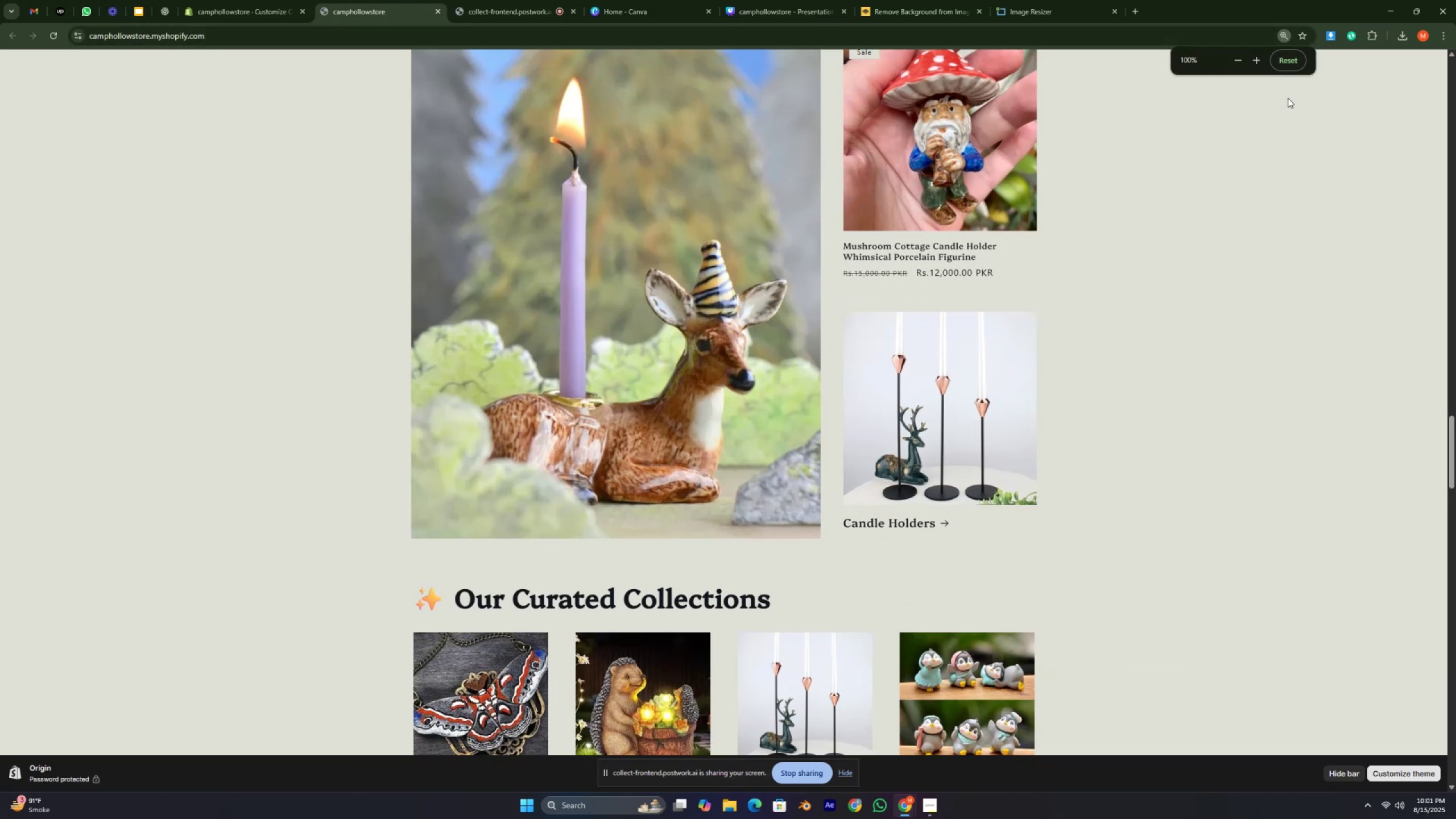 
wait(7.75)
 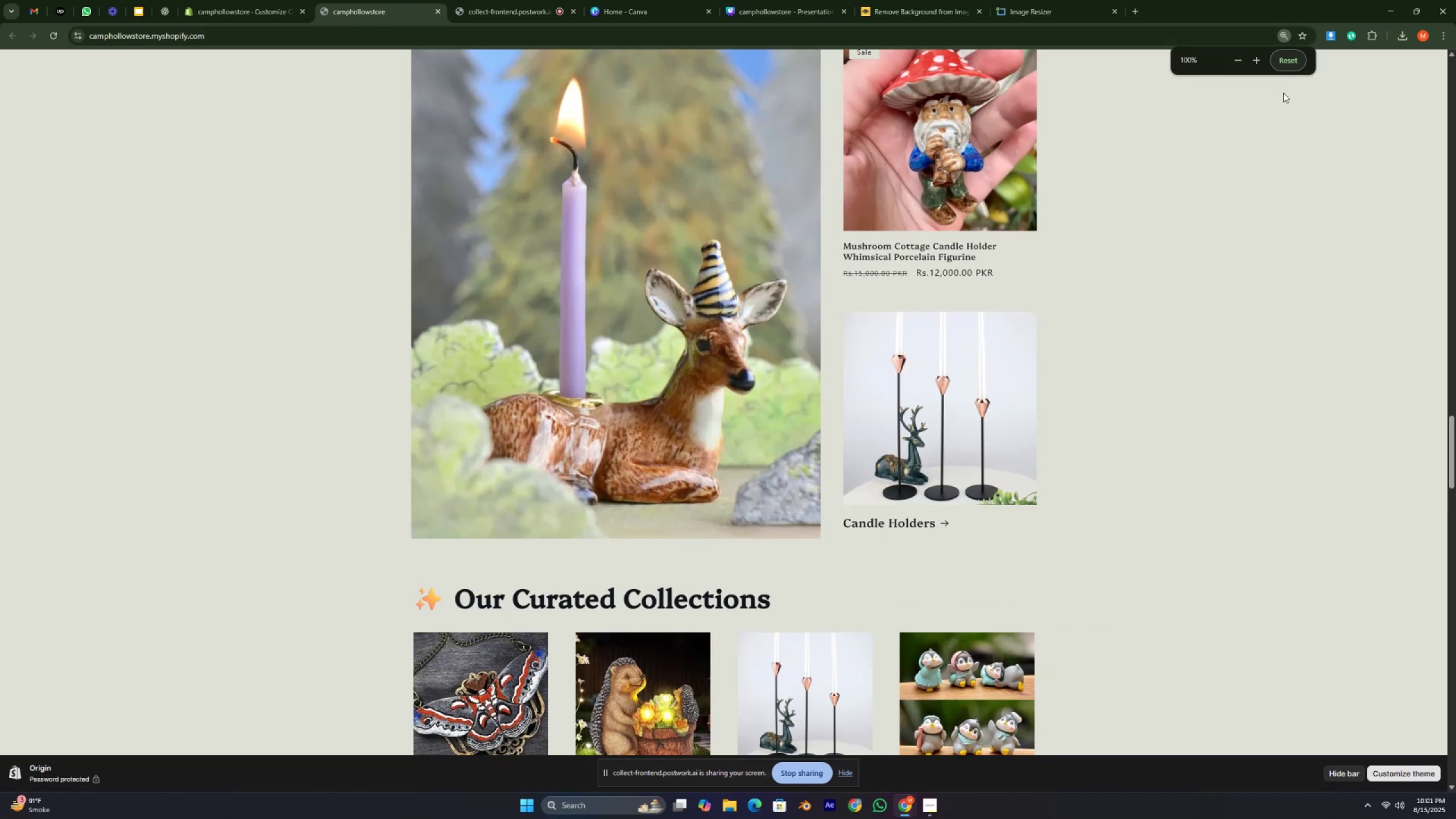 
scroll: coordinate [801, 198], scroll_direction: down, amount: 11.0
 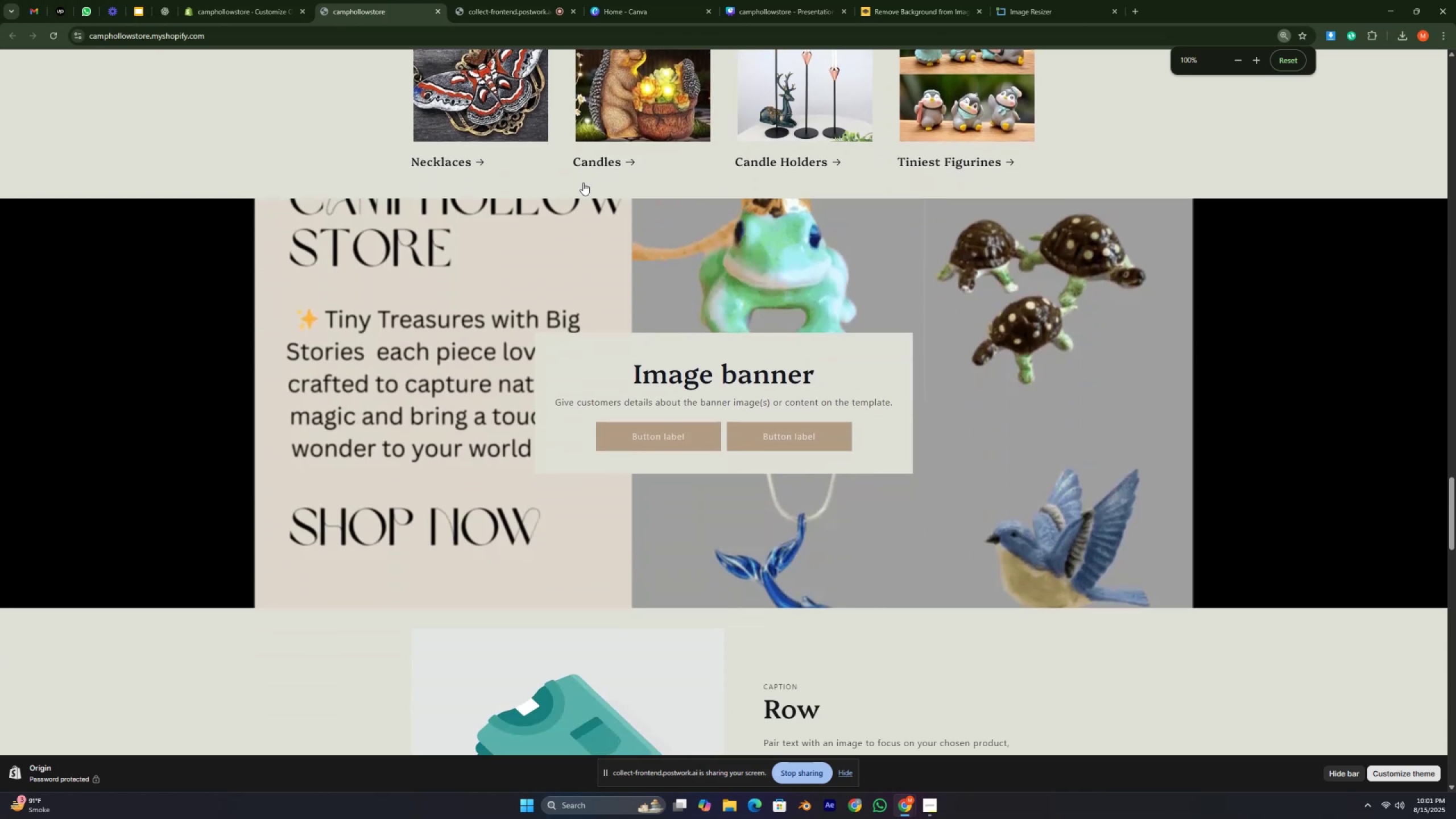 
wait(8.0)
 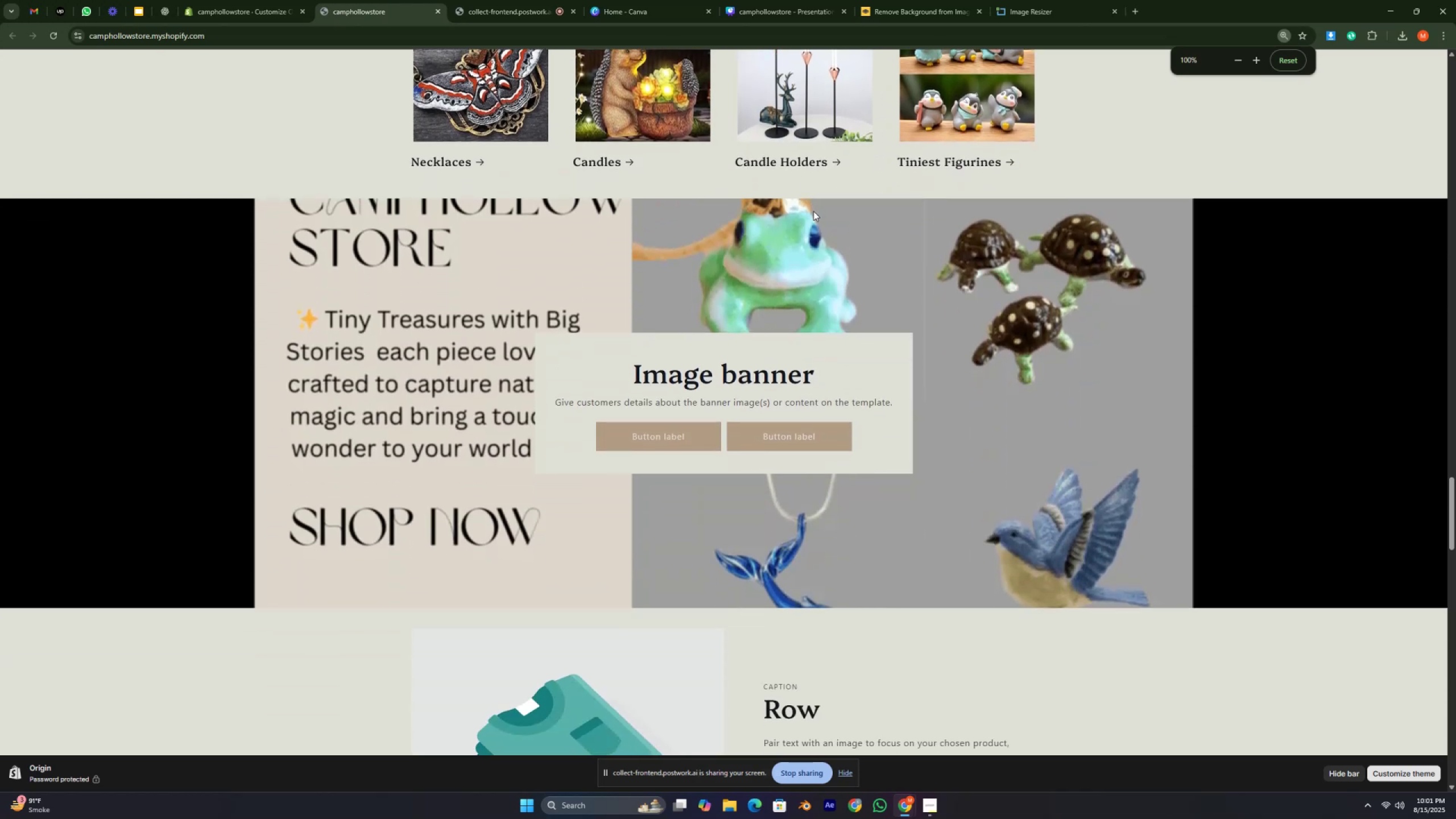 
left_click([1027, 10])
 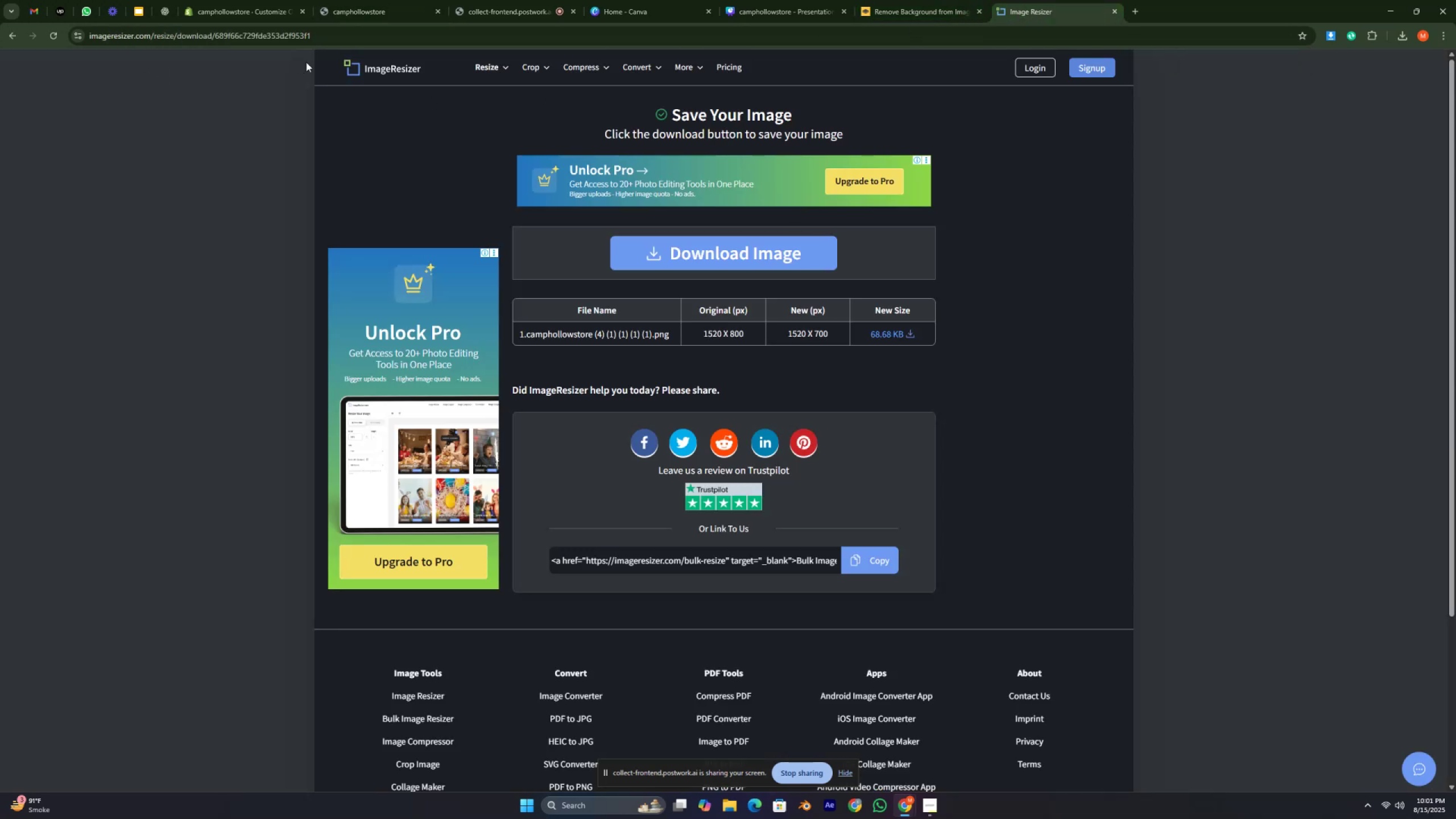 
left_click([352, 62])
 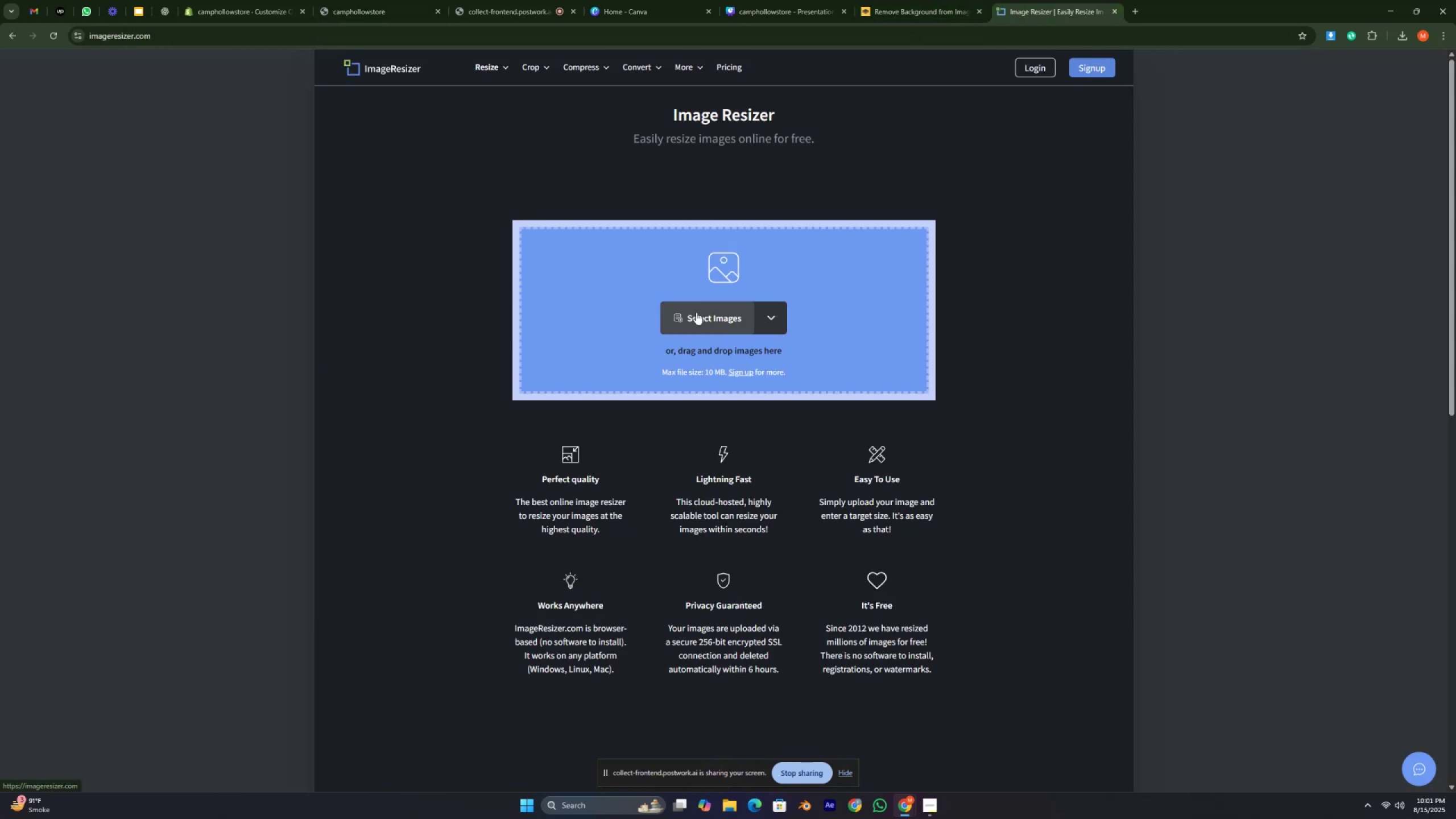 
left_click([705, 318])
 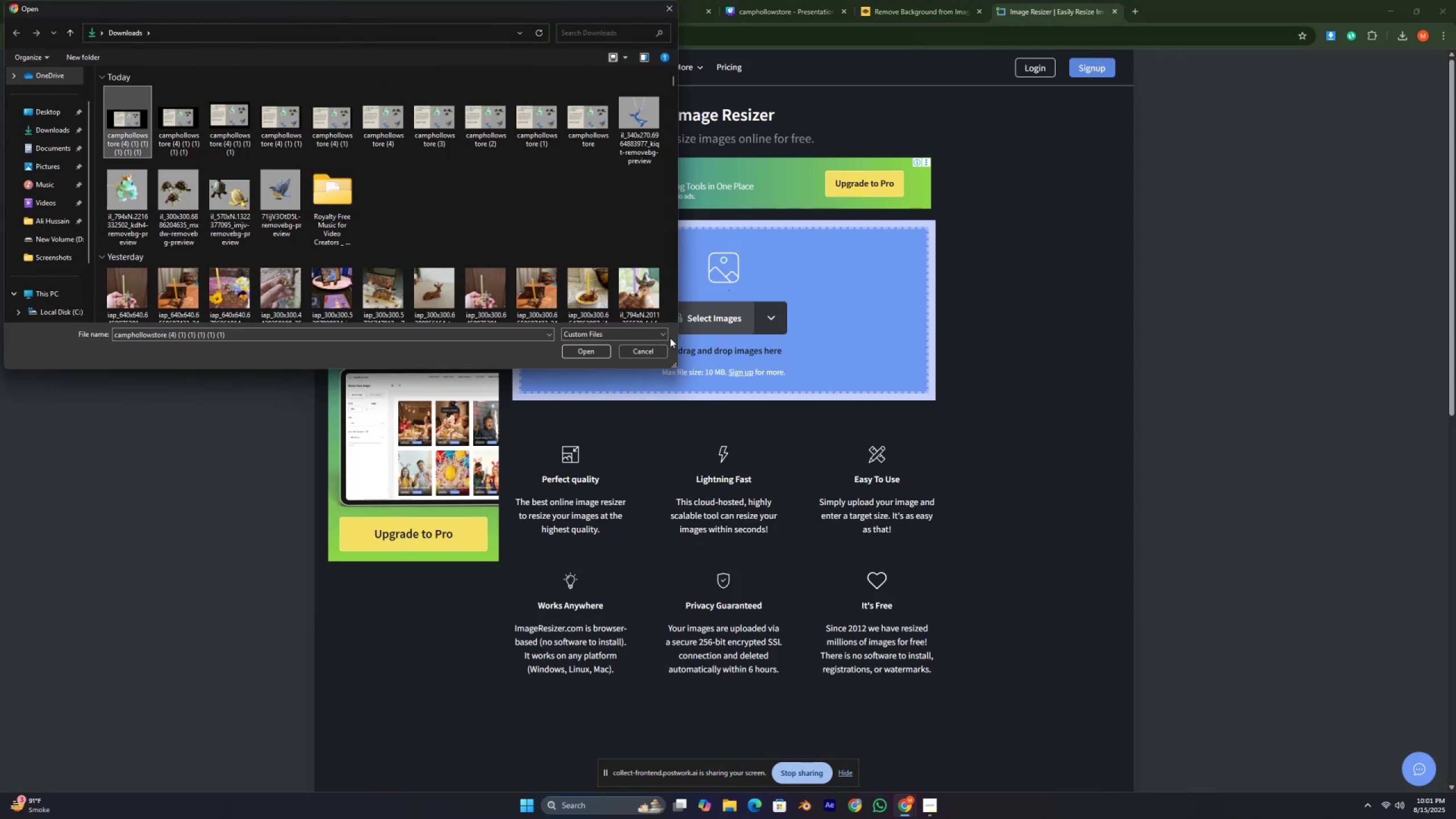 
left_click([588, 346])
 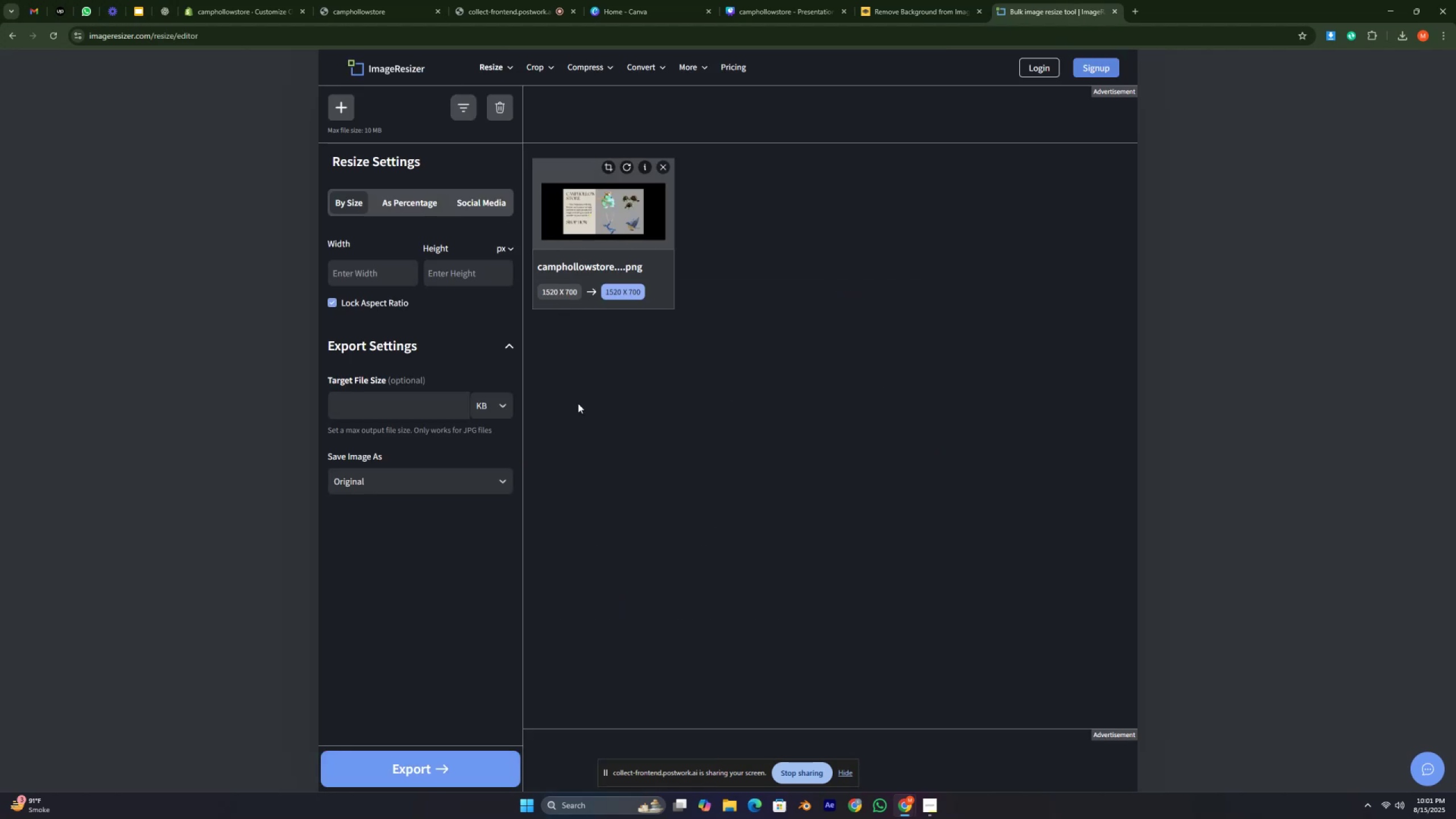 
wait(6.11)
 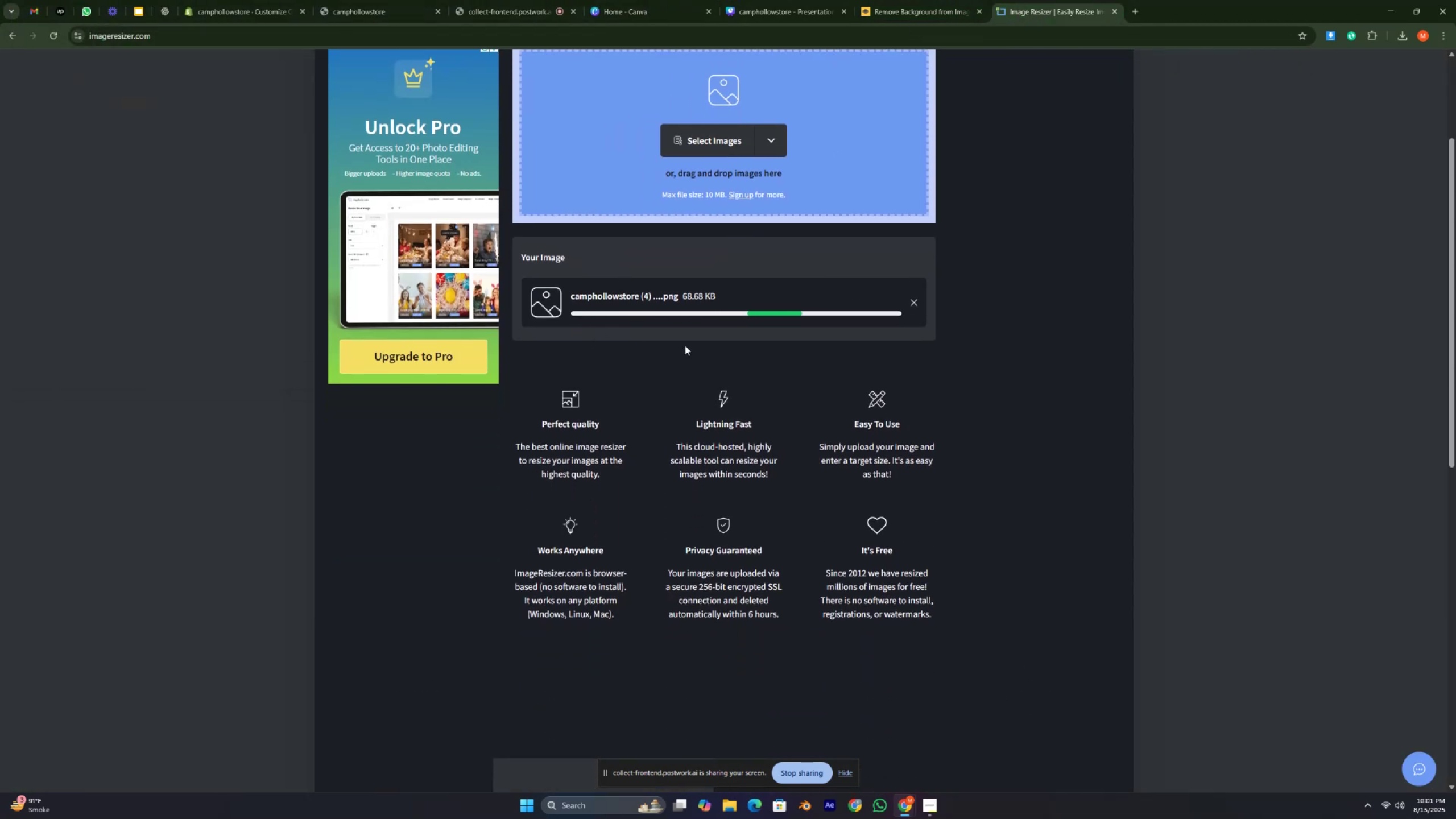 
left_click([357, 301])
 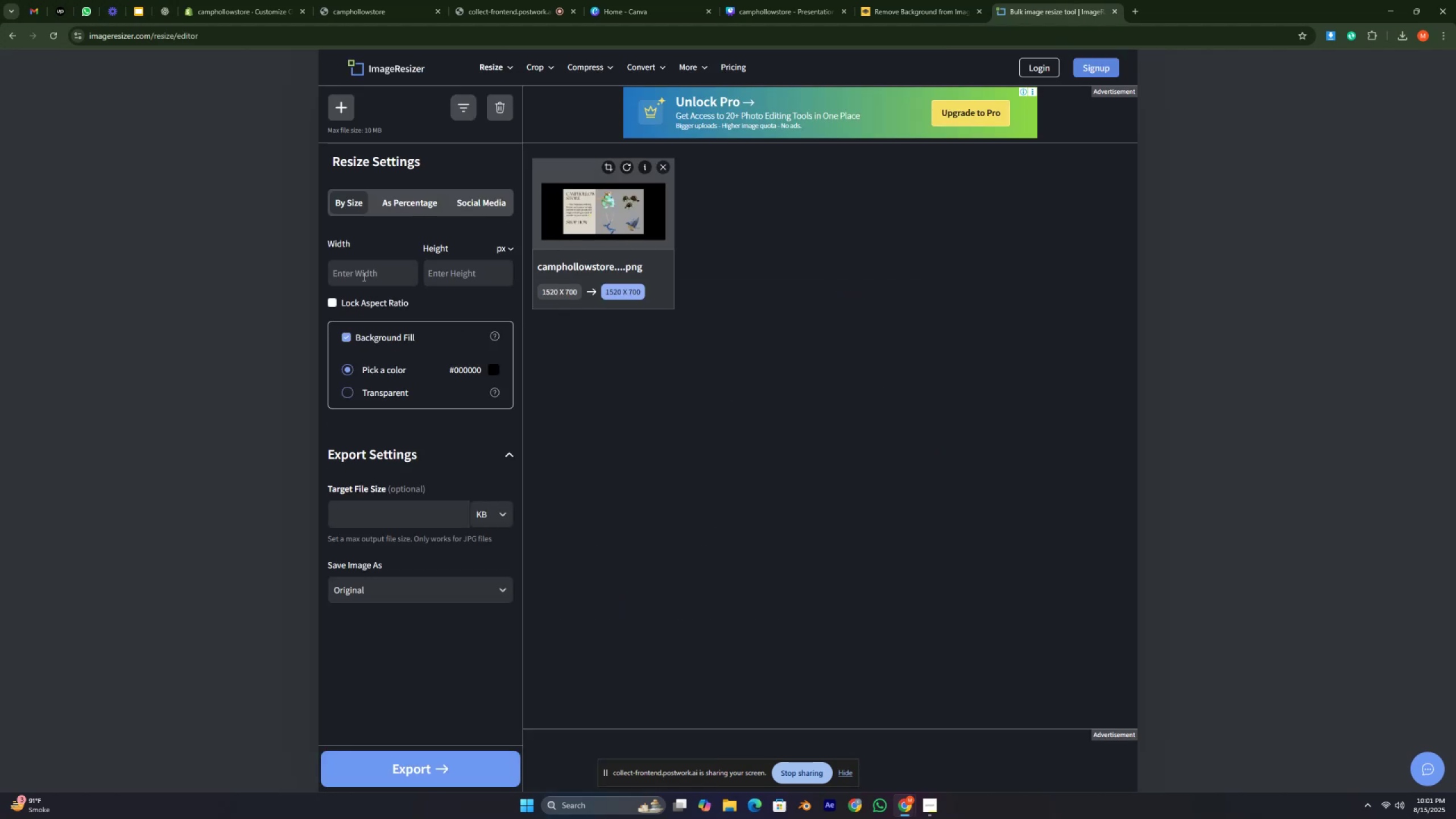 
left_click([363, 276])
 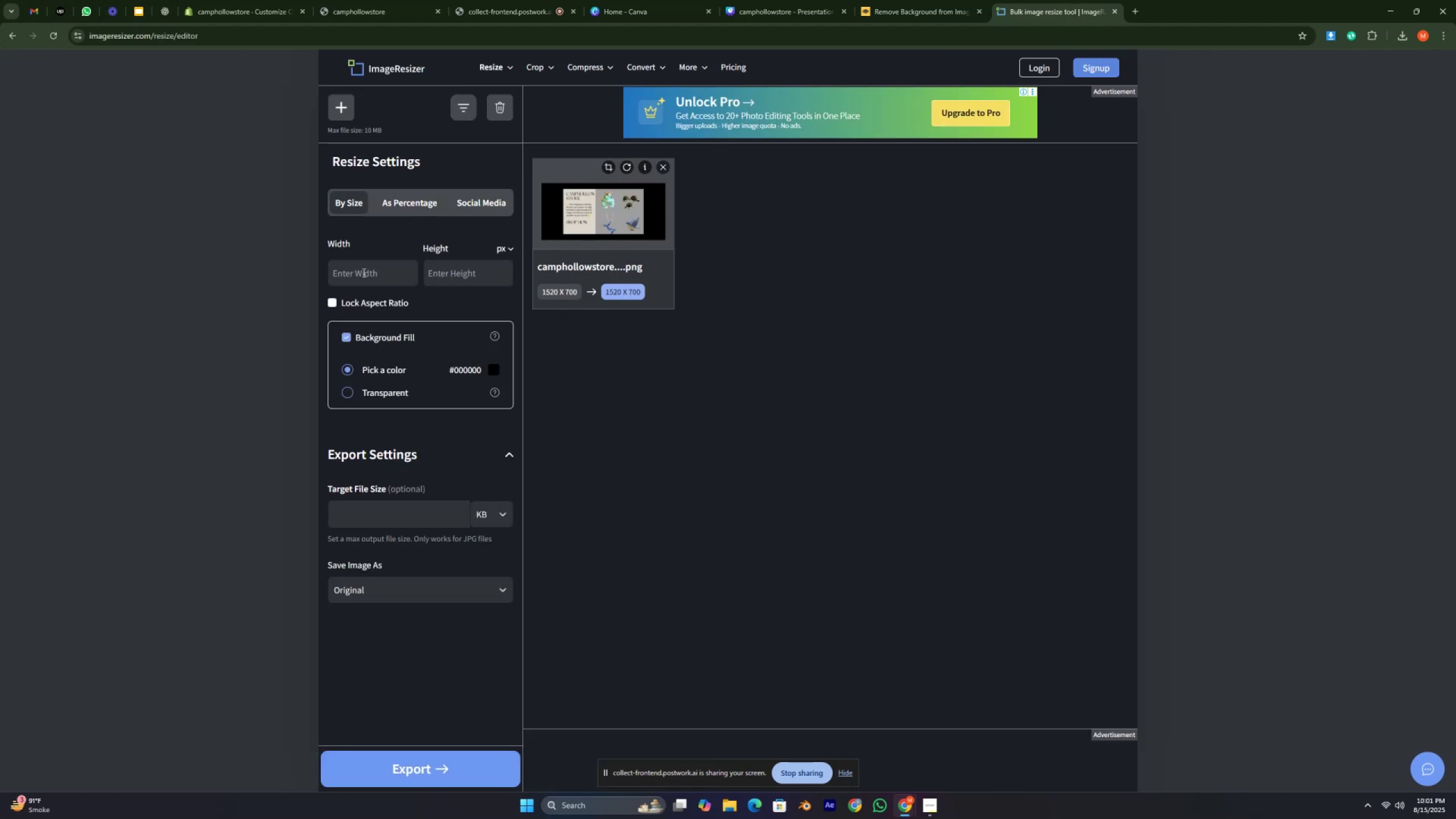 
type(1520)
 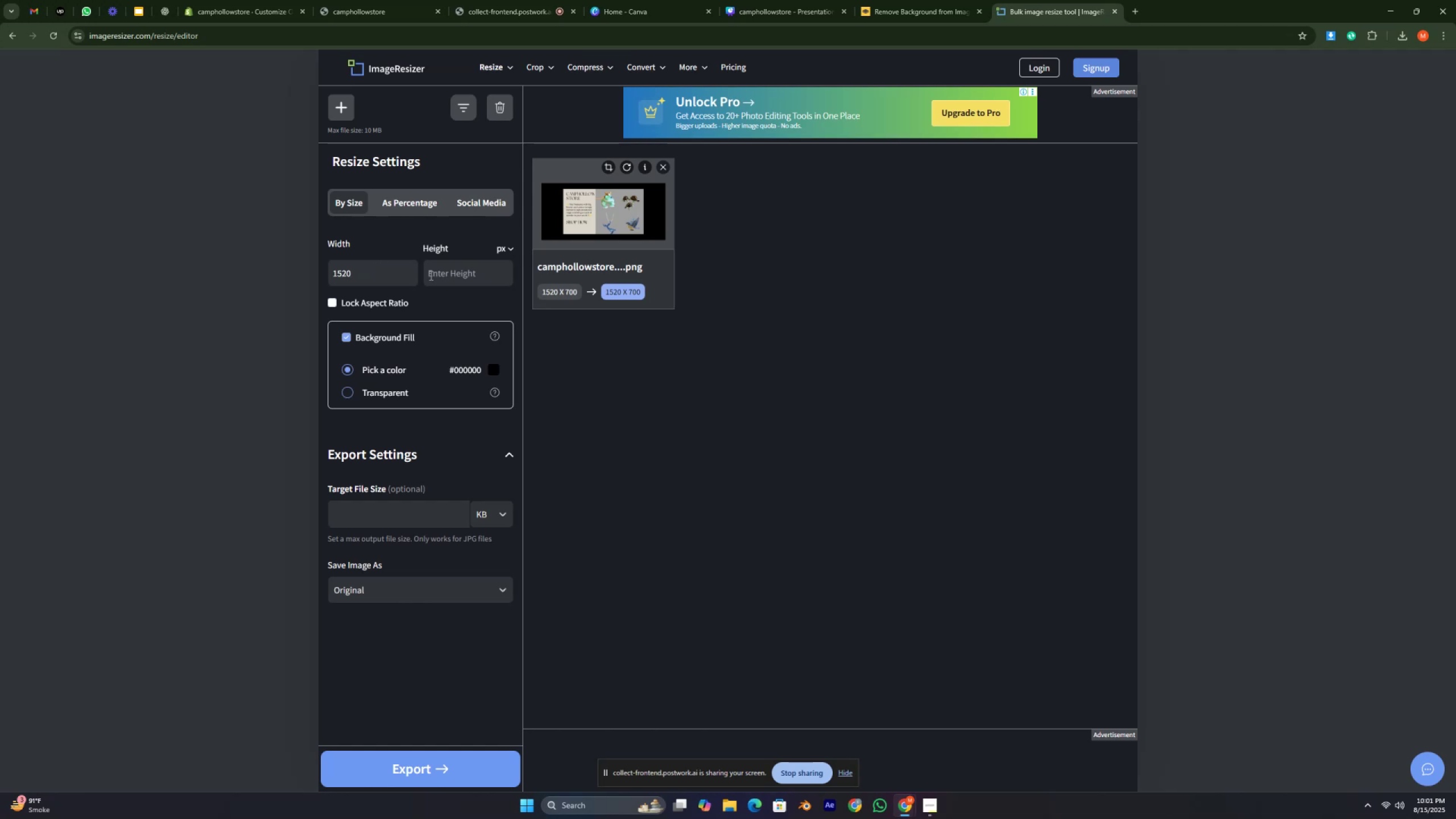 
left_click([456, 278])
 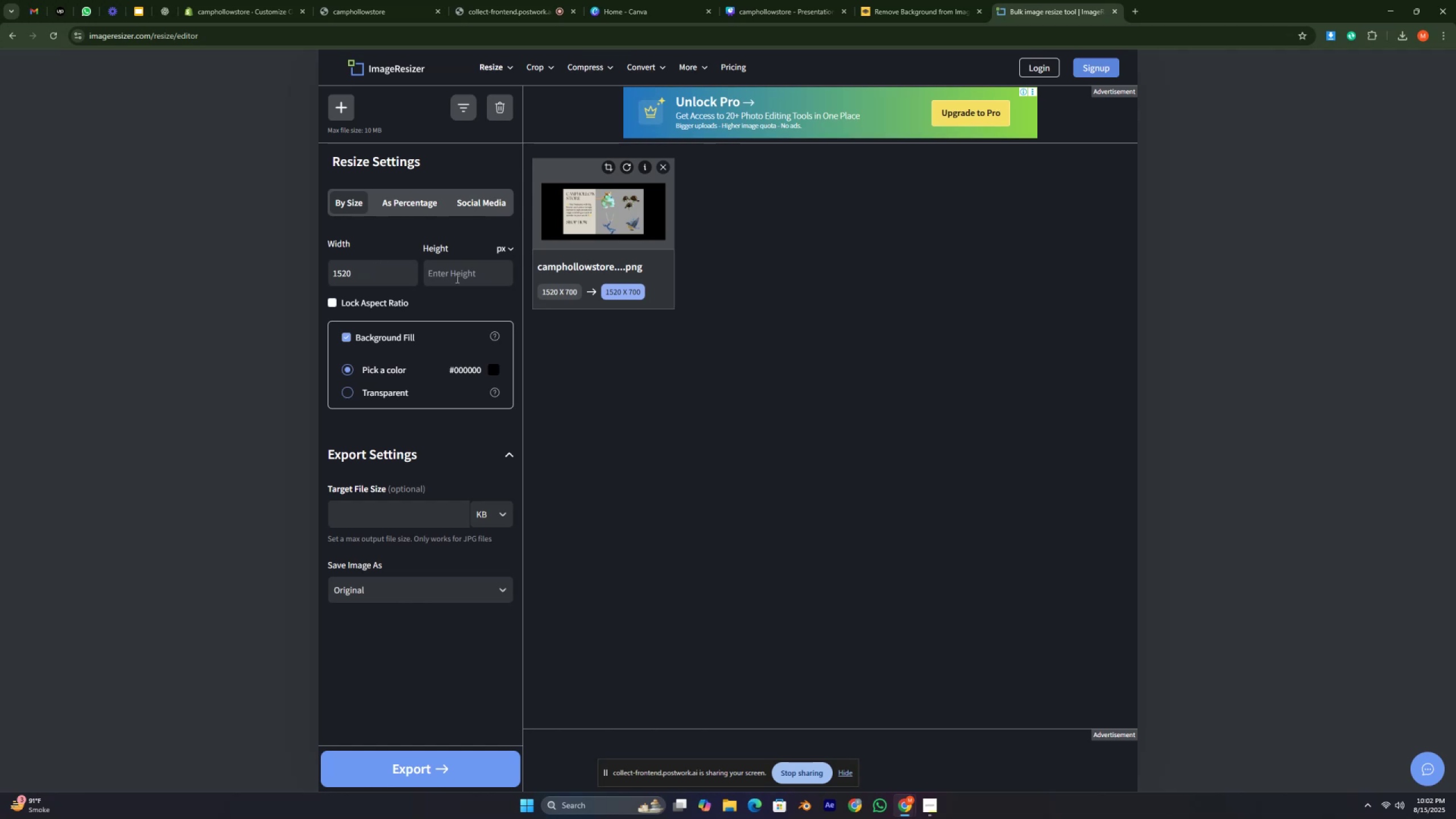 
type(600)
 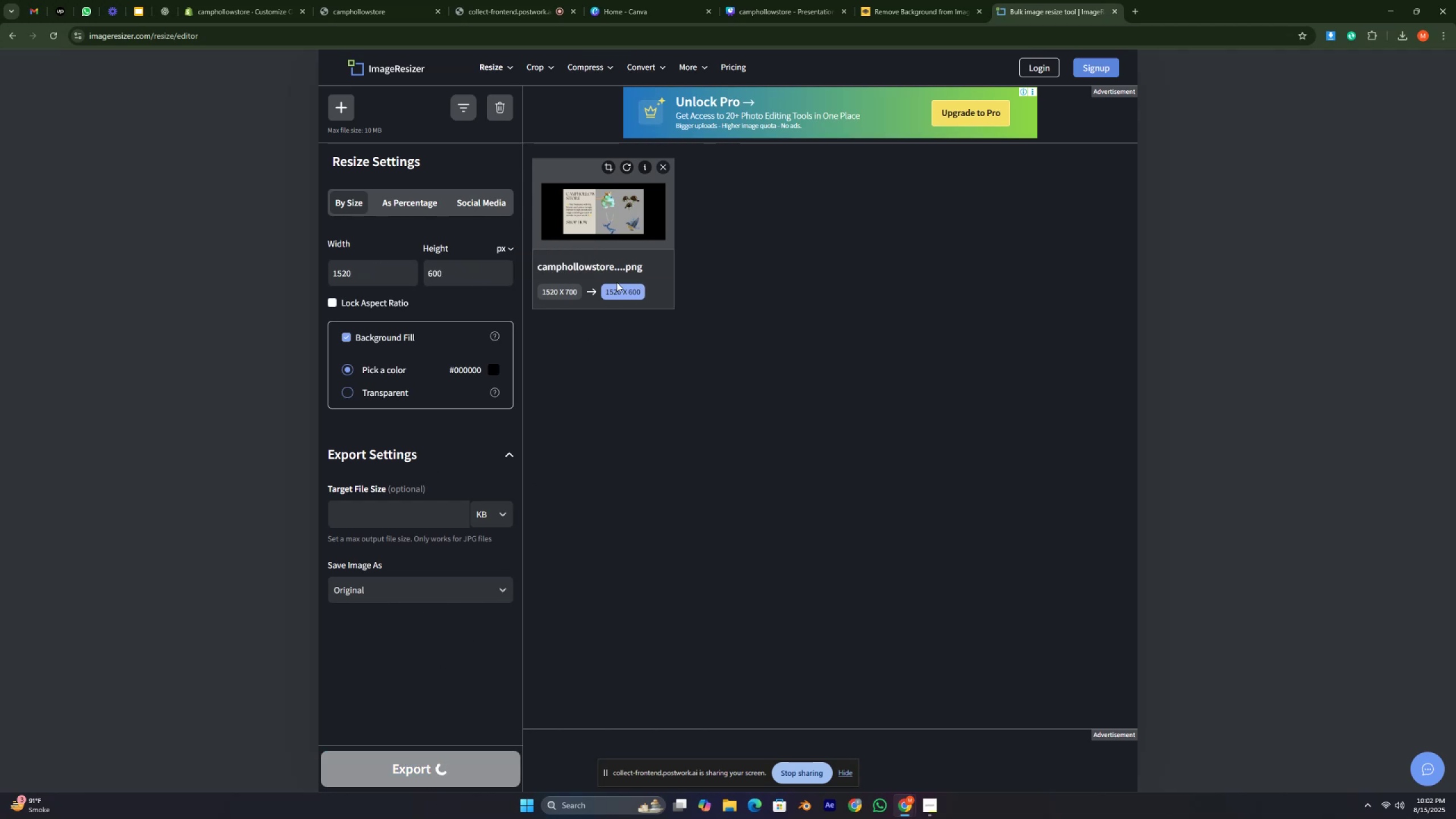 
wait(8.92)
 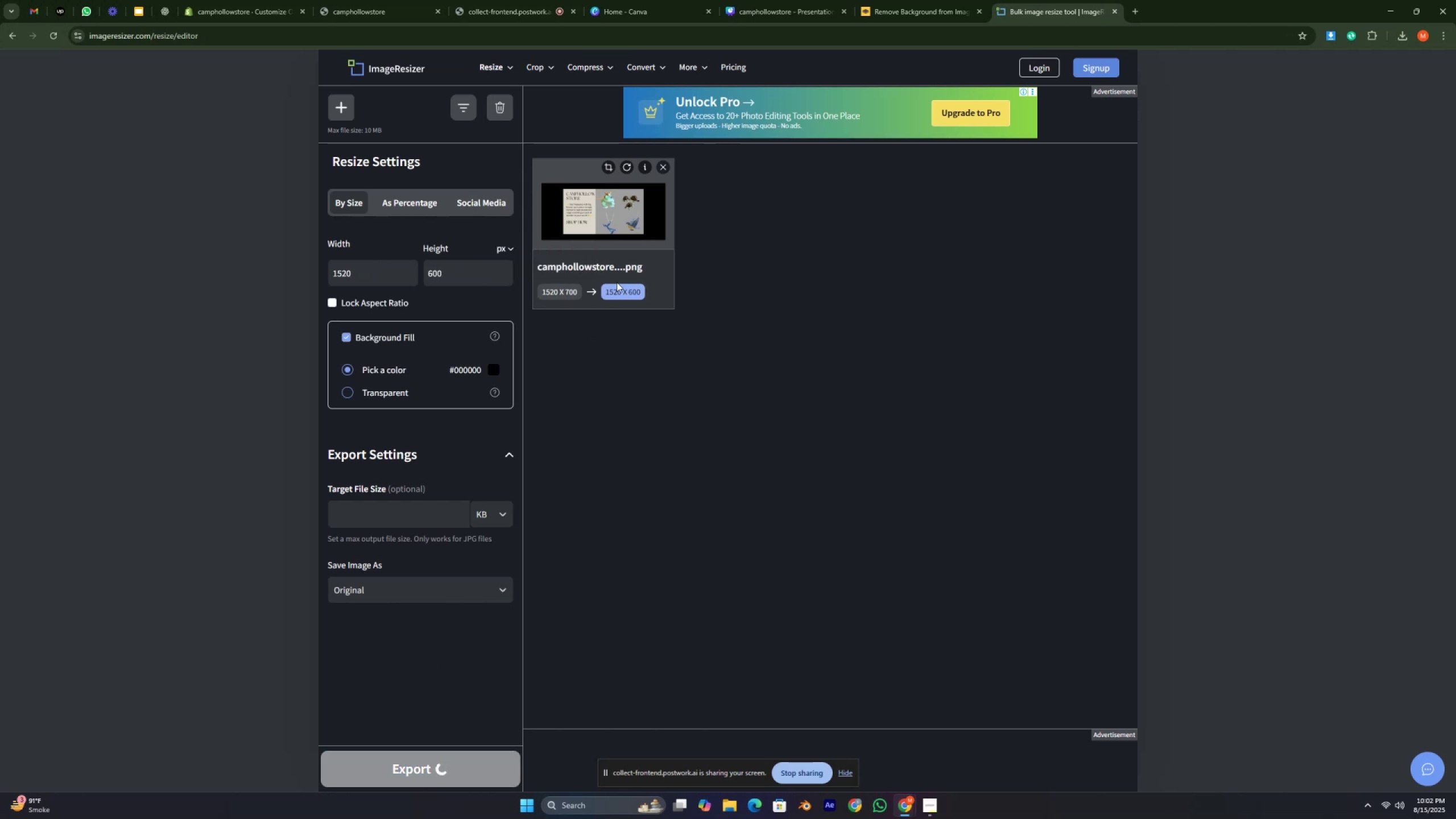 
left_click([723, 263])
 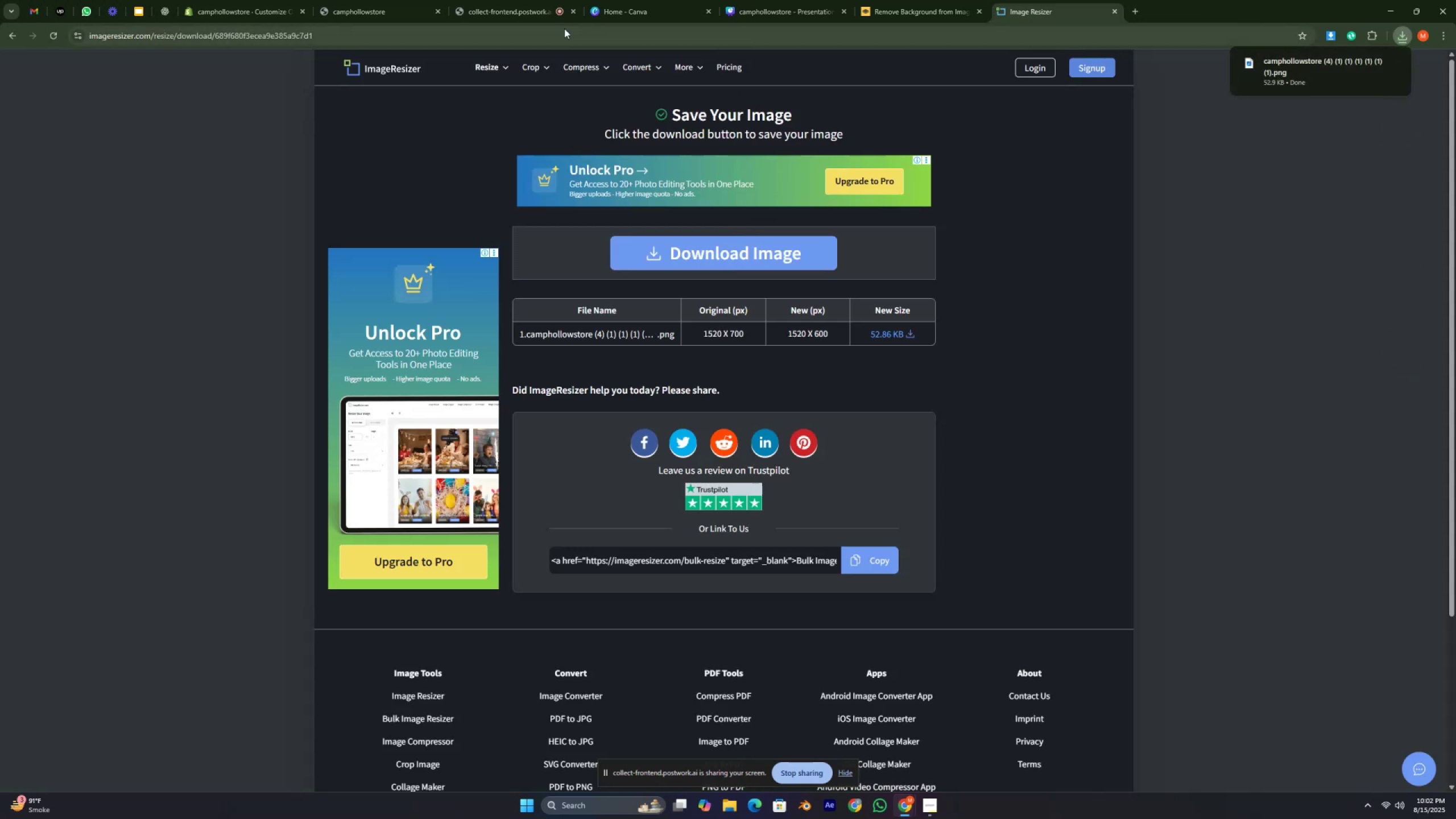 
left_click([358, 18])
 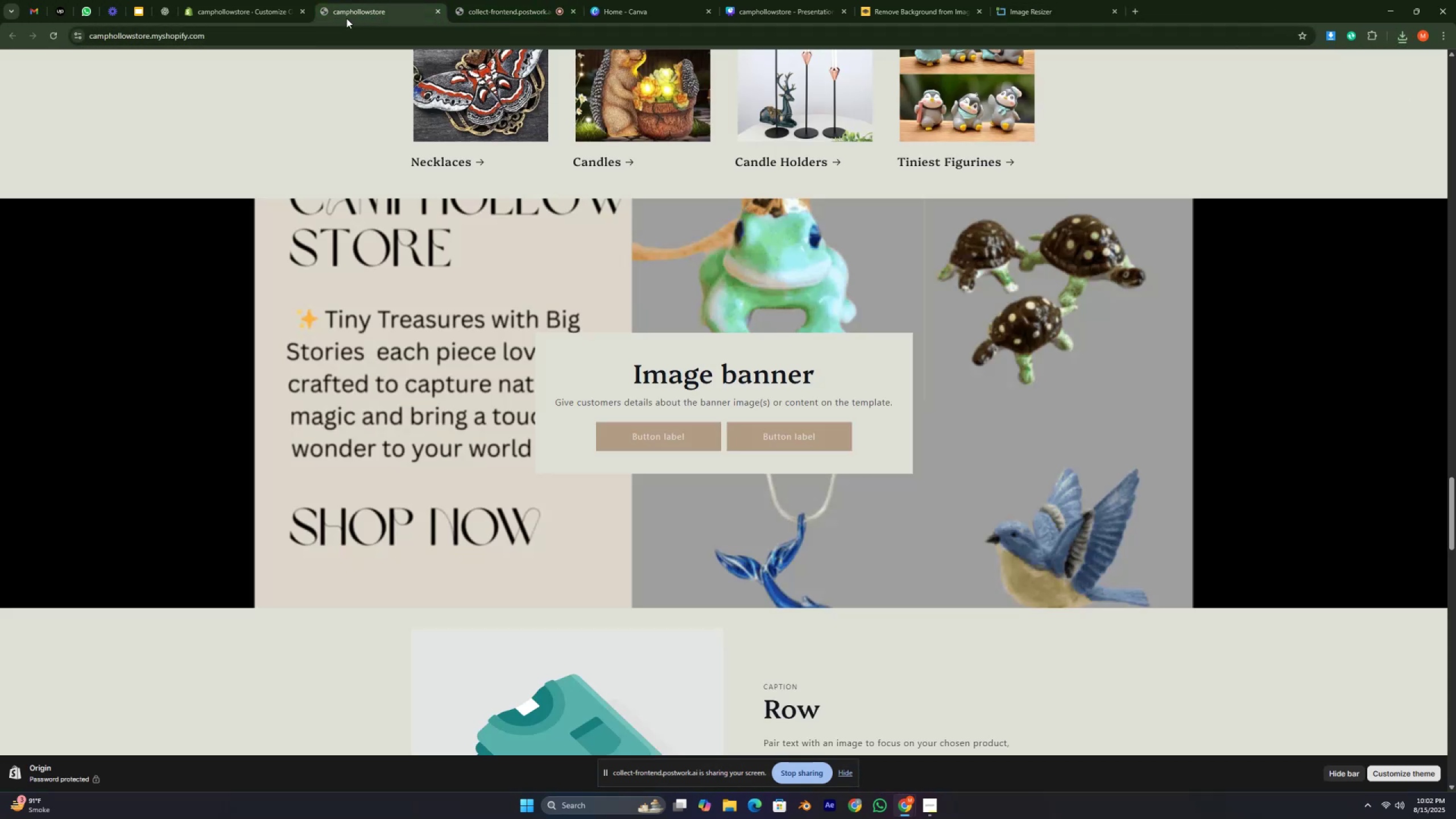 
left_click([268, 13])
 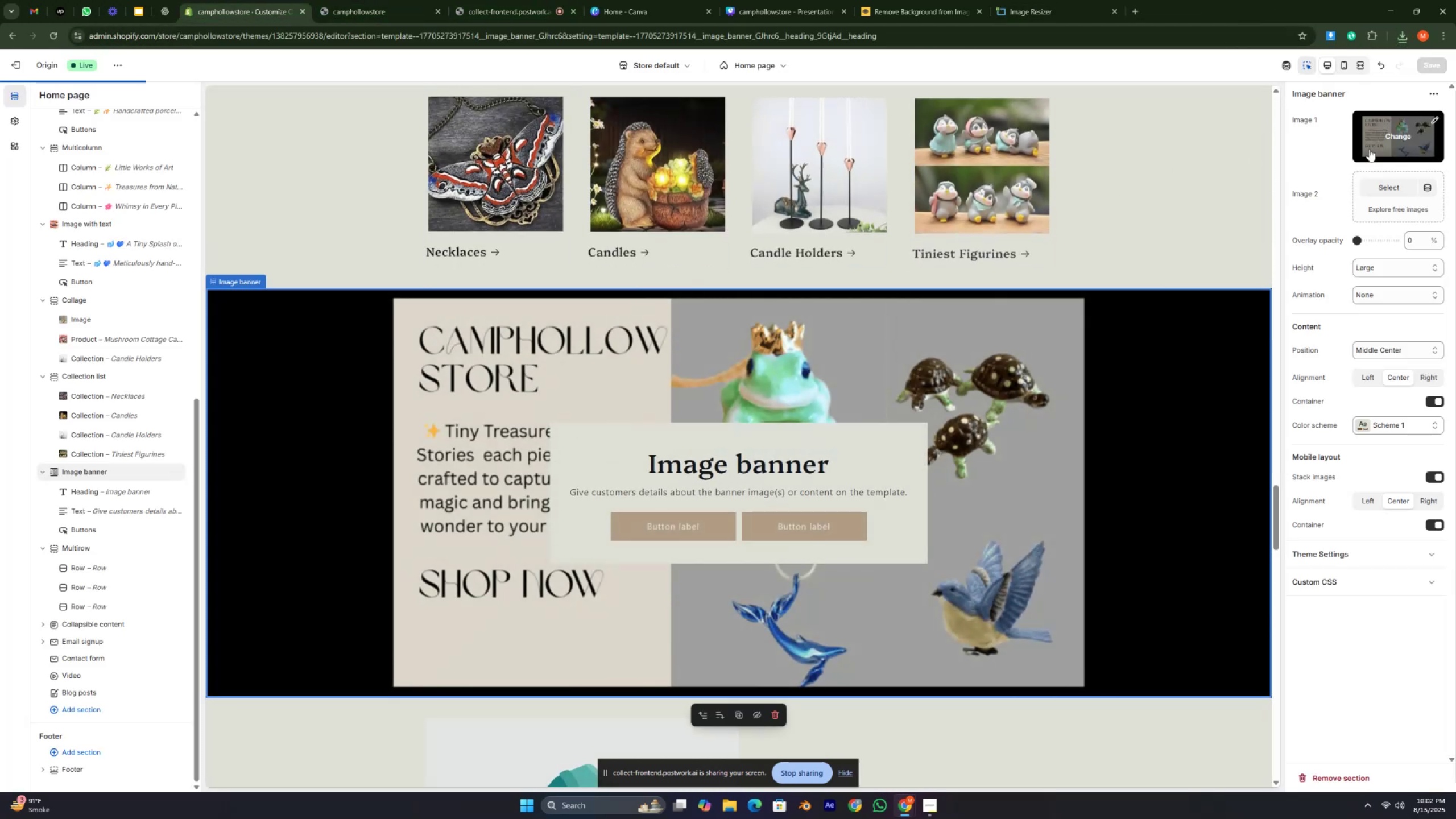 
mouse_move([1379, 156])
 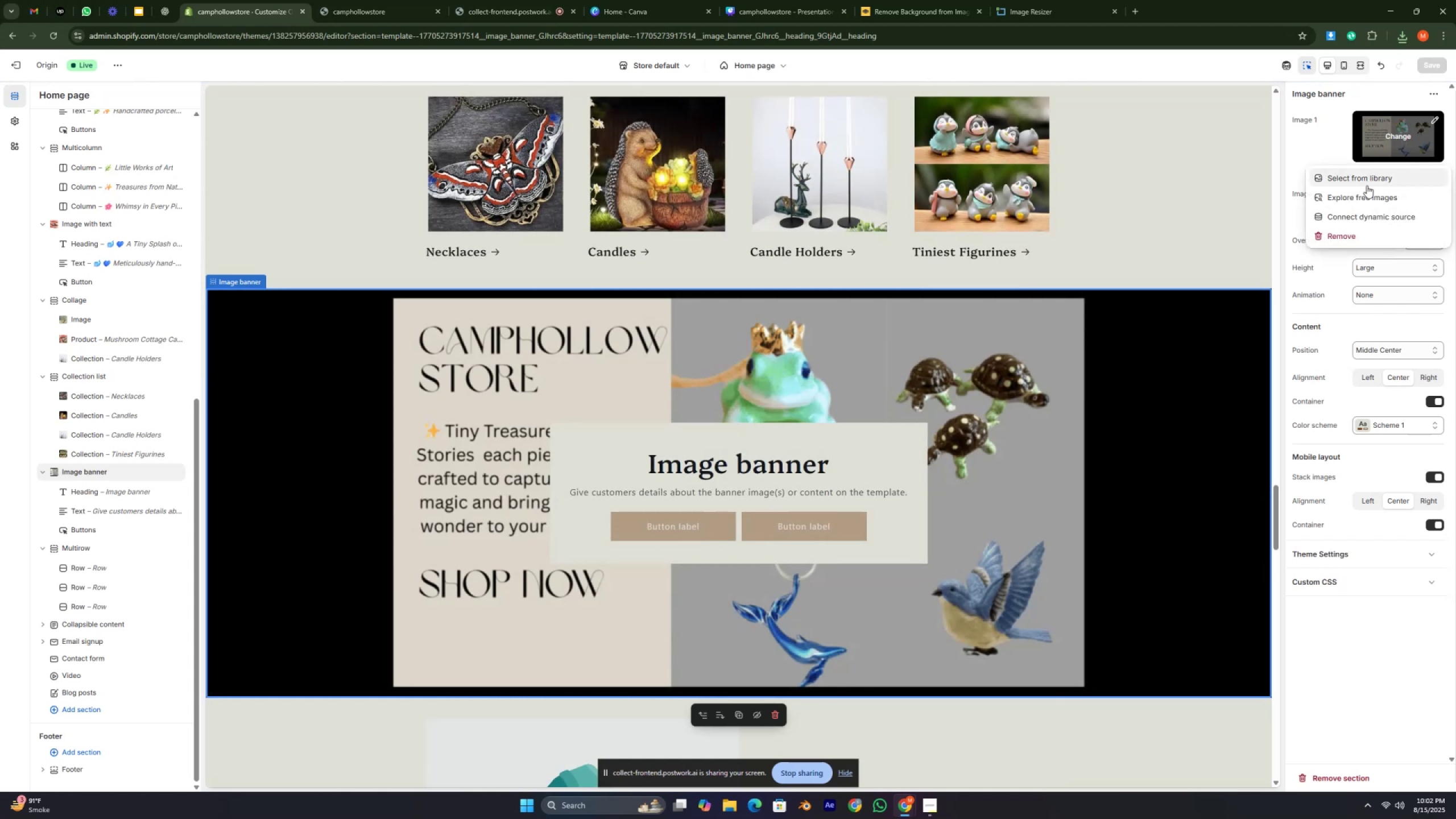 
left_click([1367, 185])
 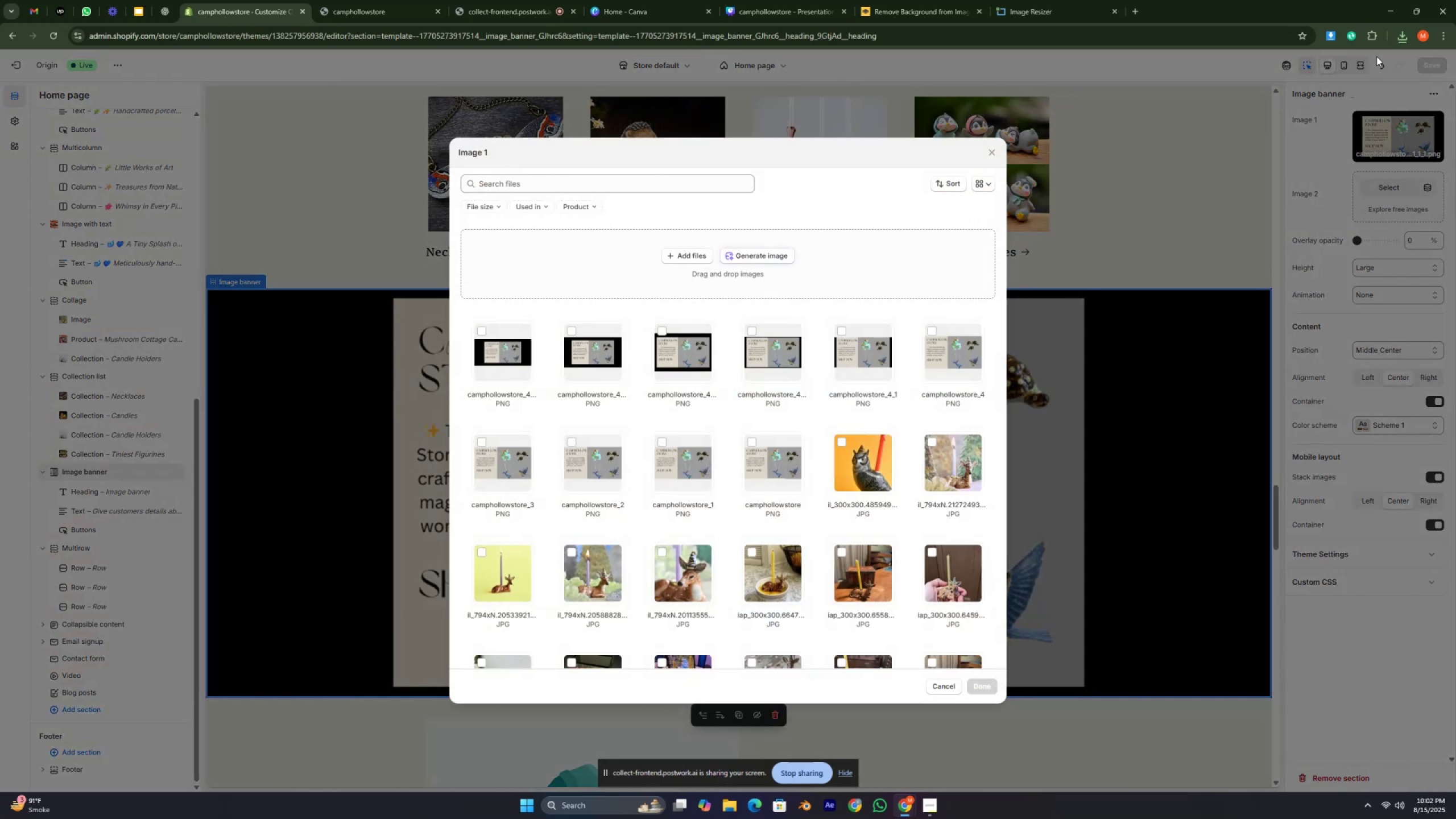 
left_click([1397, 35])
 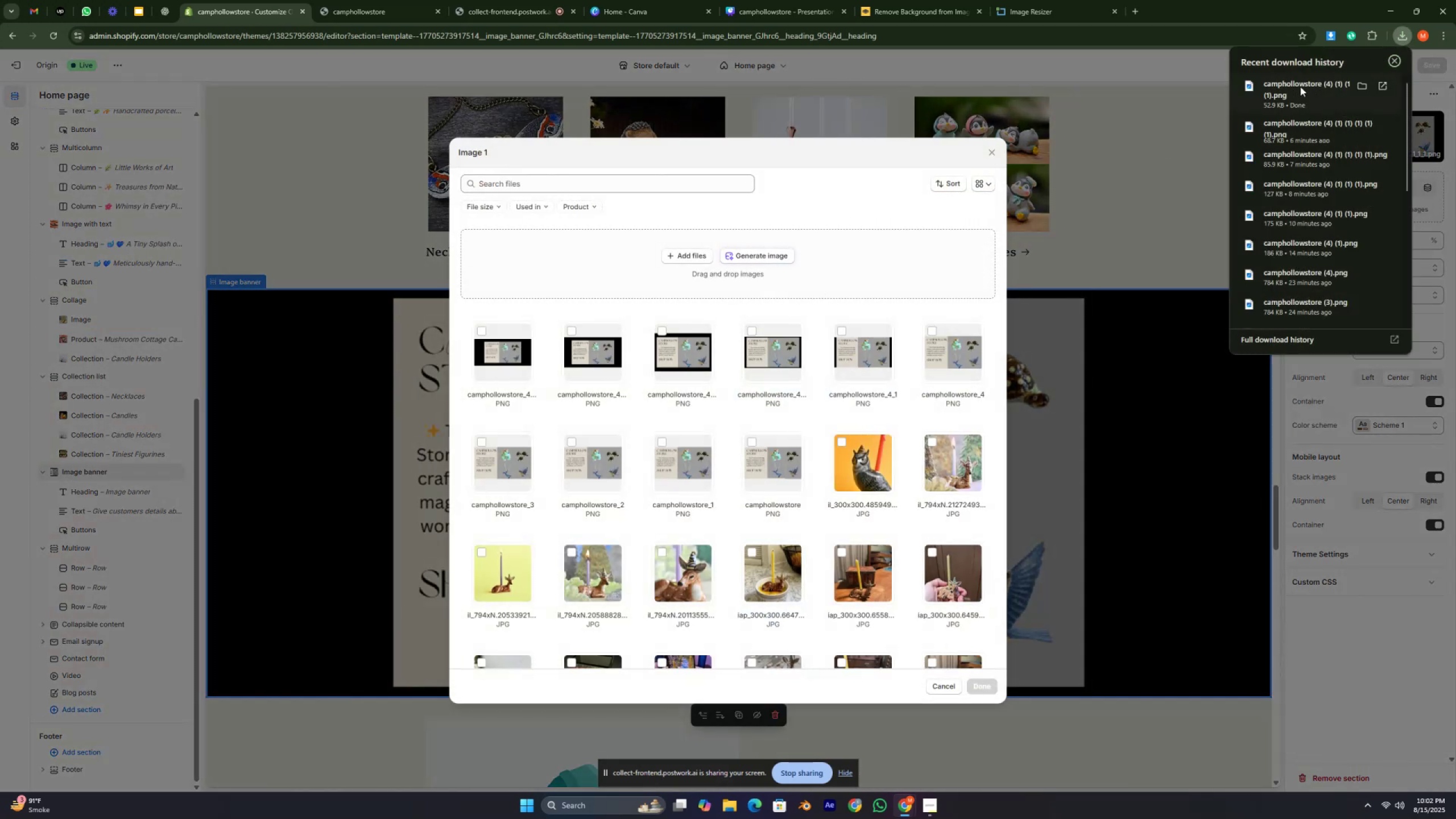 
left_click_drag(start_coordinate=[1276, 96], to_coordinate=[682, 254])
 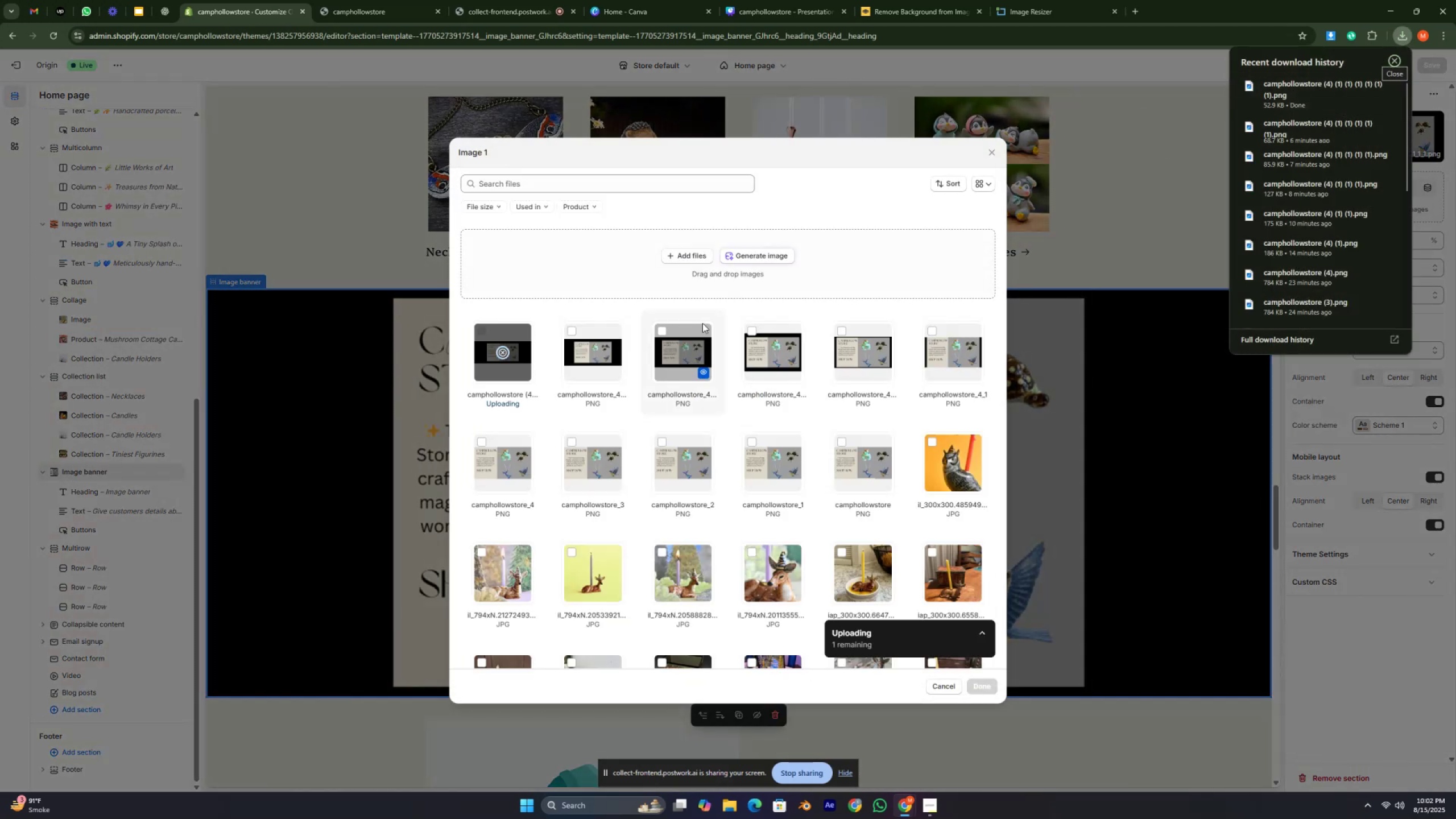 
scroll: coordinate [702, 323], scroll_direction: up, amount: 1.0
 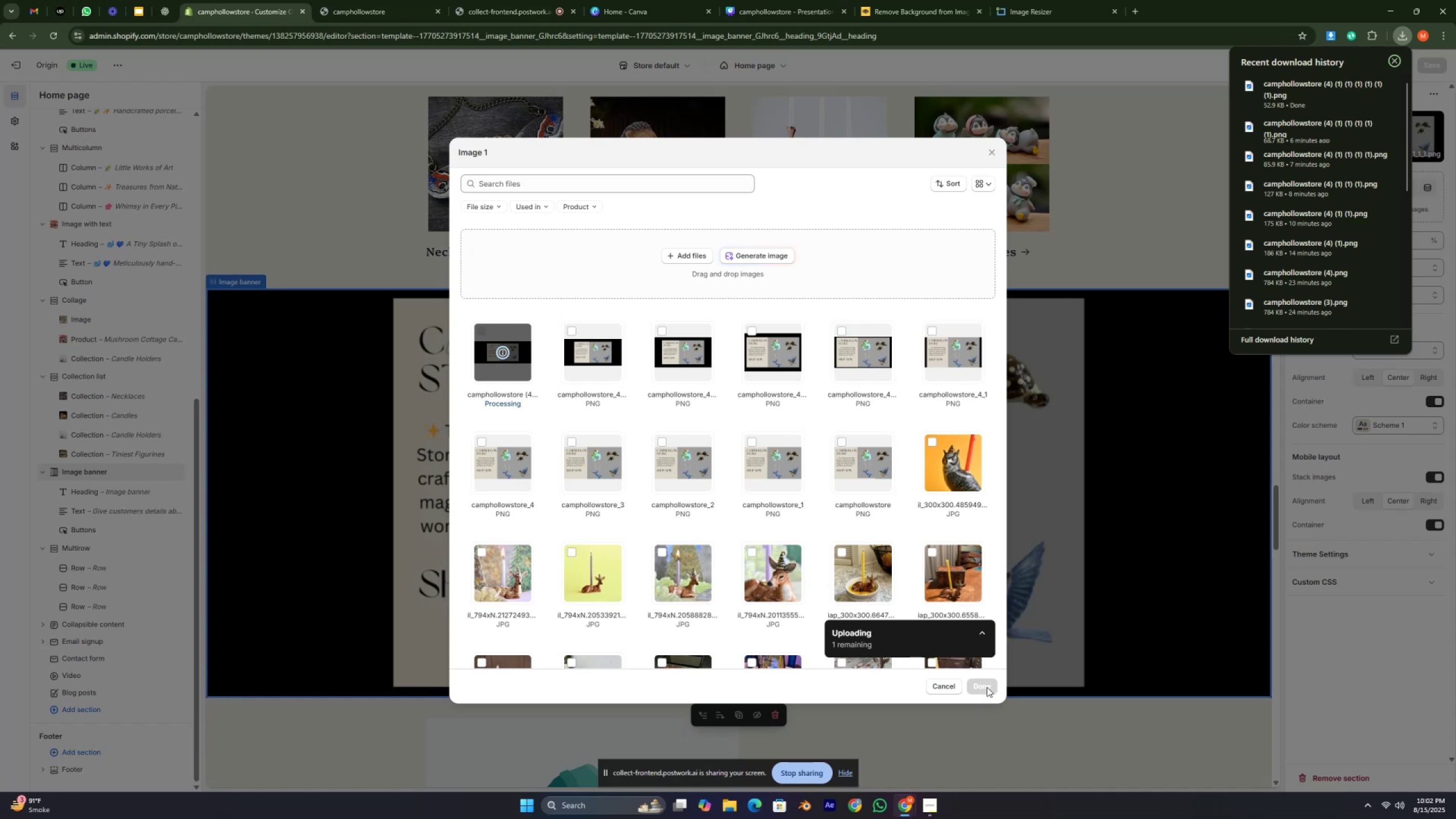 
left_click([987, 687])
 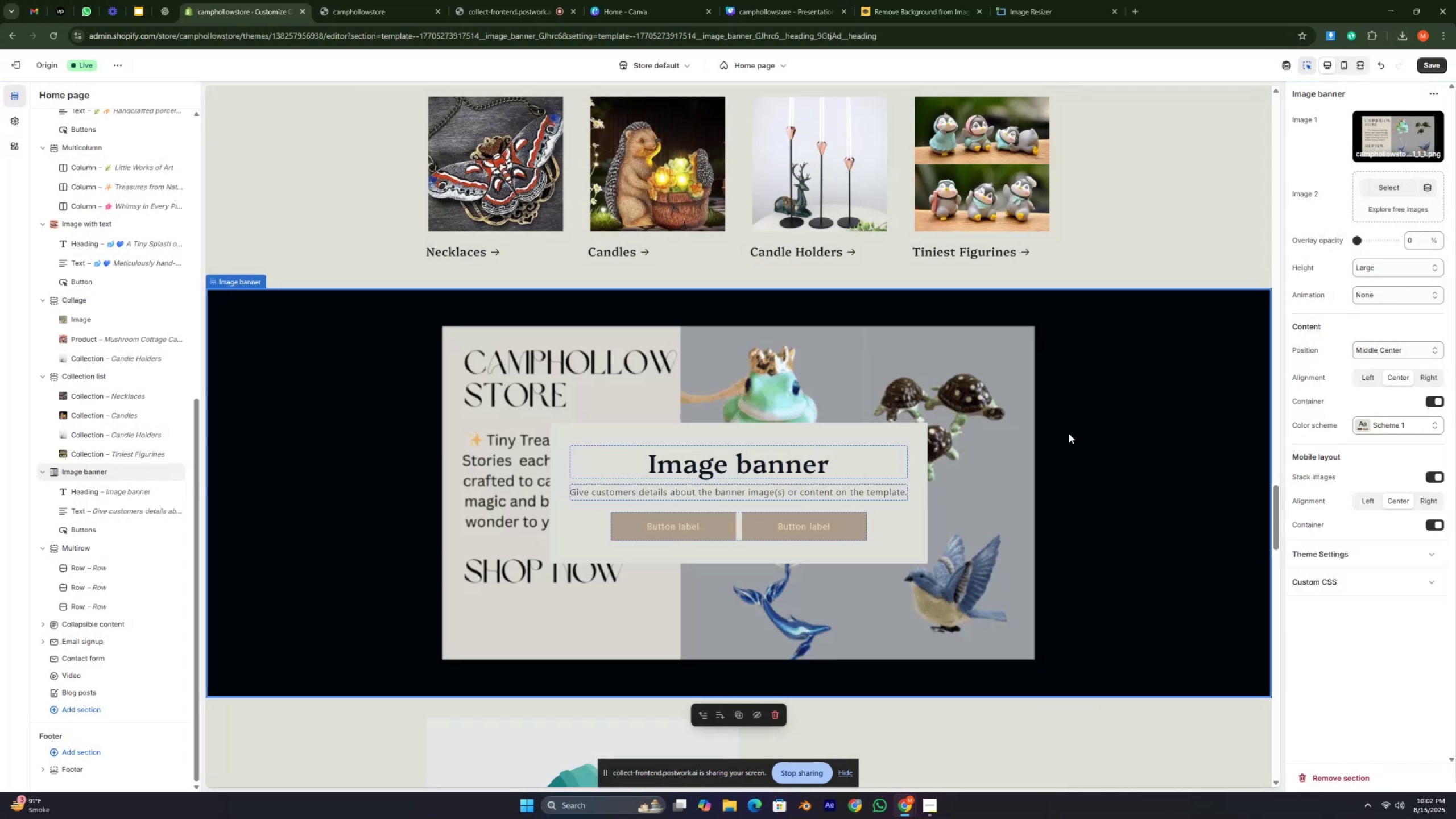 
wait(5.16)
 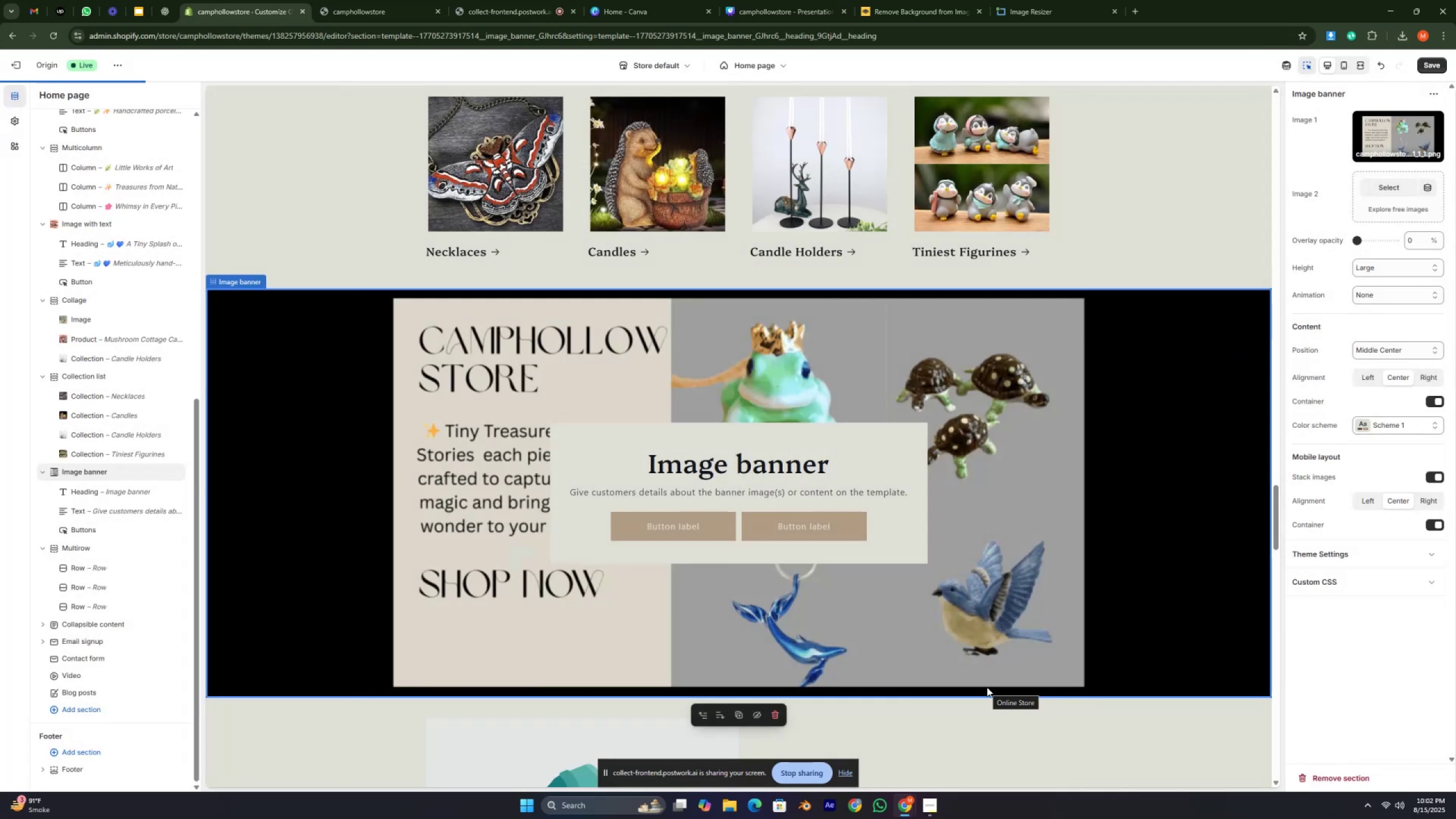 
left_click([1432, 65])
 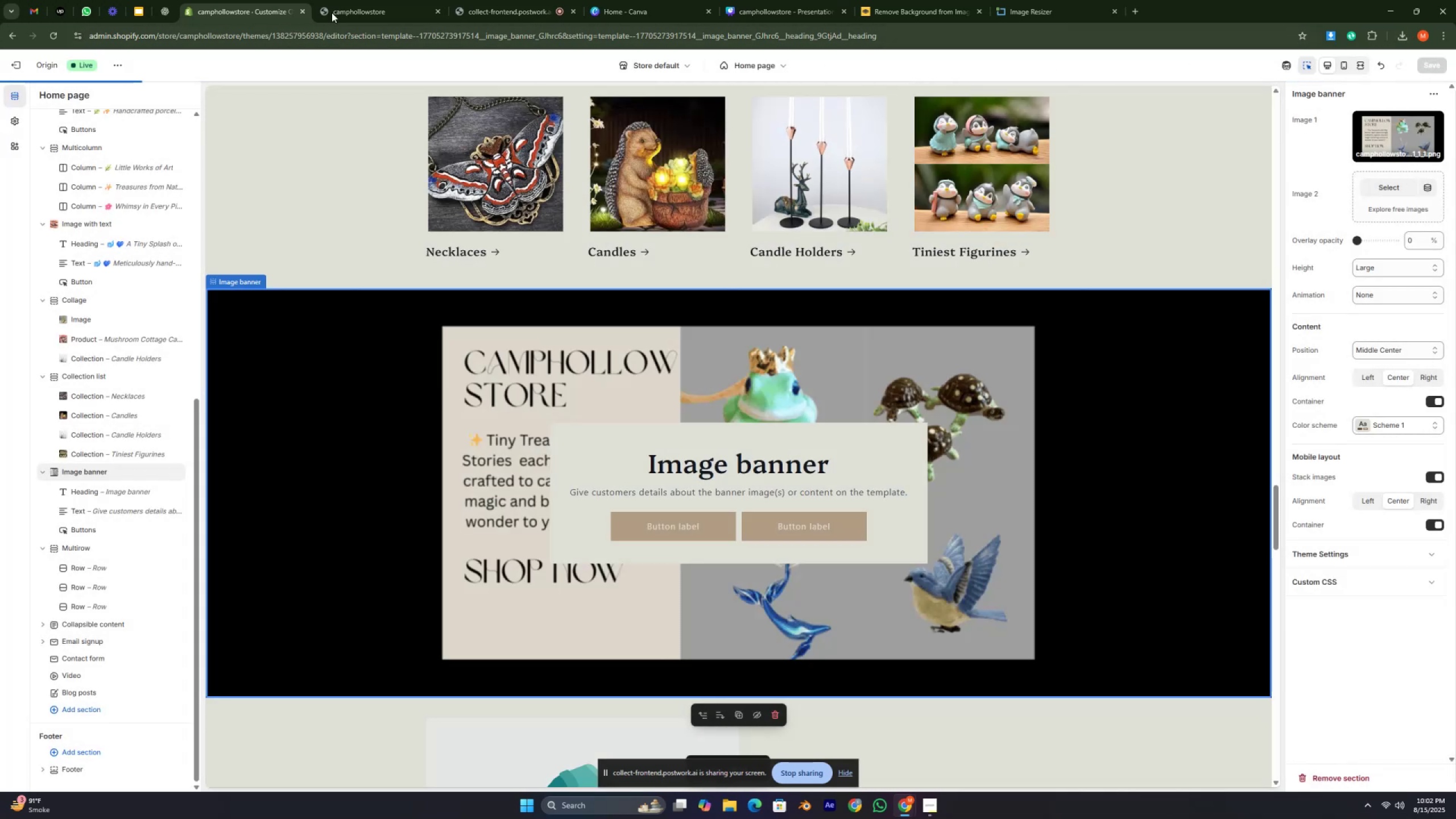 
left_click([388, 10])
 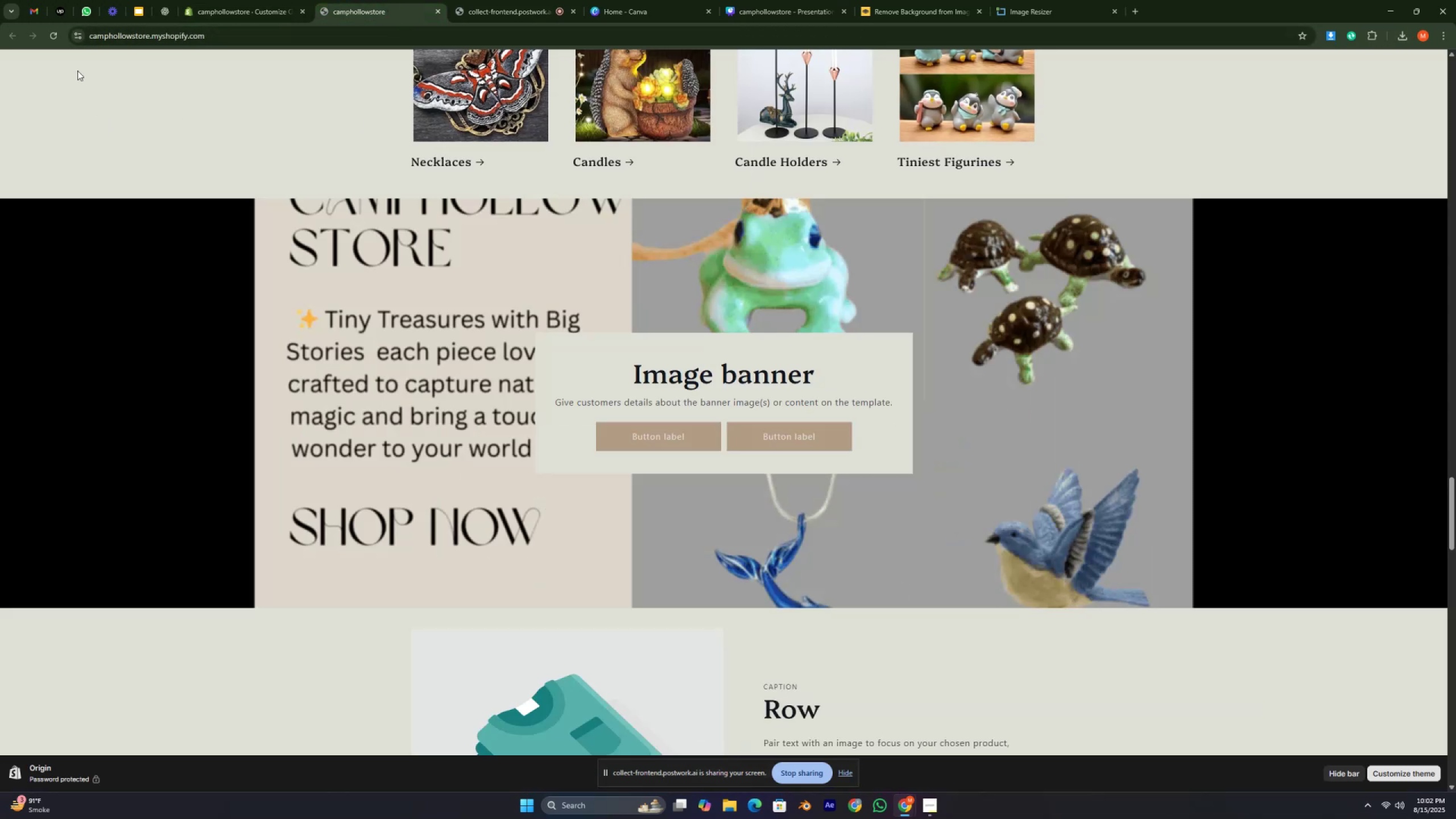 
left_click([51, 26])
 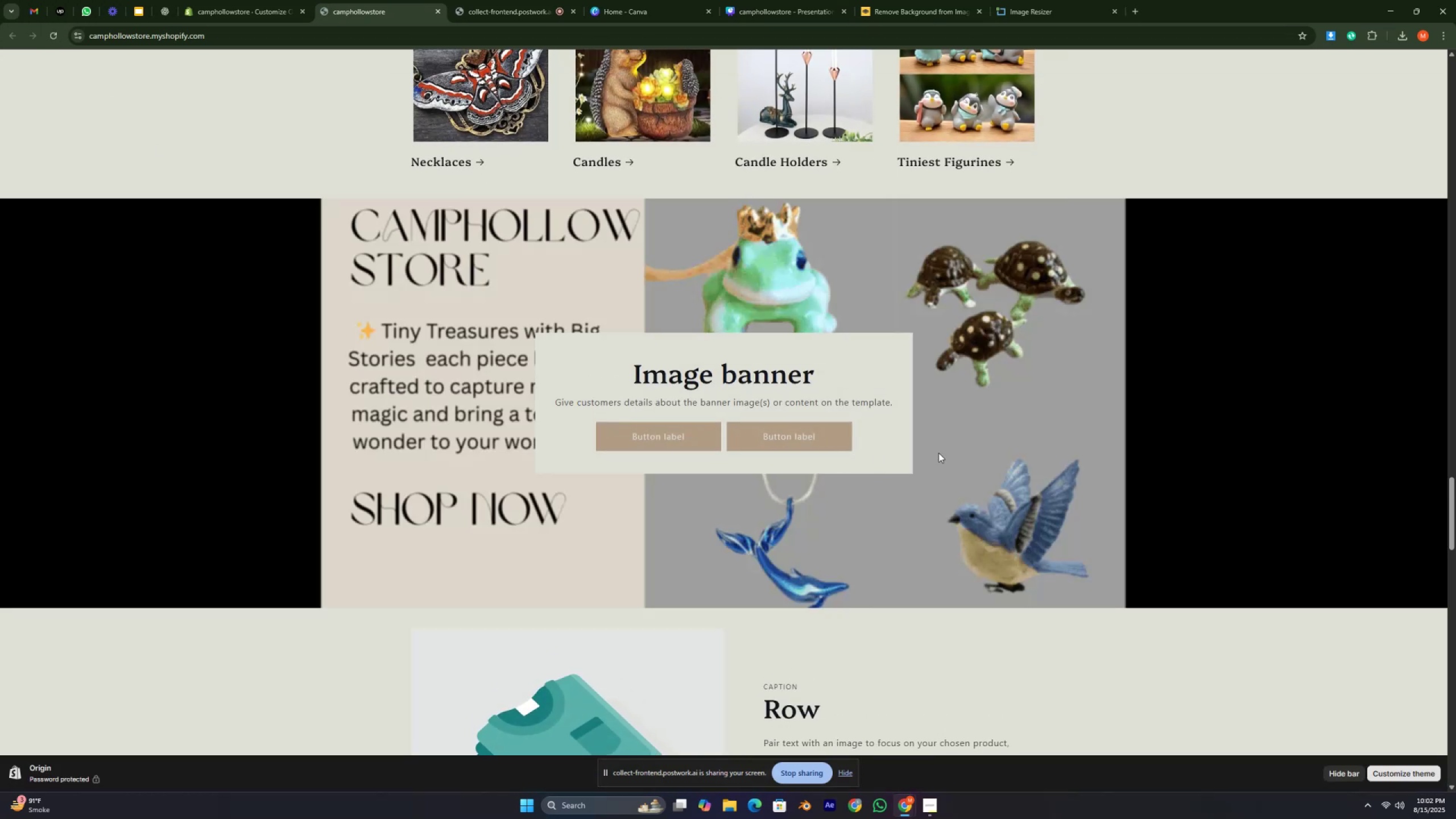 
left_click([1219, 462])
 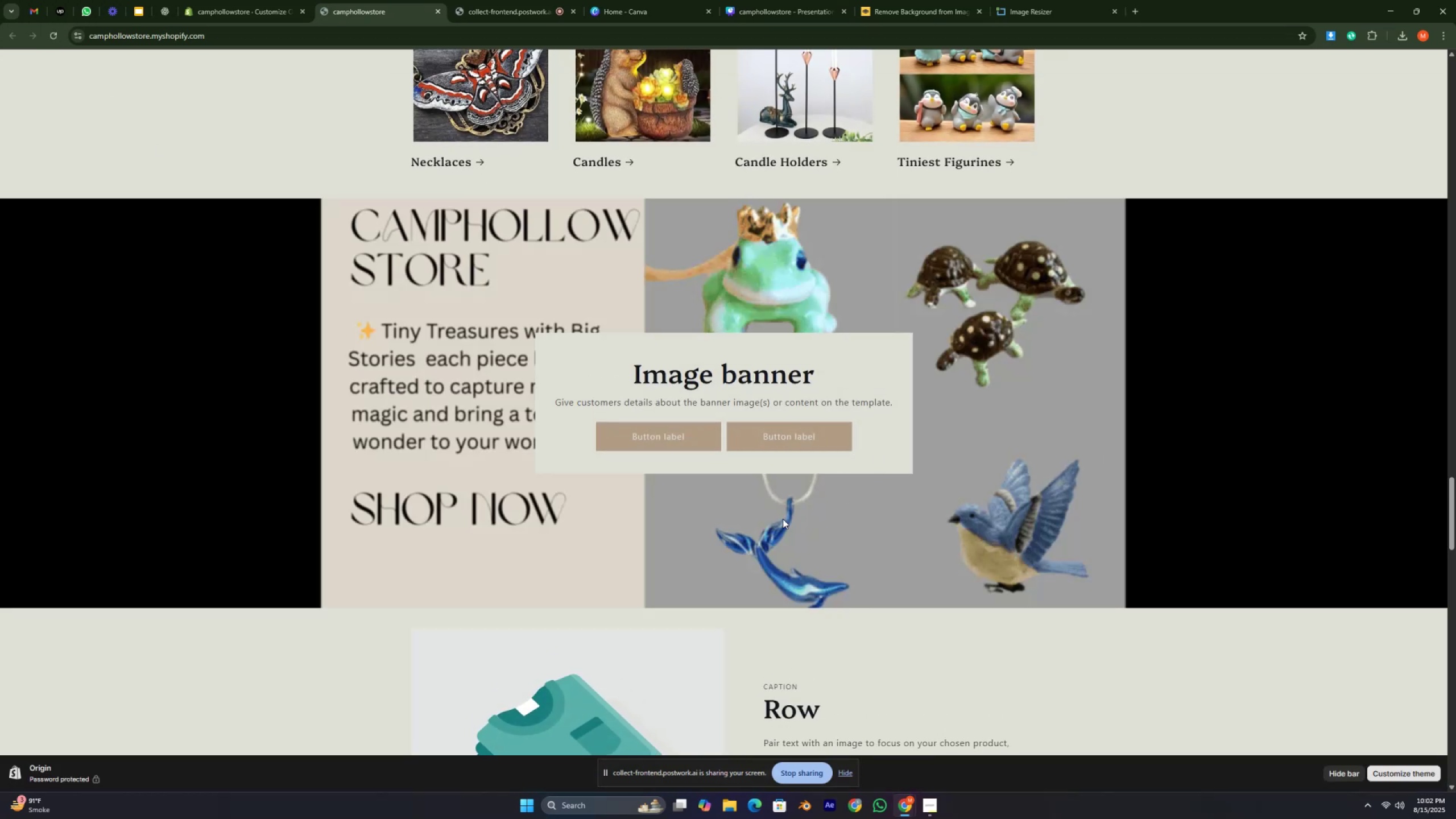 
wait(5.14)
 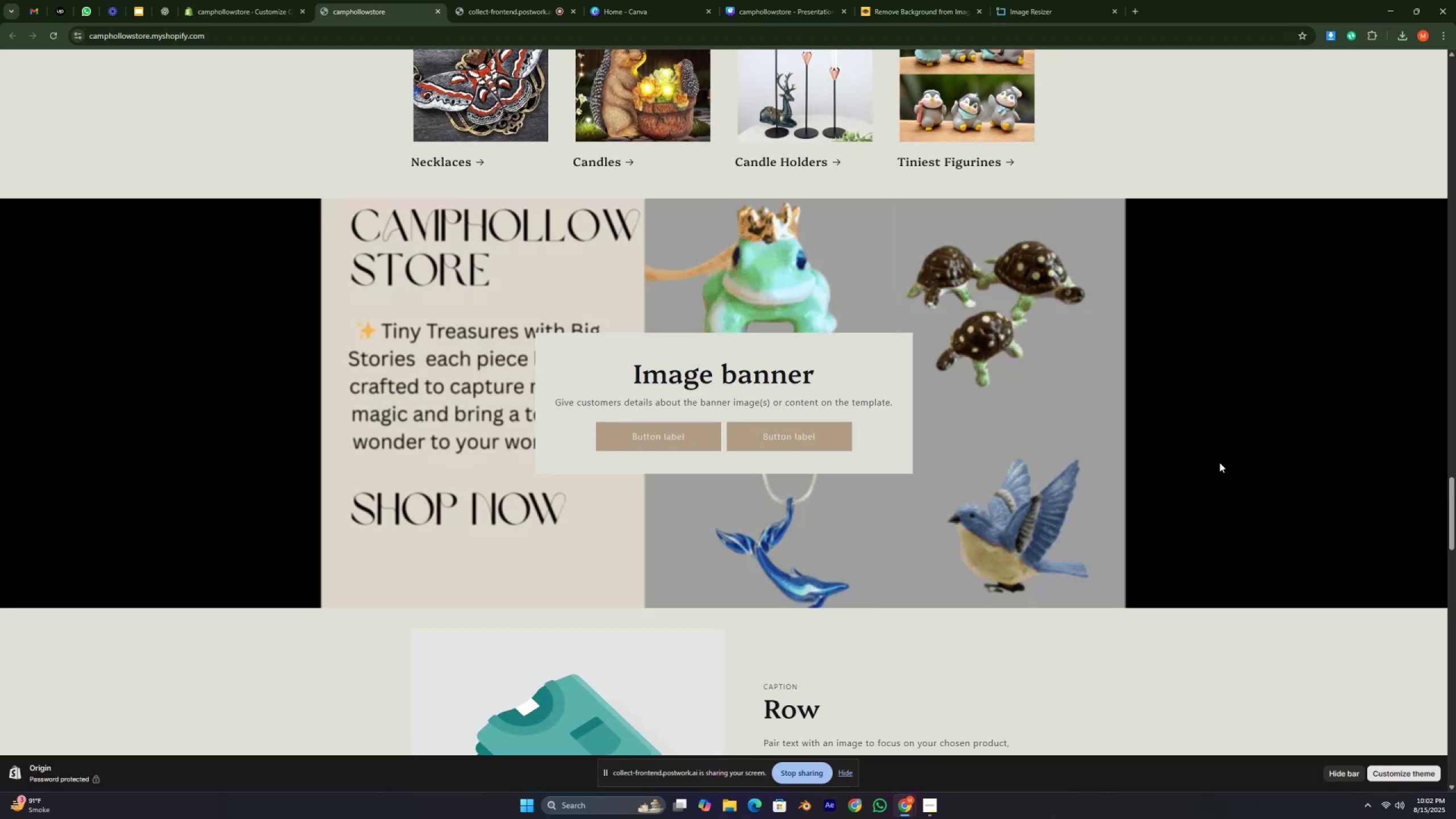 
scroll: coordinate [783, 519], scroll_direction: down, amount: 2.0
 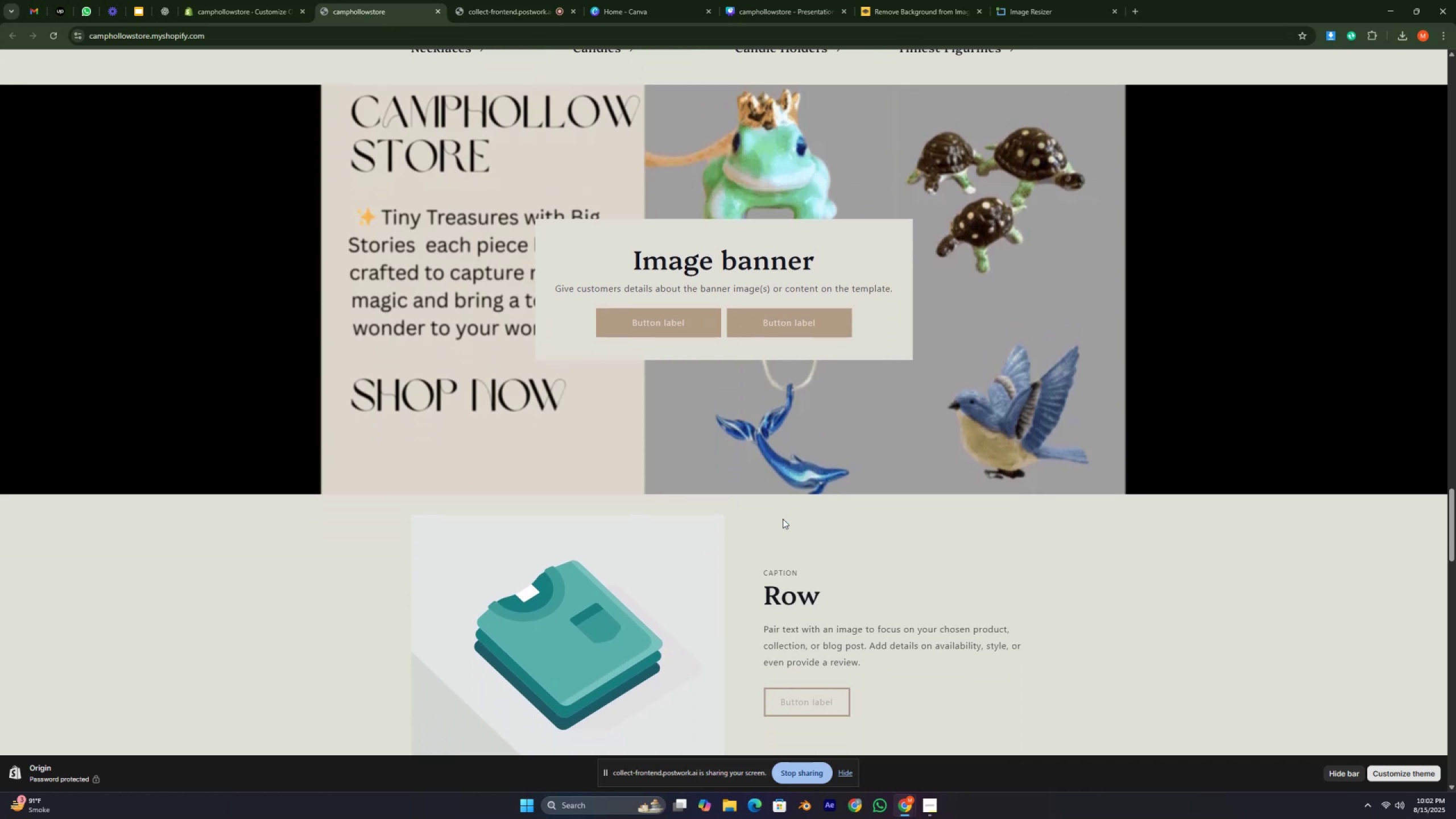 
scroll: coordinate [783, 519], scroll_direction: up, amount: 2.0
 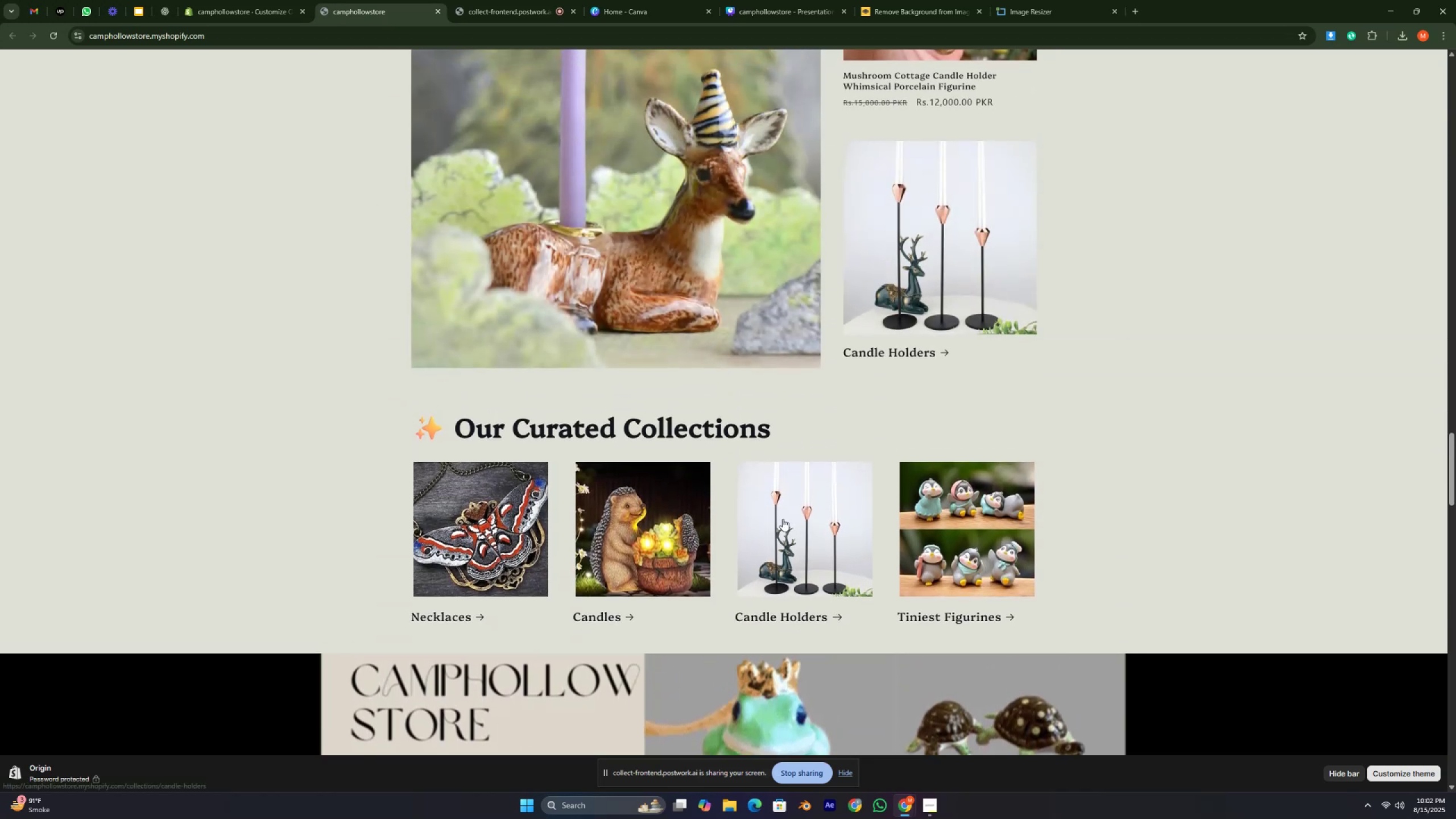 
scroll: coordinate [783, 520], scroll_direction: down, amount: 7.0
 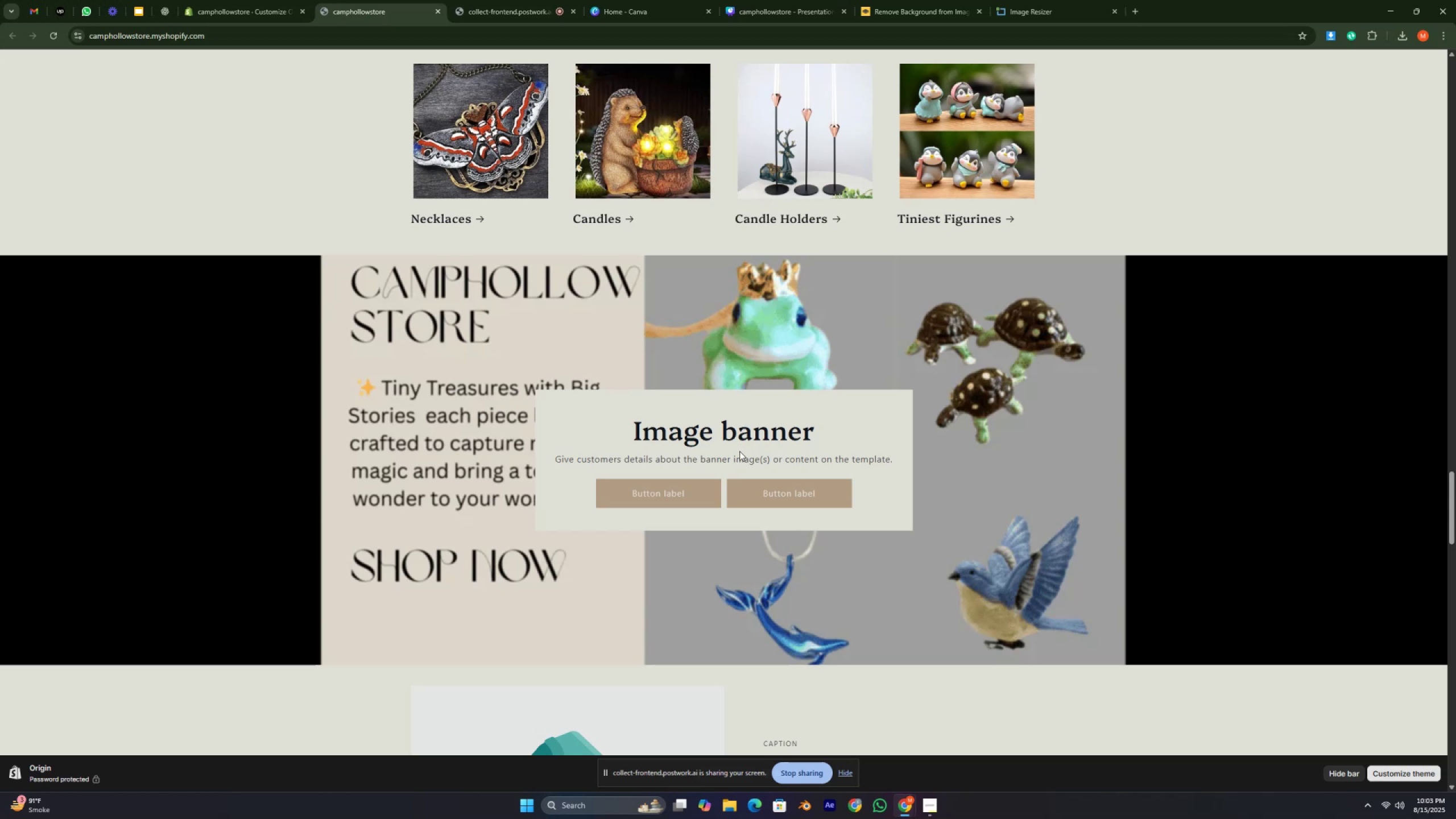 
wait(16.49)
 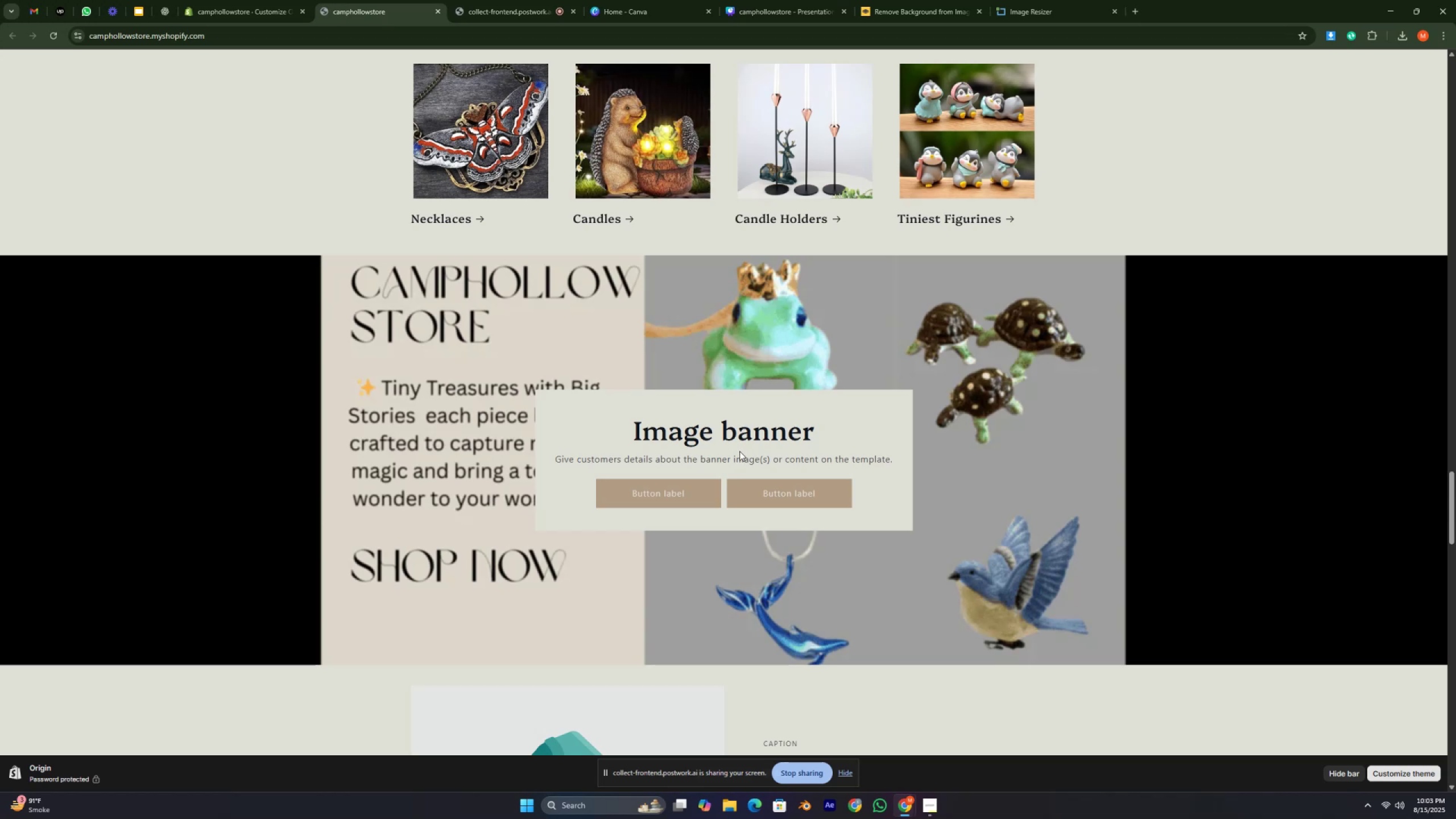 
left_click([229, 2])
 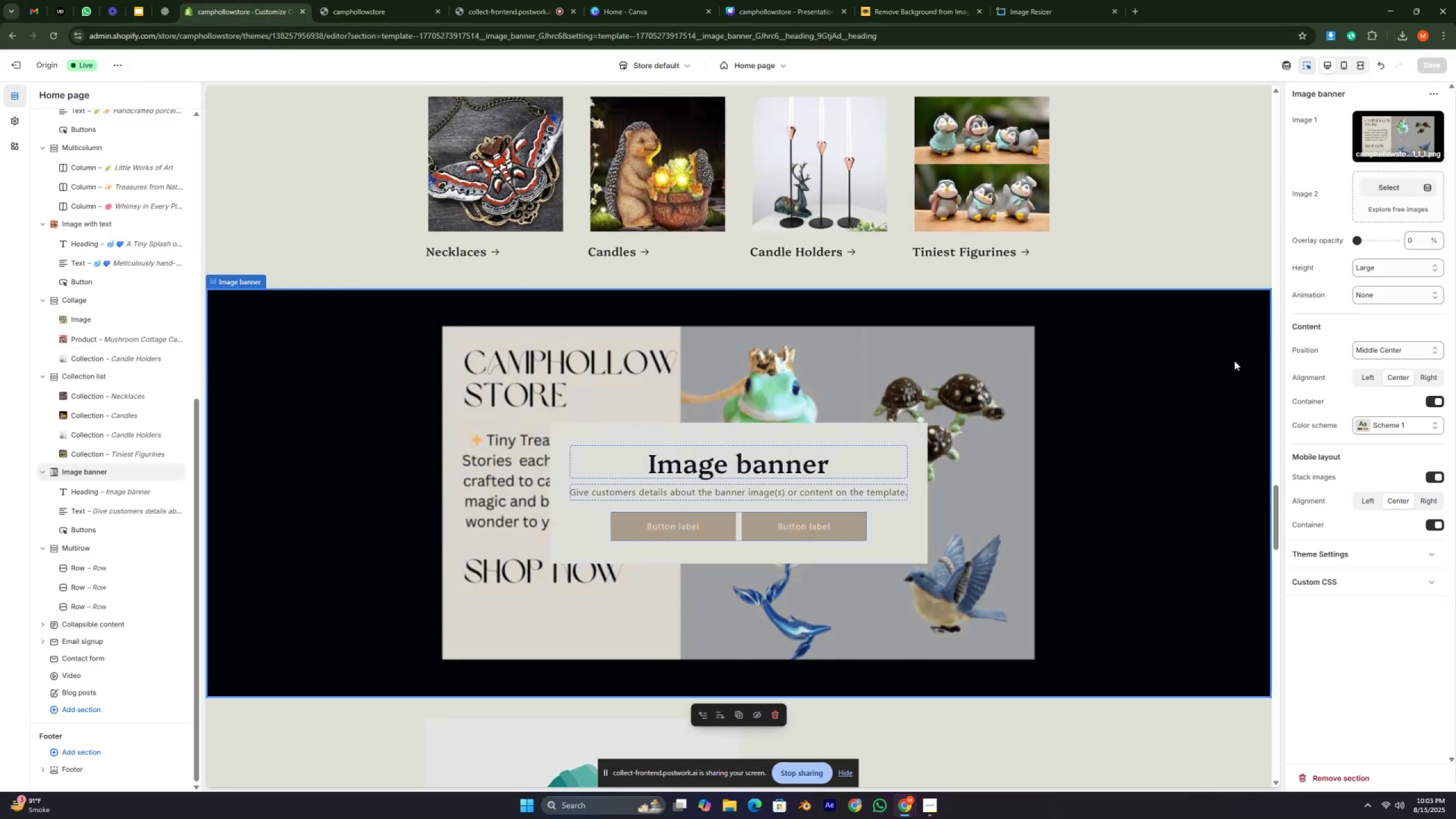 
wait(8.58)
 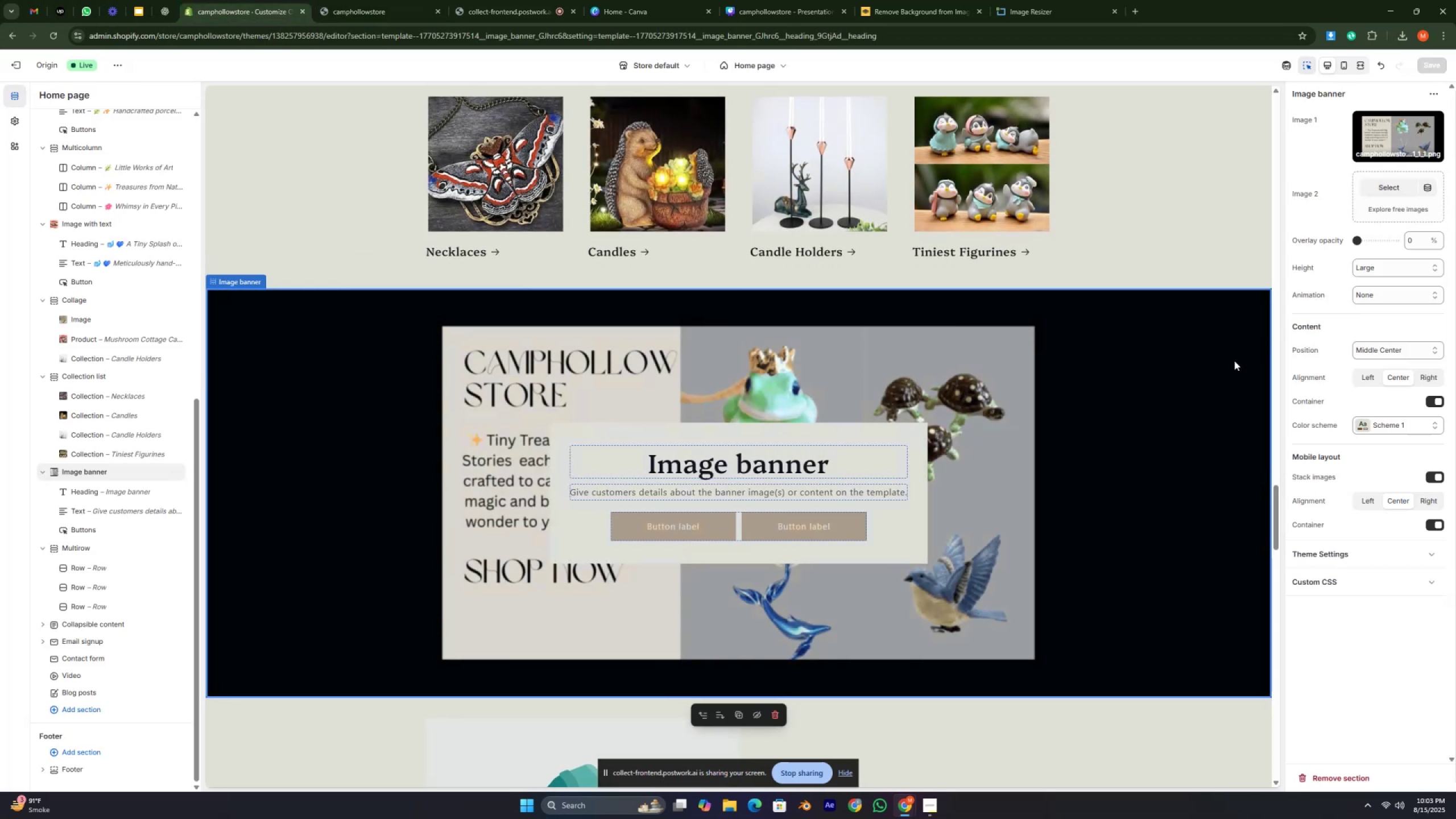 
left_click([1393, 273])
 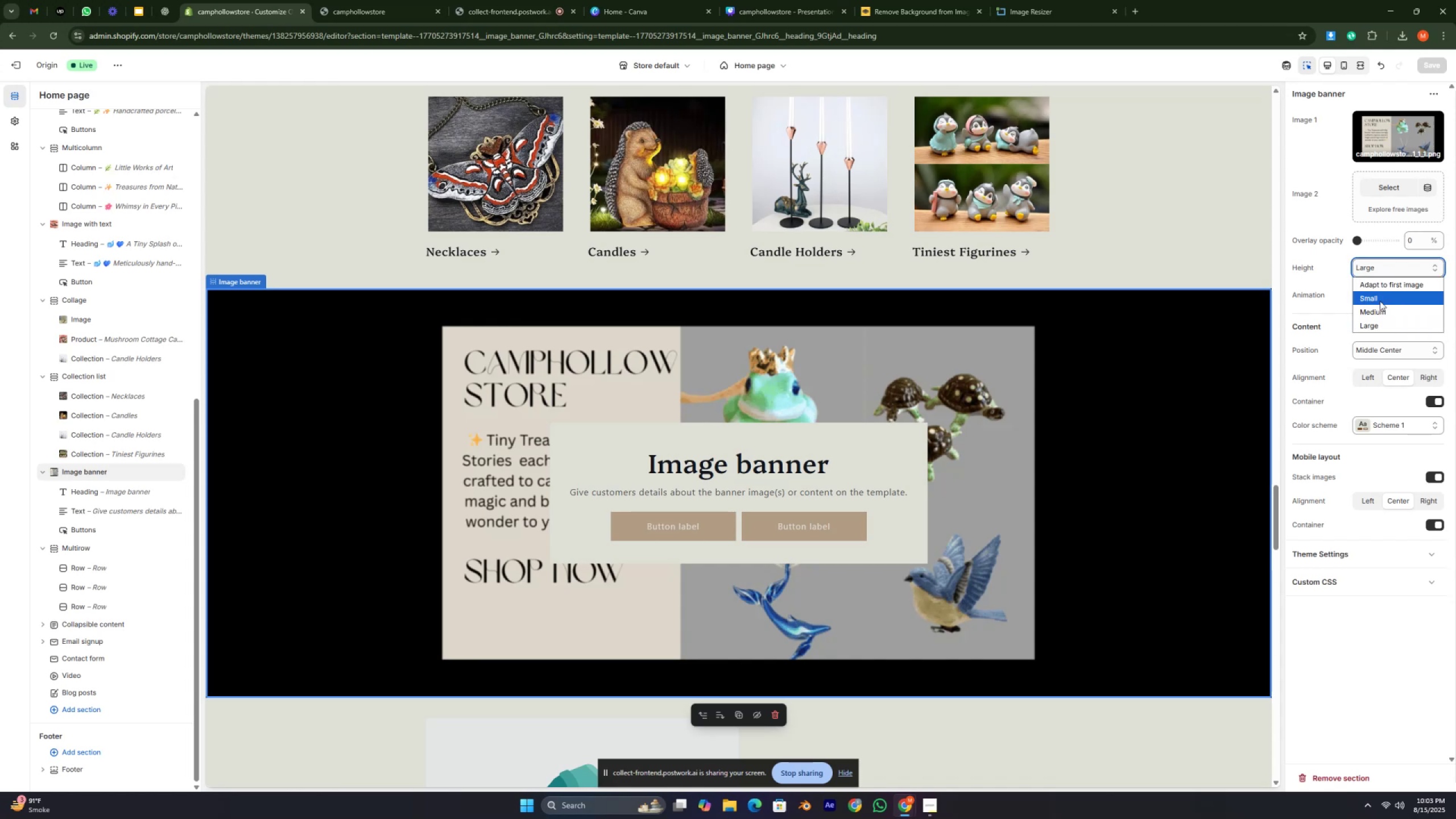 
left_click([1377, 309])
 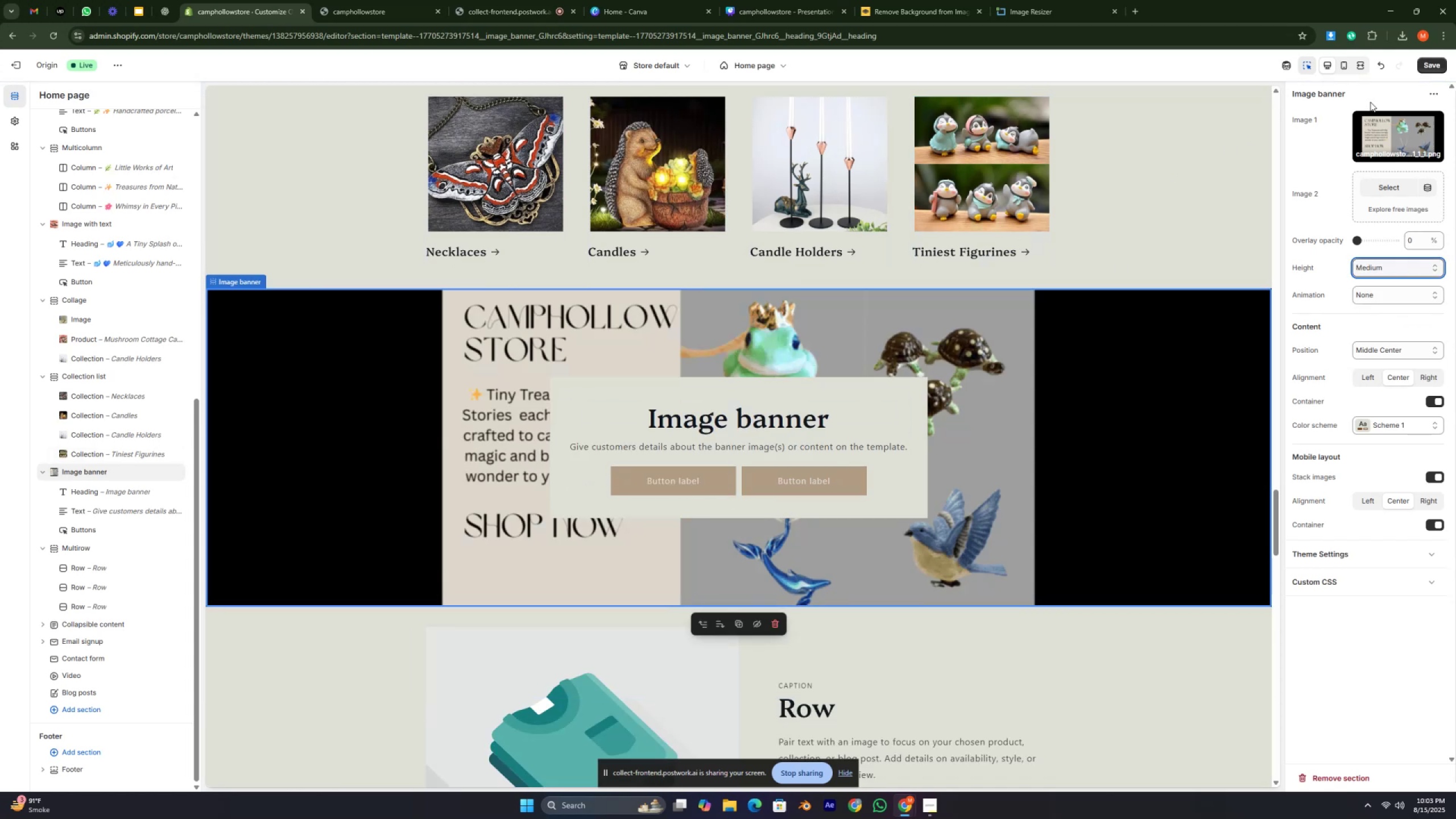 
left_click([1427, 68])
 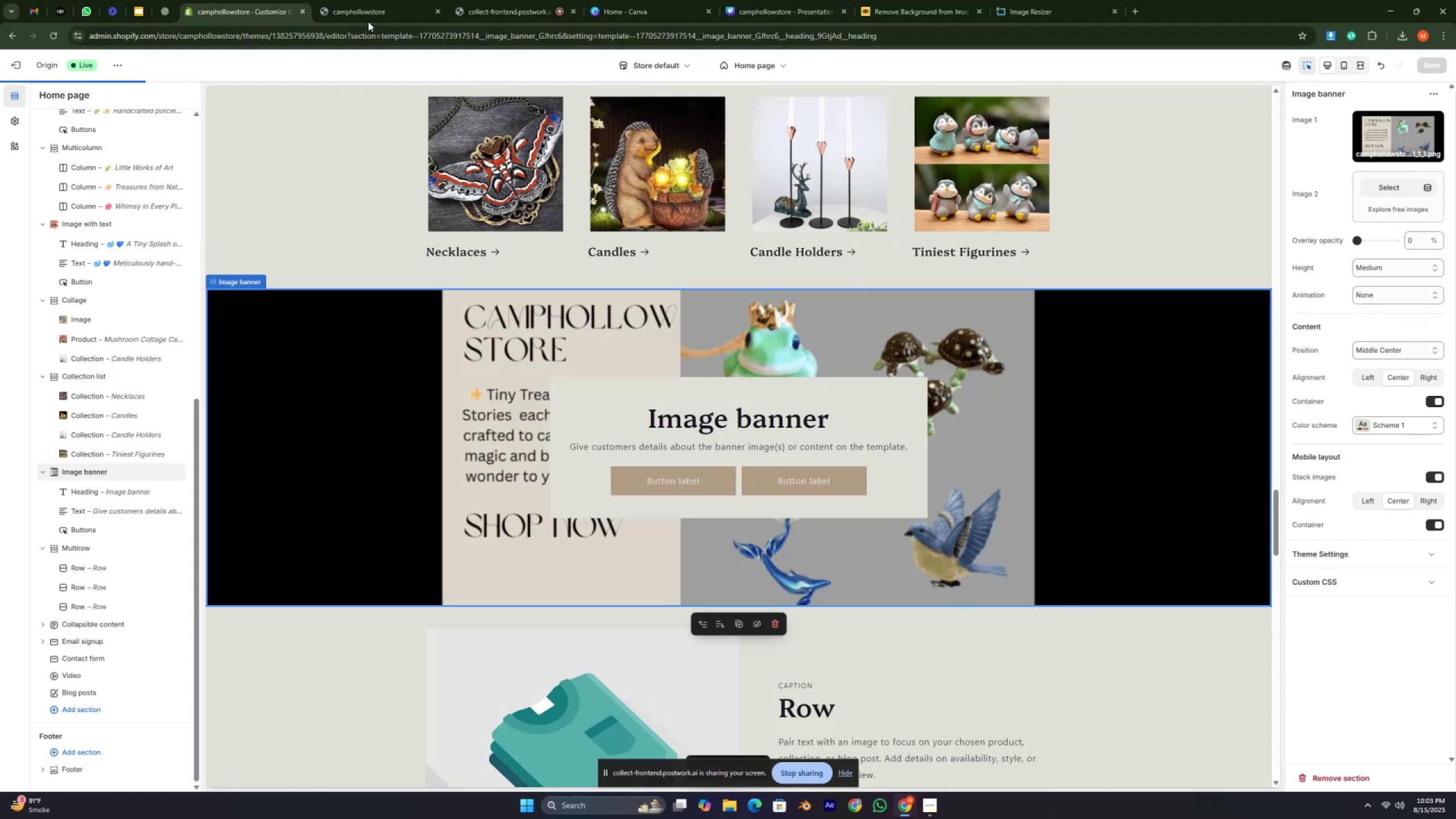 
left_click([369, 19])
 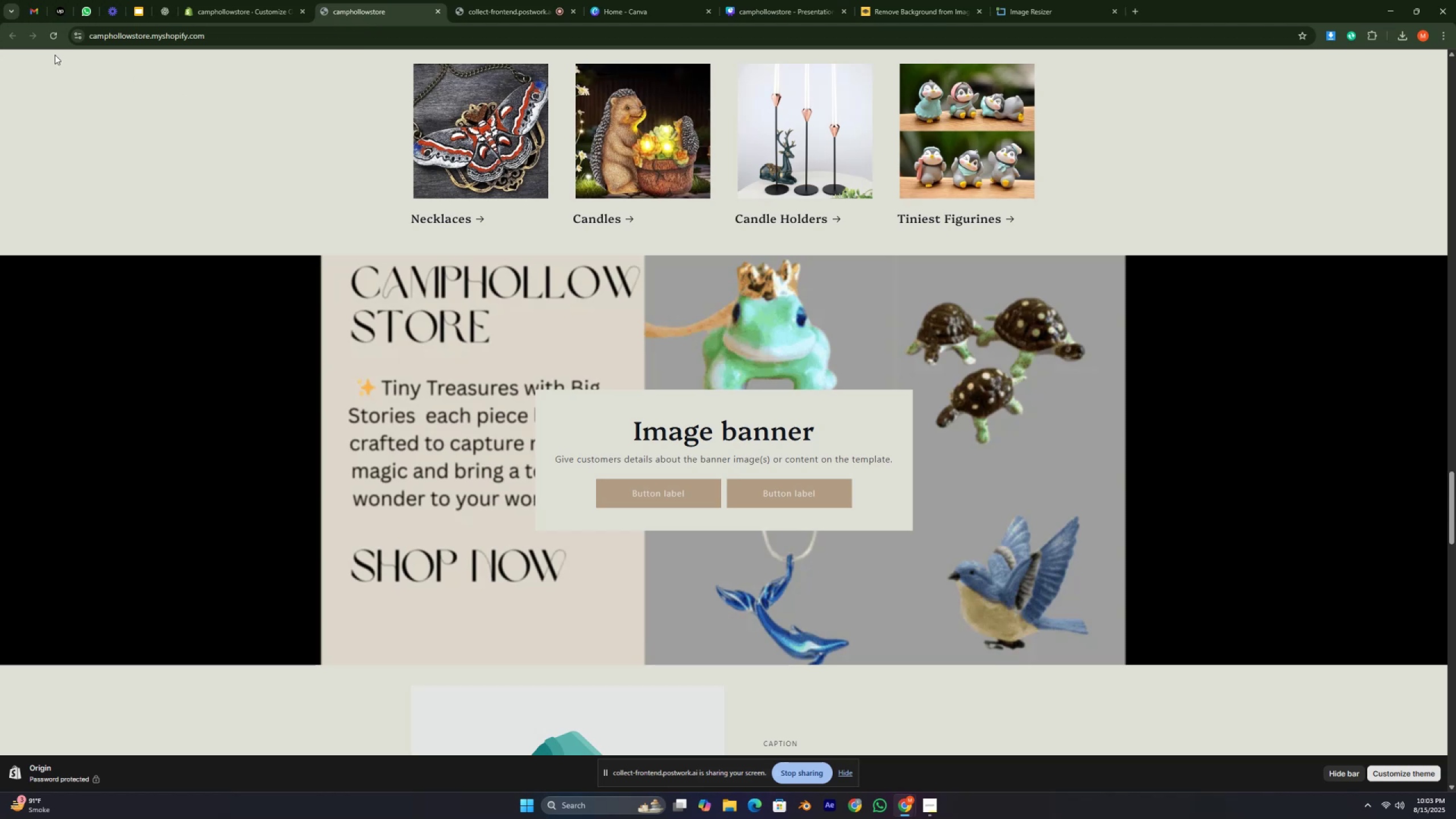 
left_click([57, 36])
 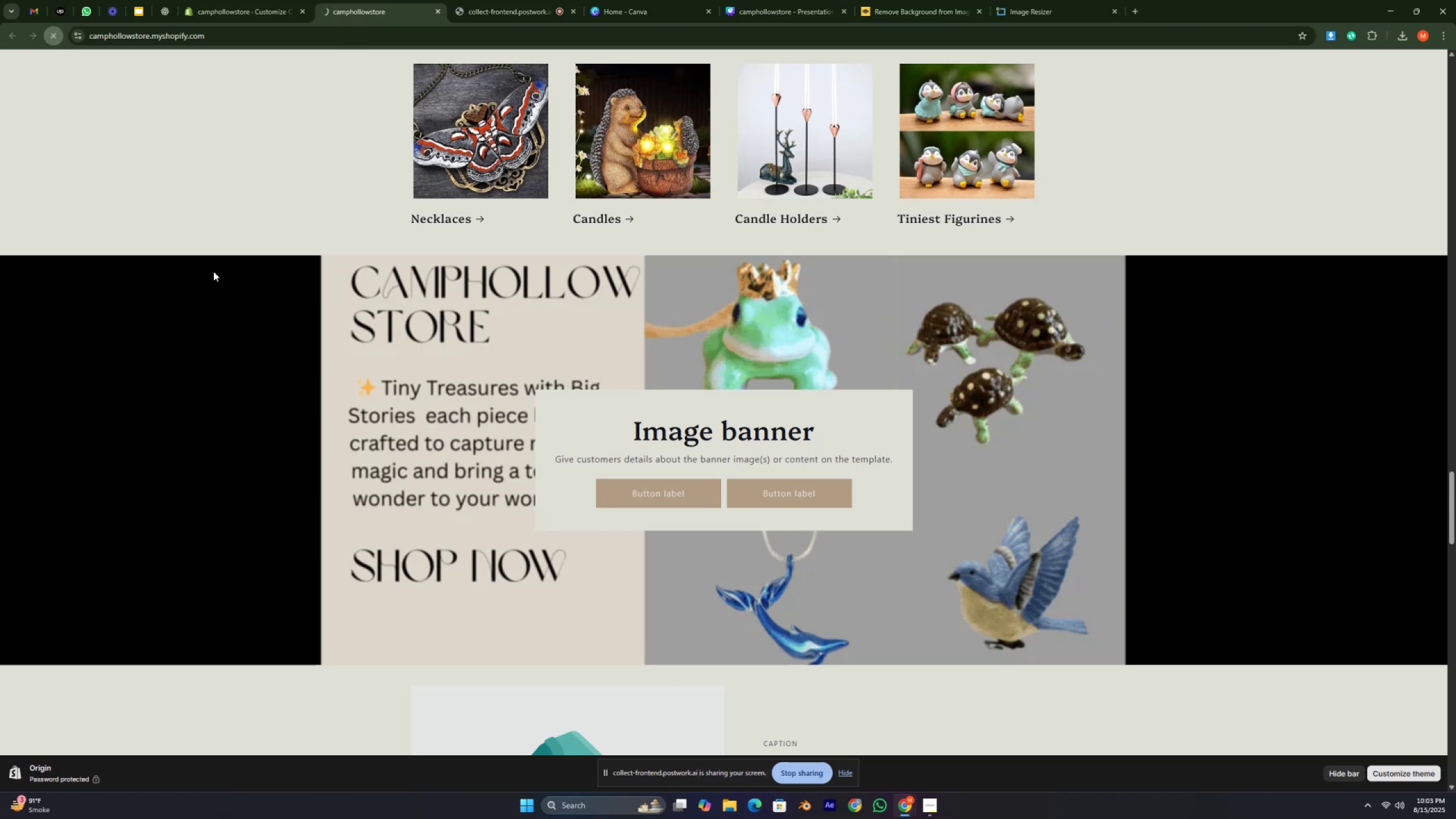 
mouse_move([407, 435])
 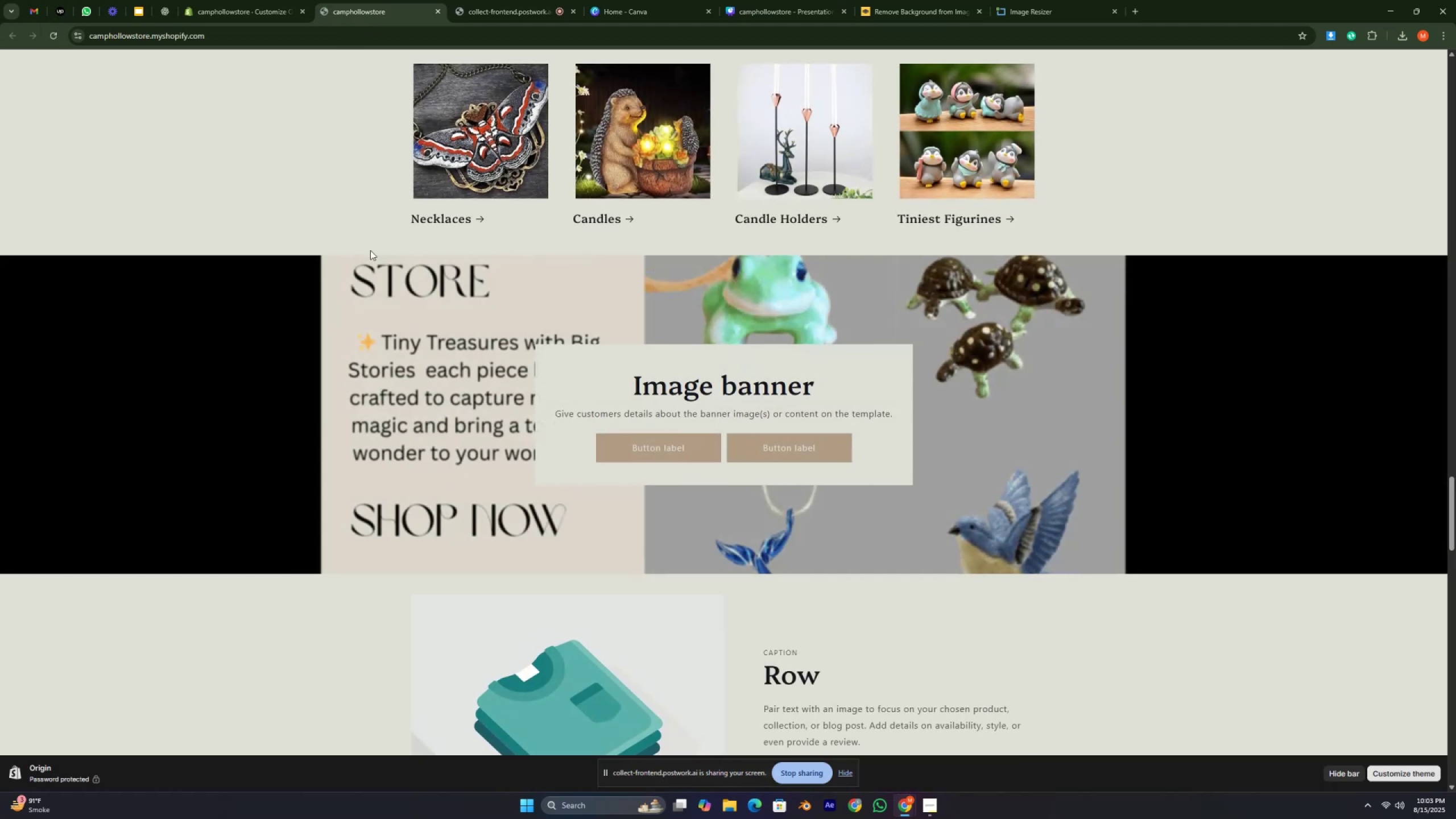 
left_click([224, 15])
 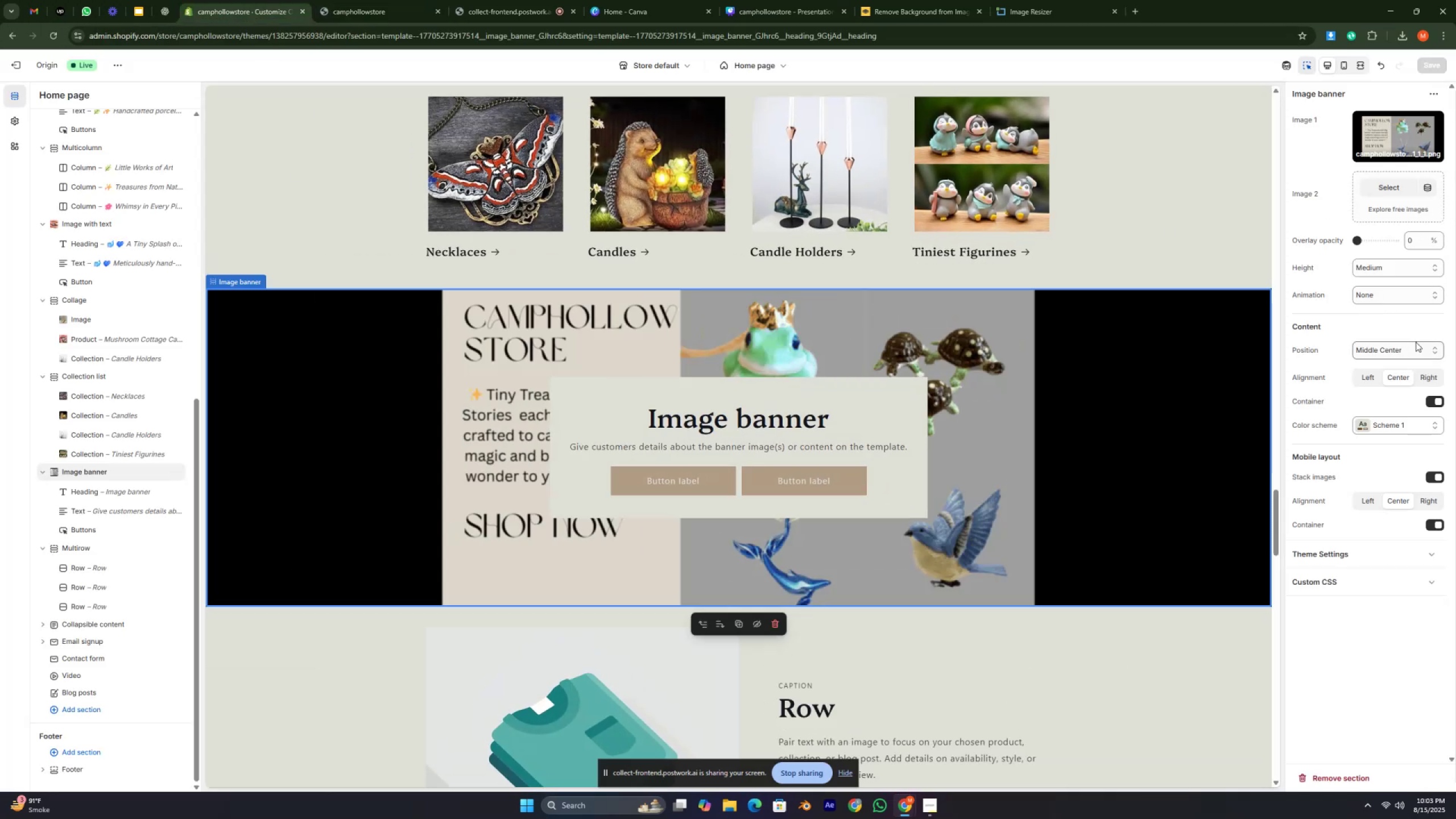 
left_click([1437, 268])
 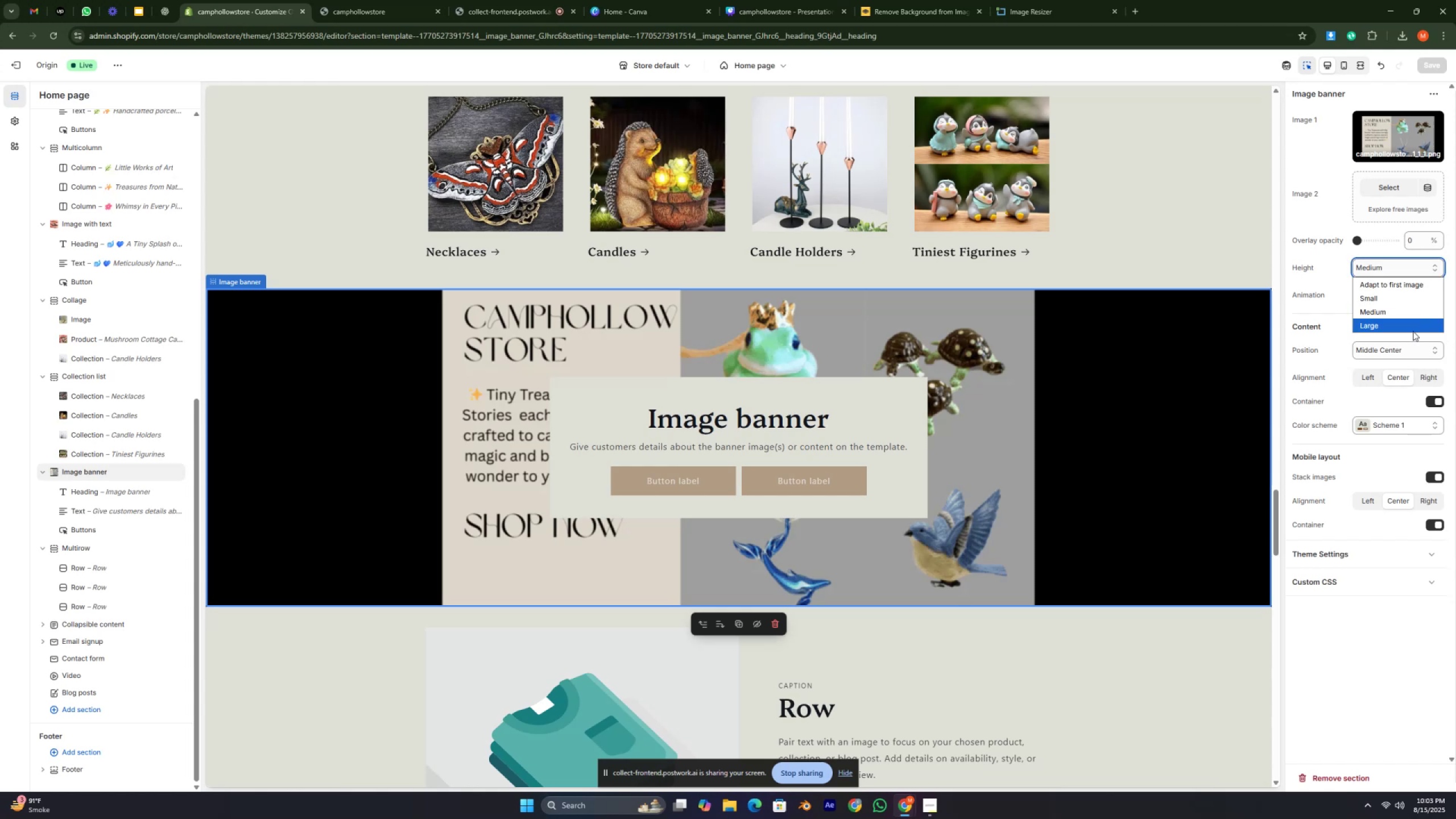 
left_click([1413, 331])
 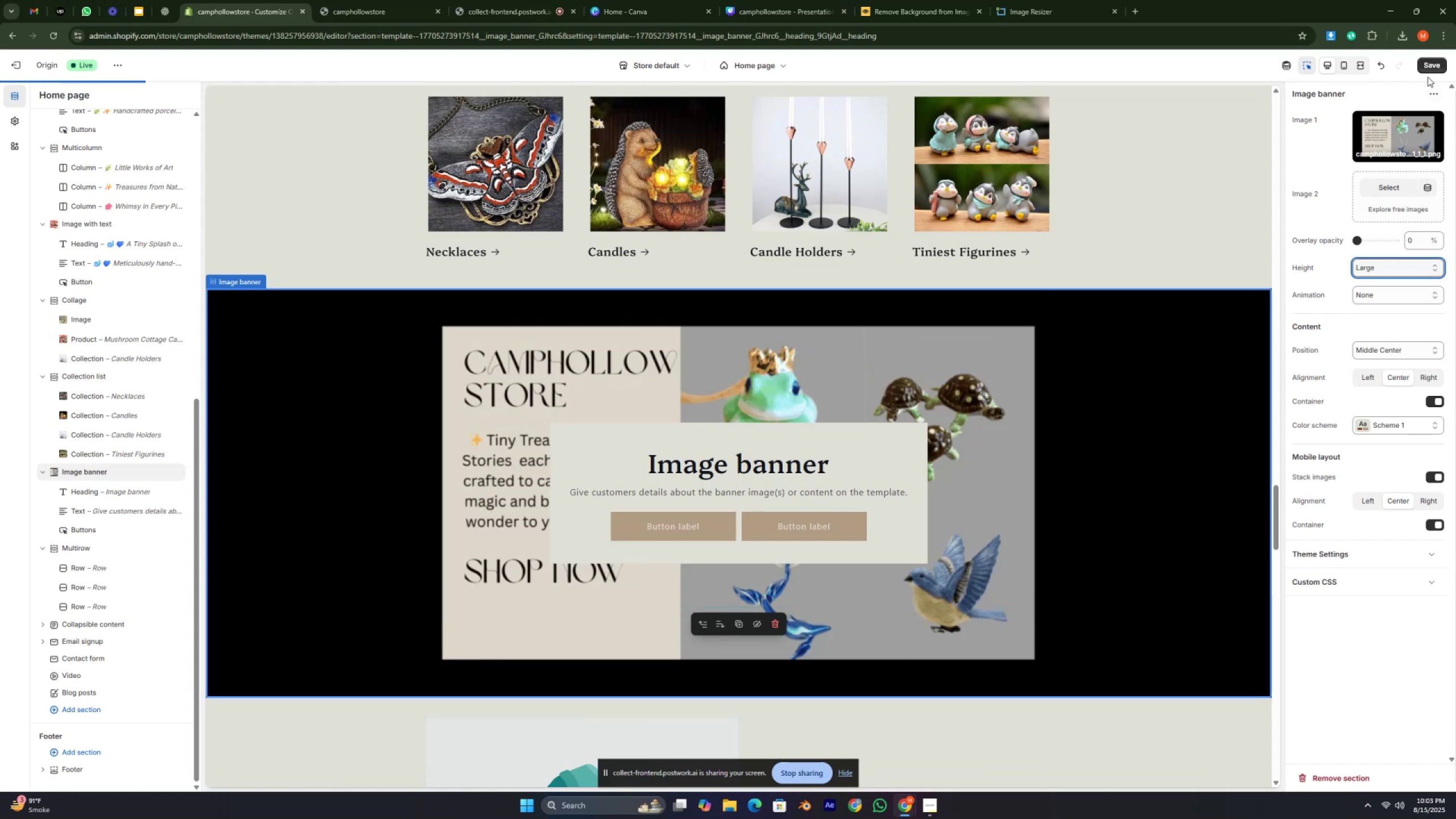 
left_click([1428, 70])
 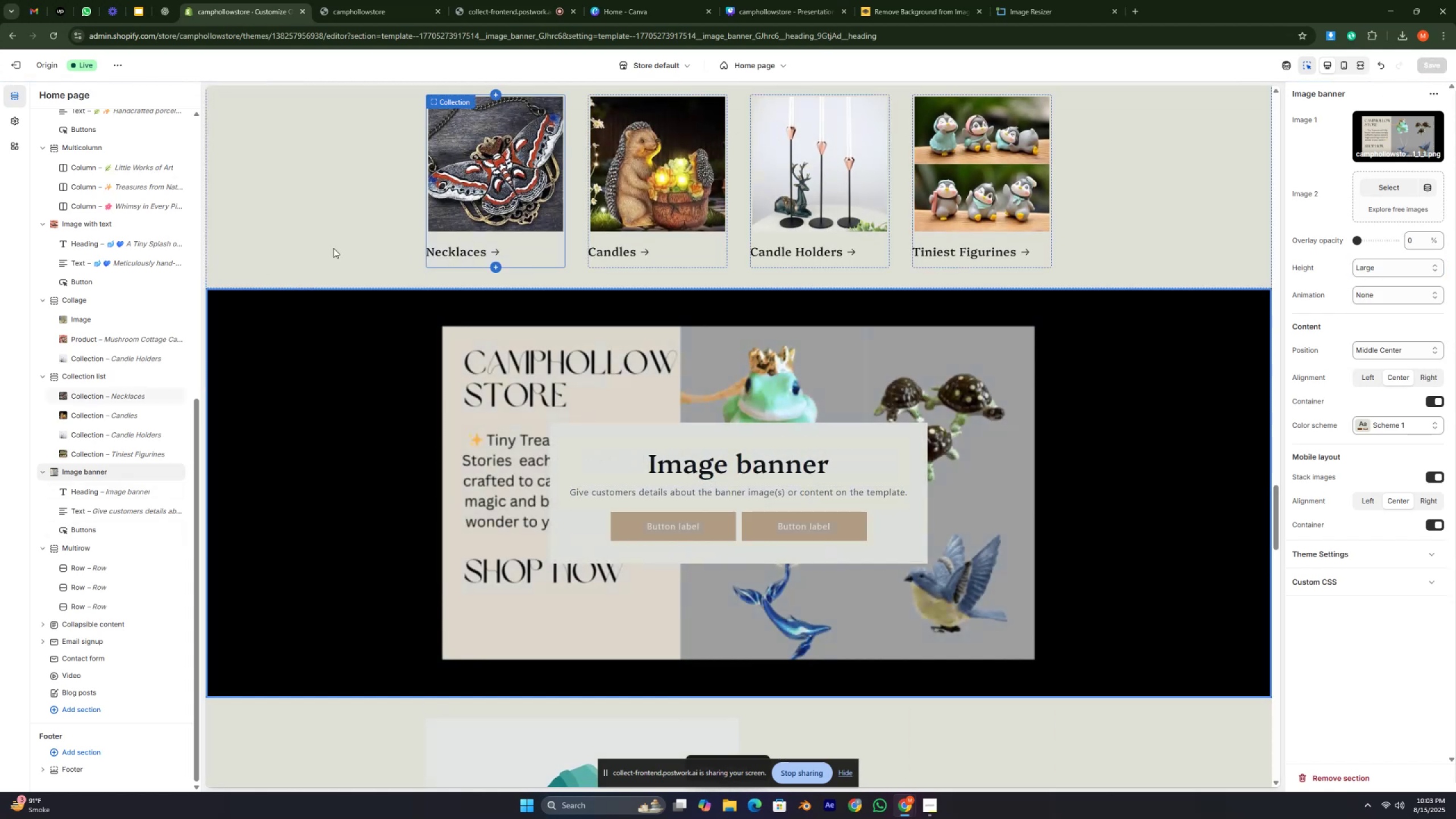 
wait(10.04)
 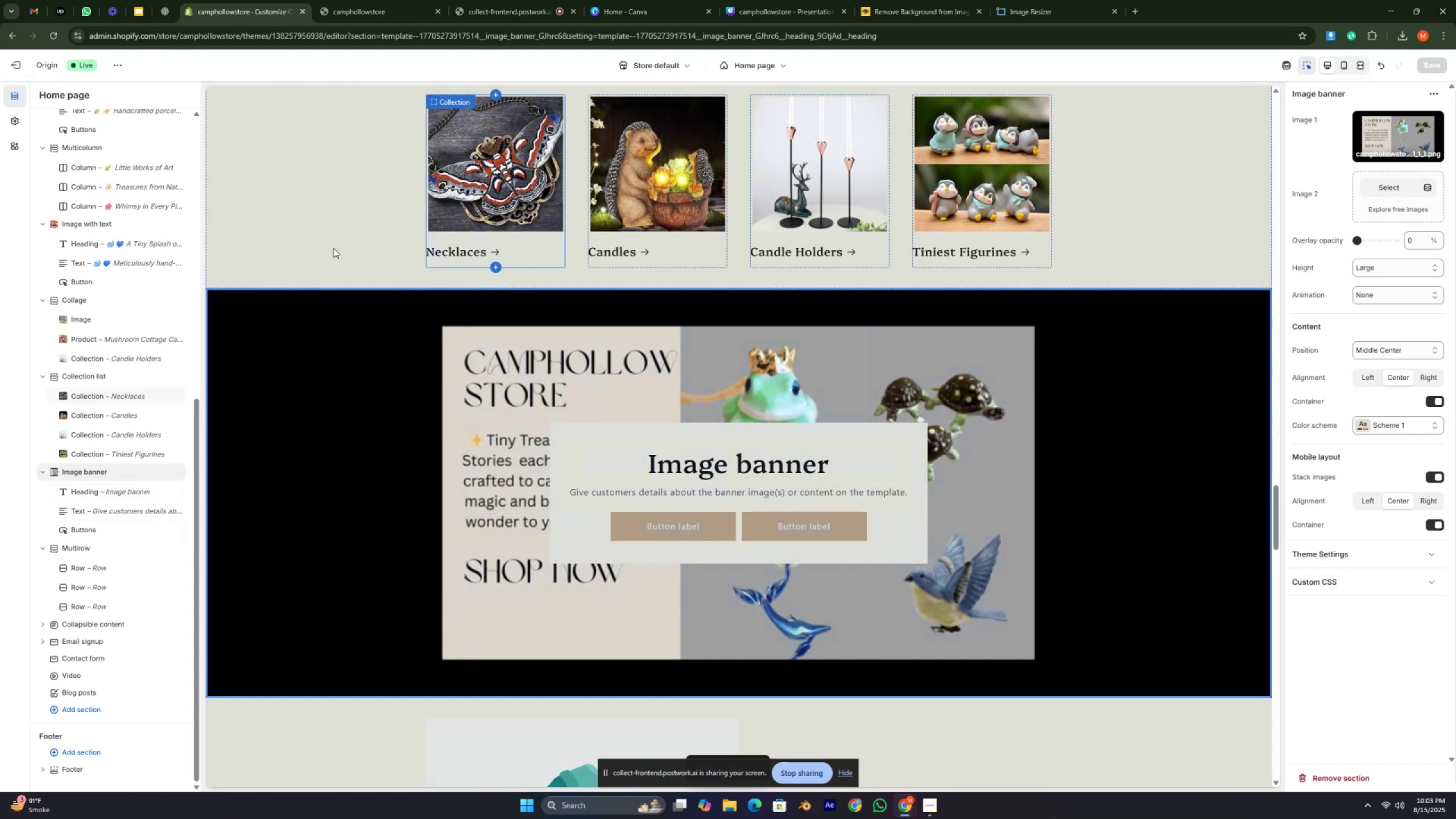 
left_click([100, 492])
 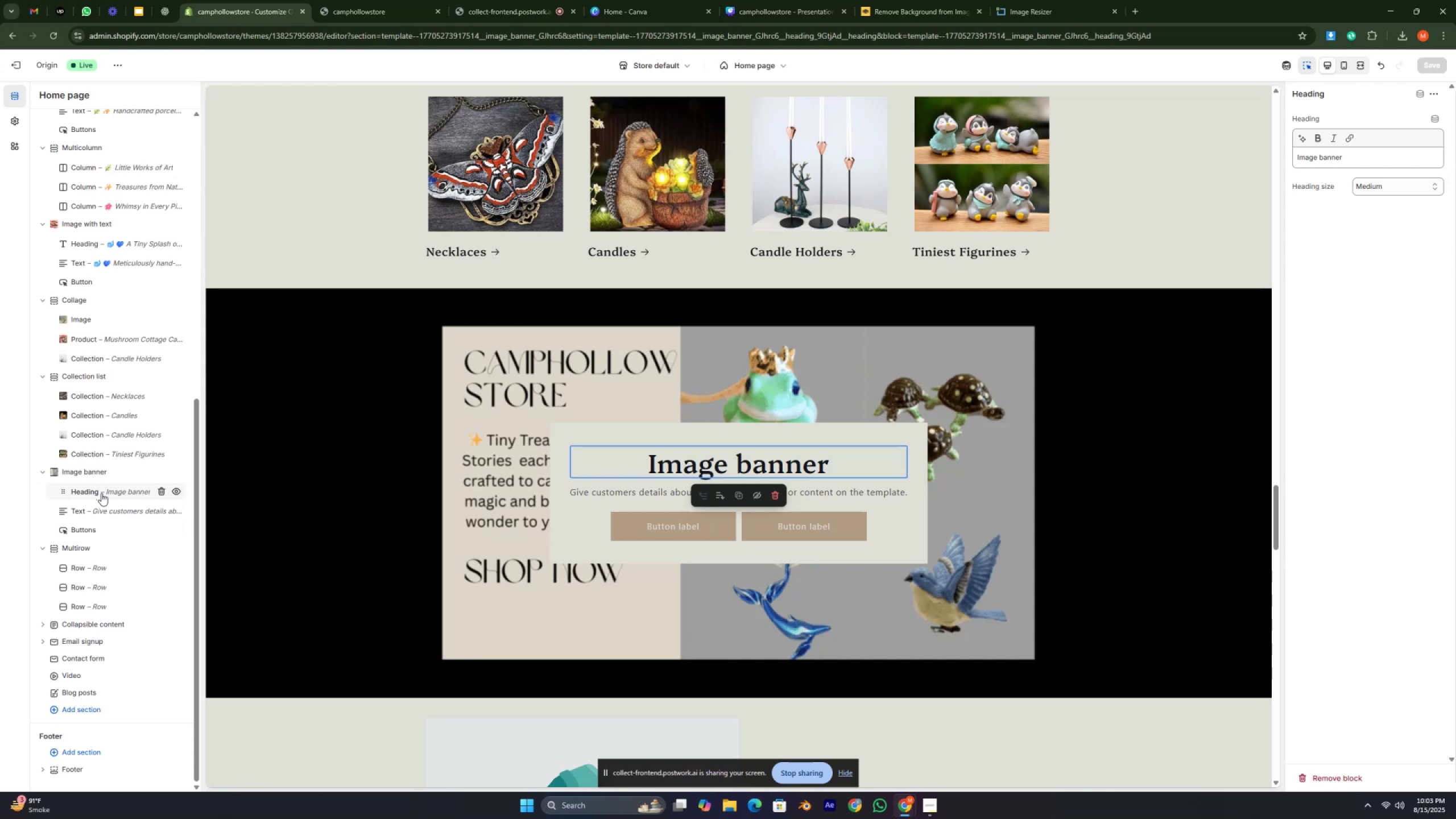 
wait(13.22)
 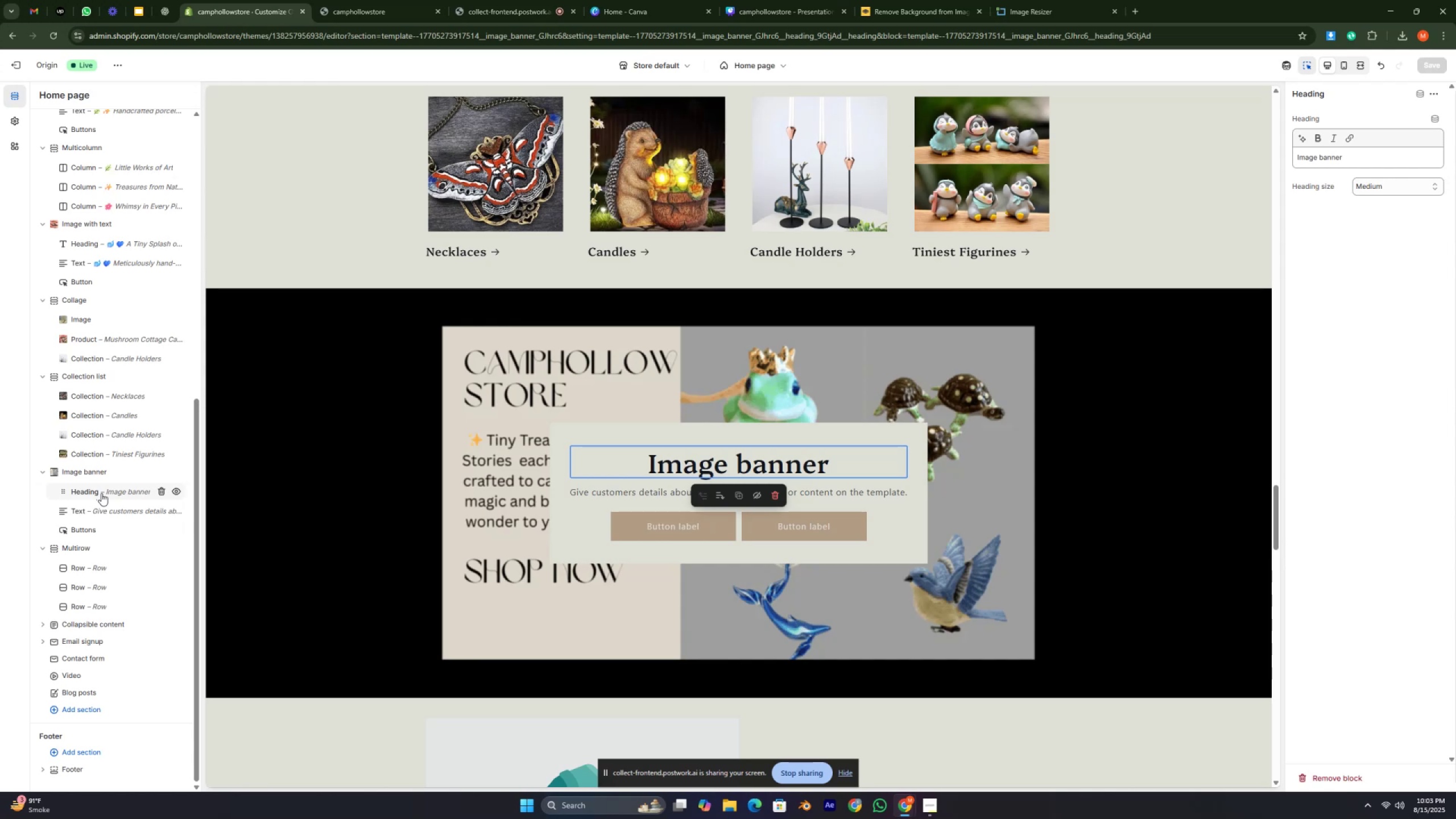 
left_click([168, 12])
 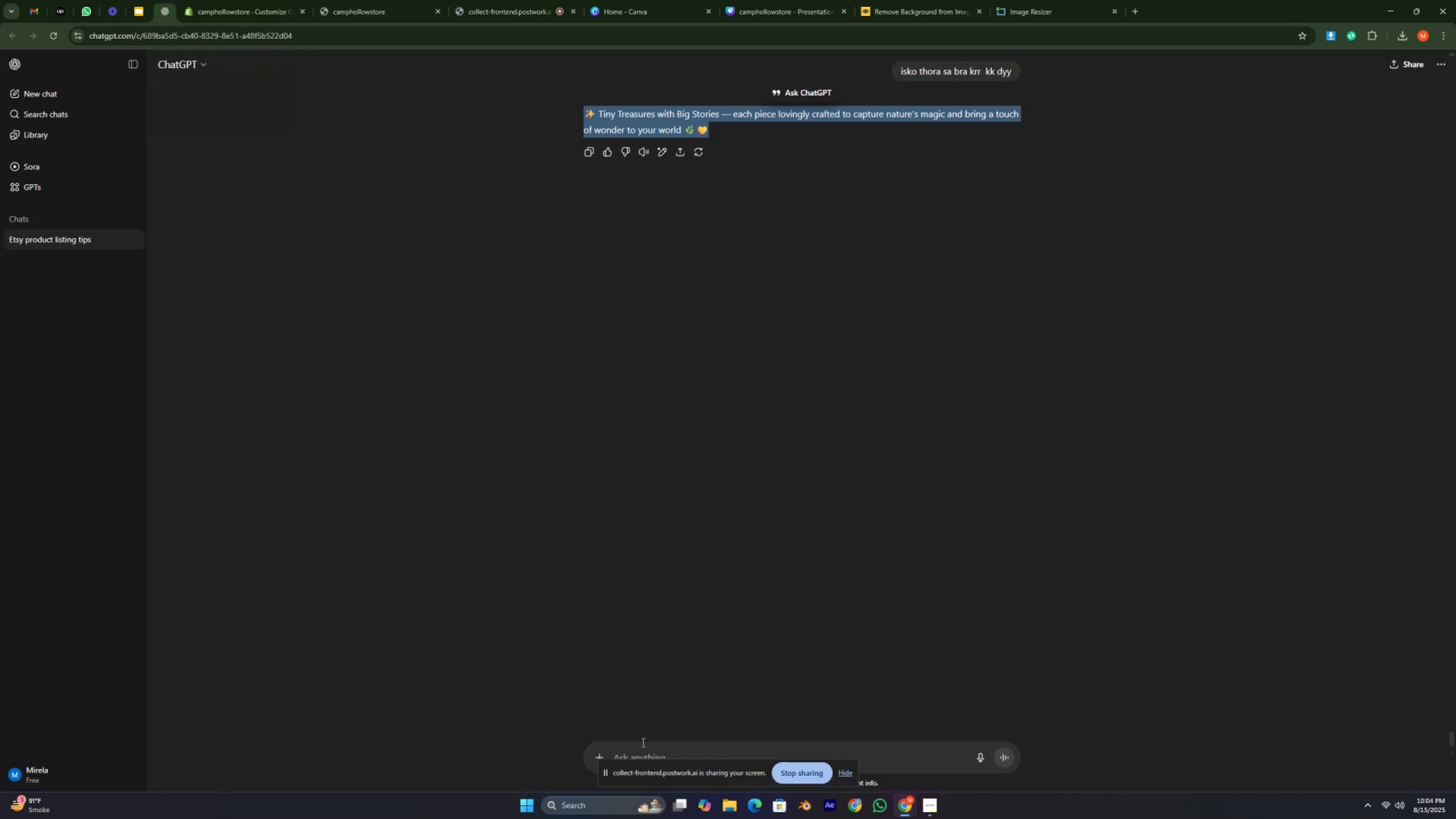 
left_click([642, 742])
 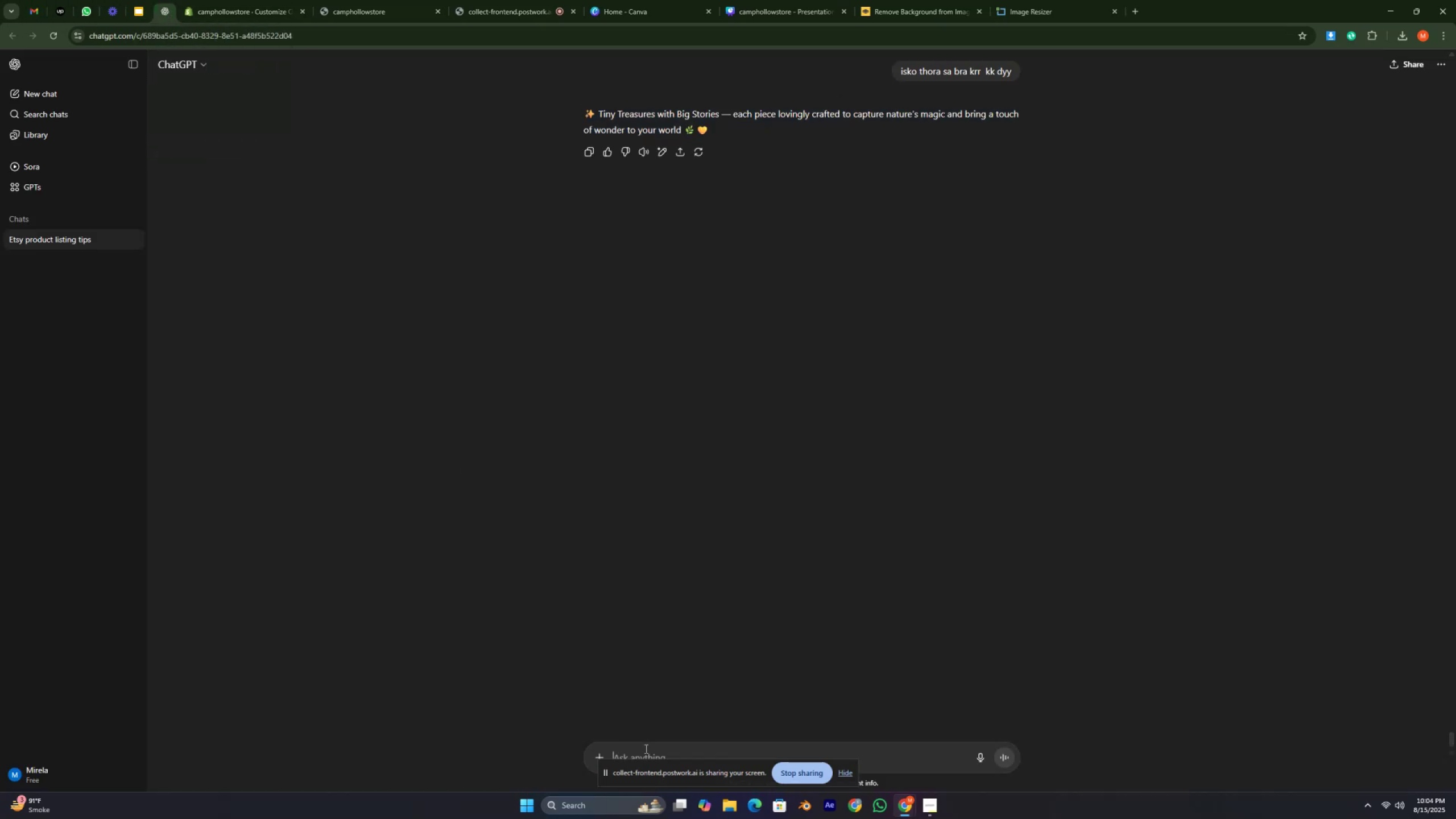 
type(ma nt)
key(Backspace)
type(y apny store ka banner bnaya ha )
 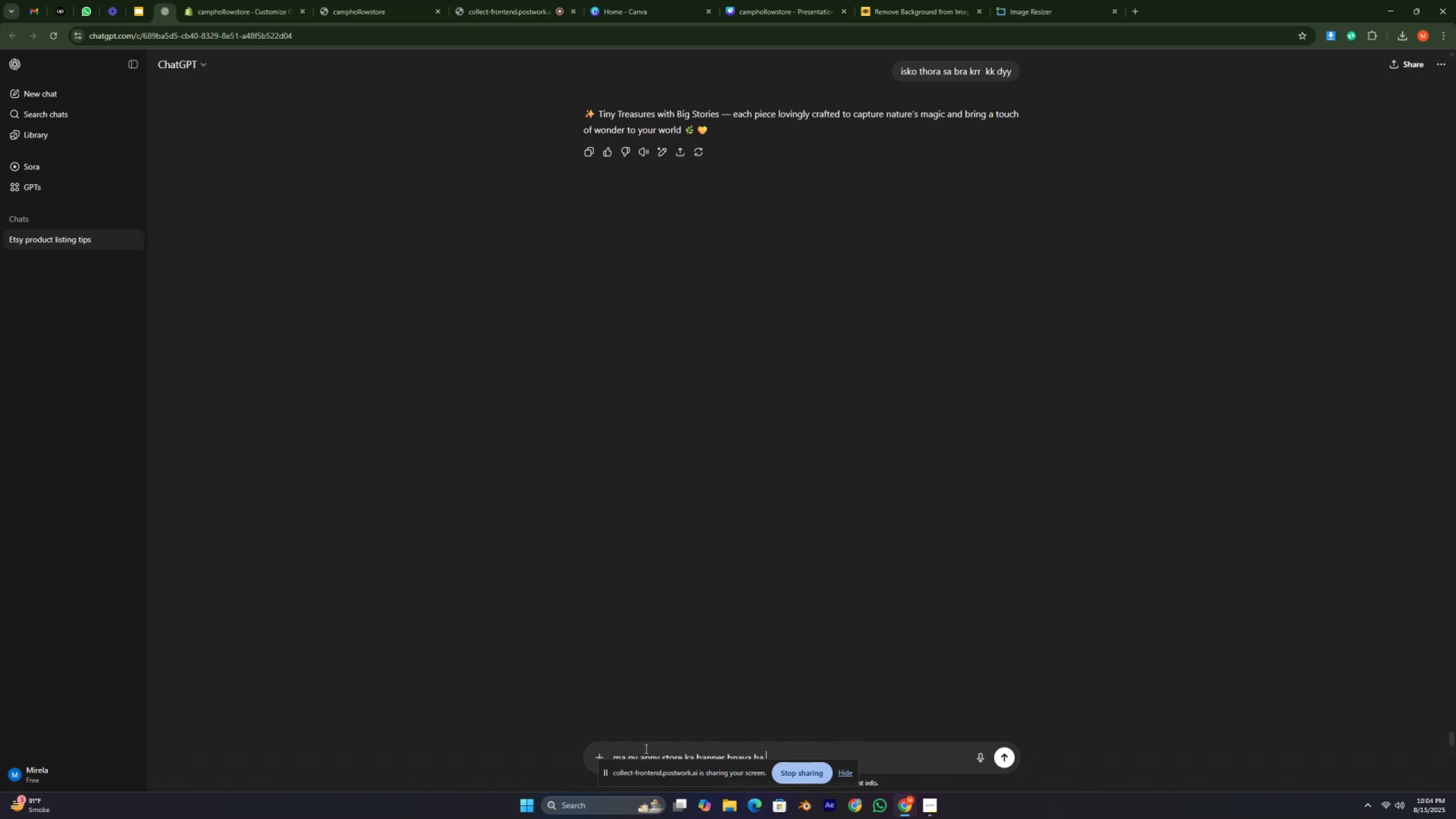 
type(ab banner waly section ki hjeading mang rhy store mma)
 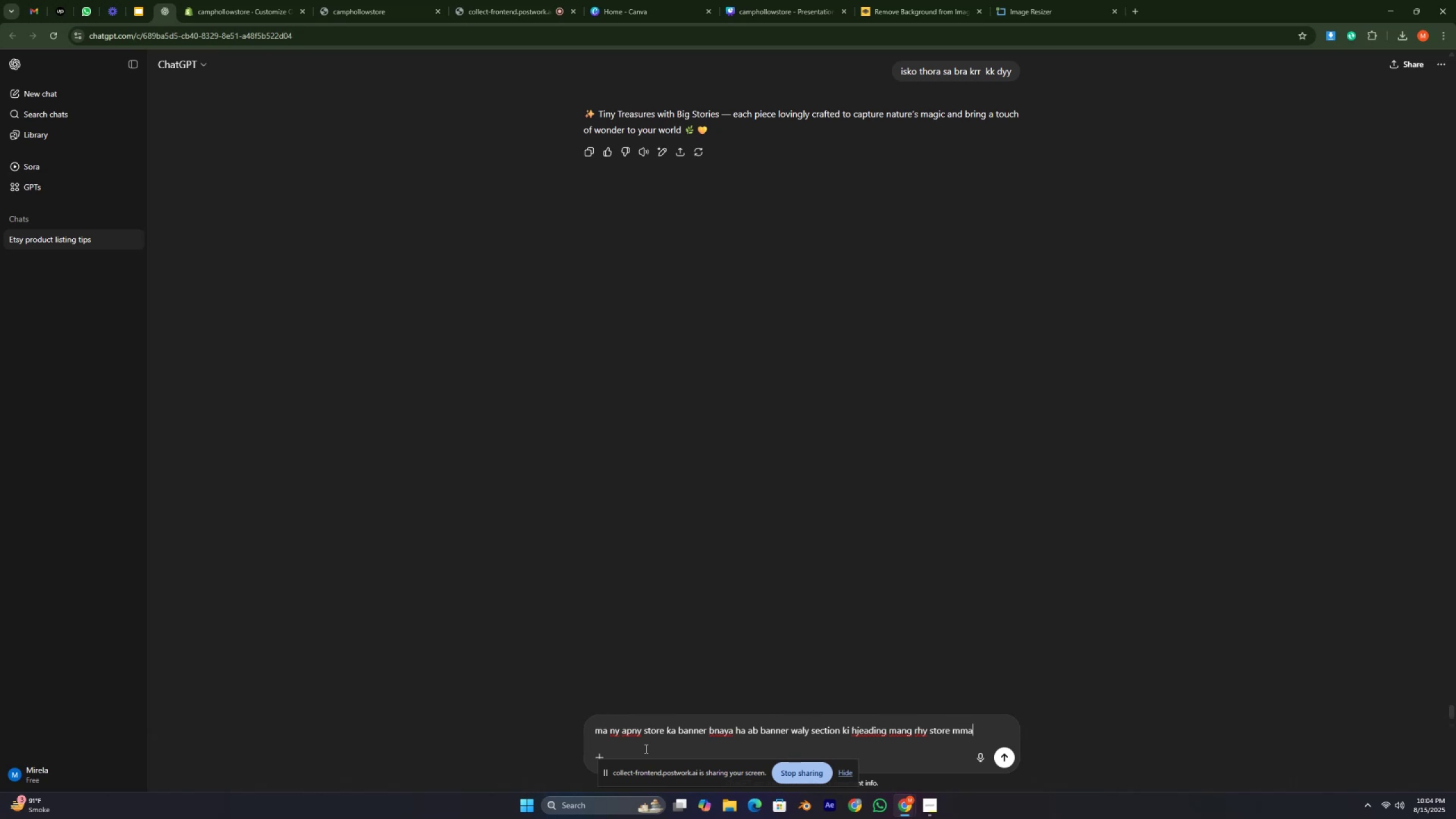 
key(Enter)
 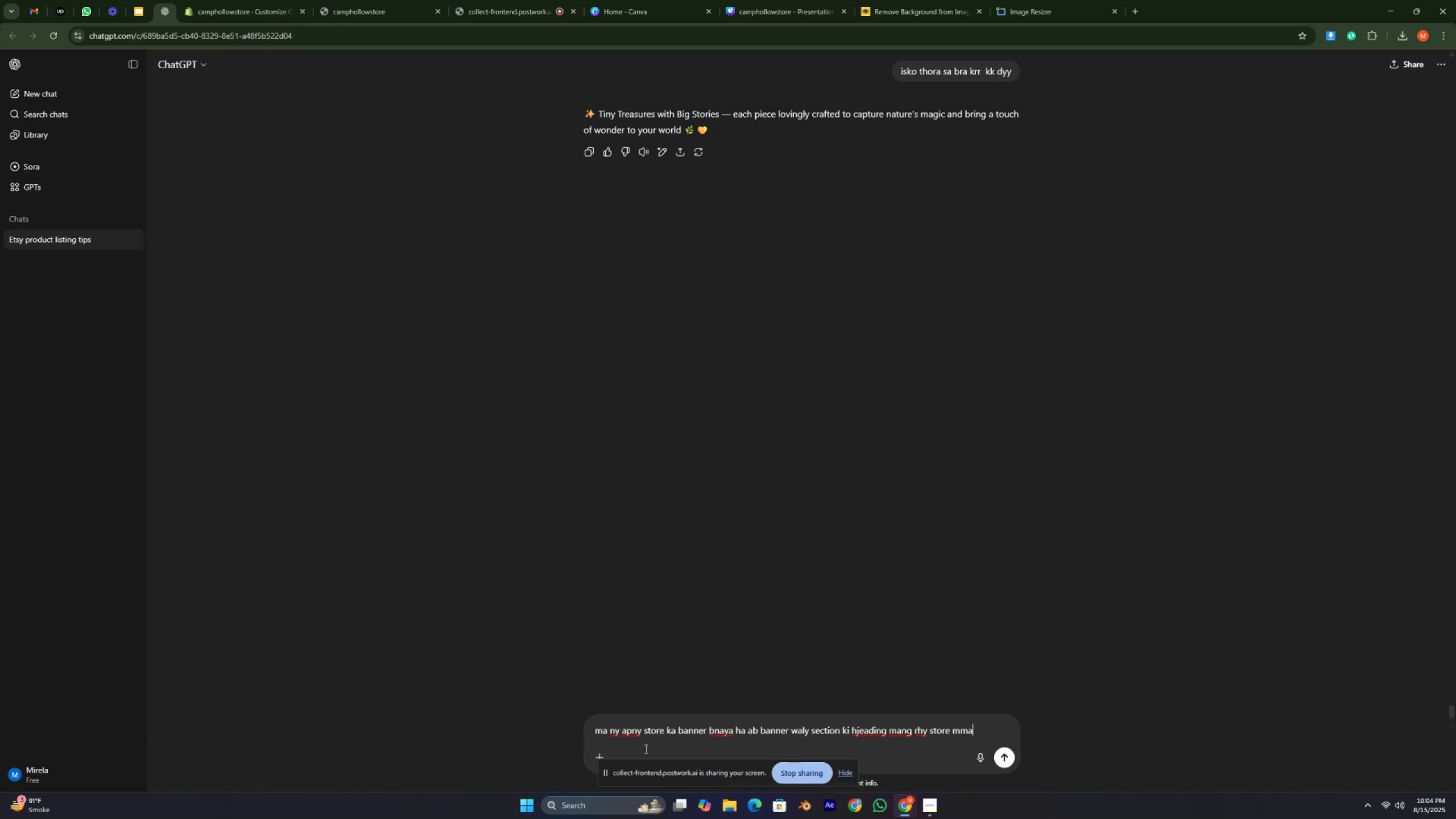 
key(Enter)
 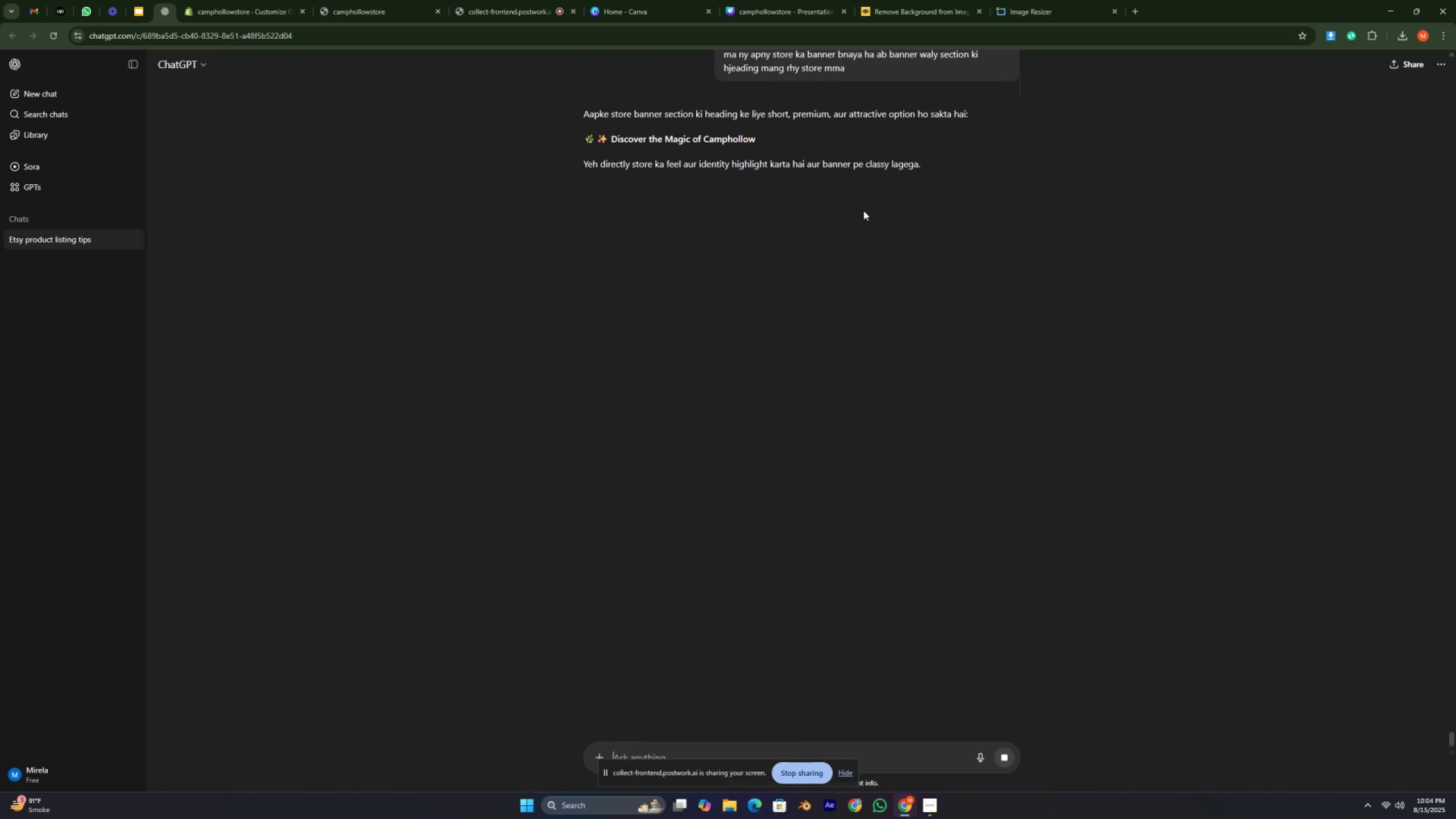 
mouse_move([598, 147])
 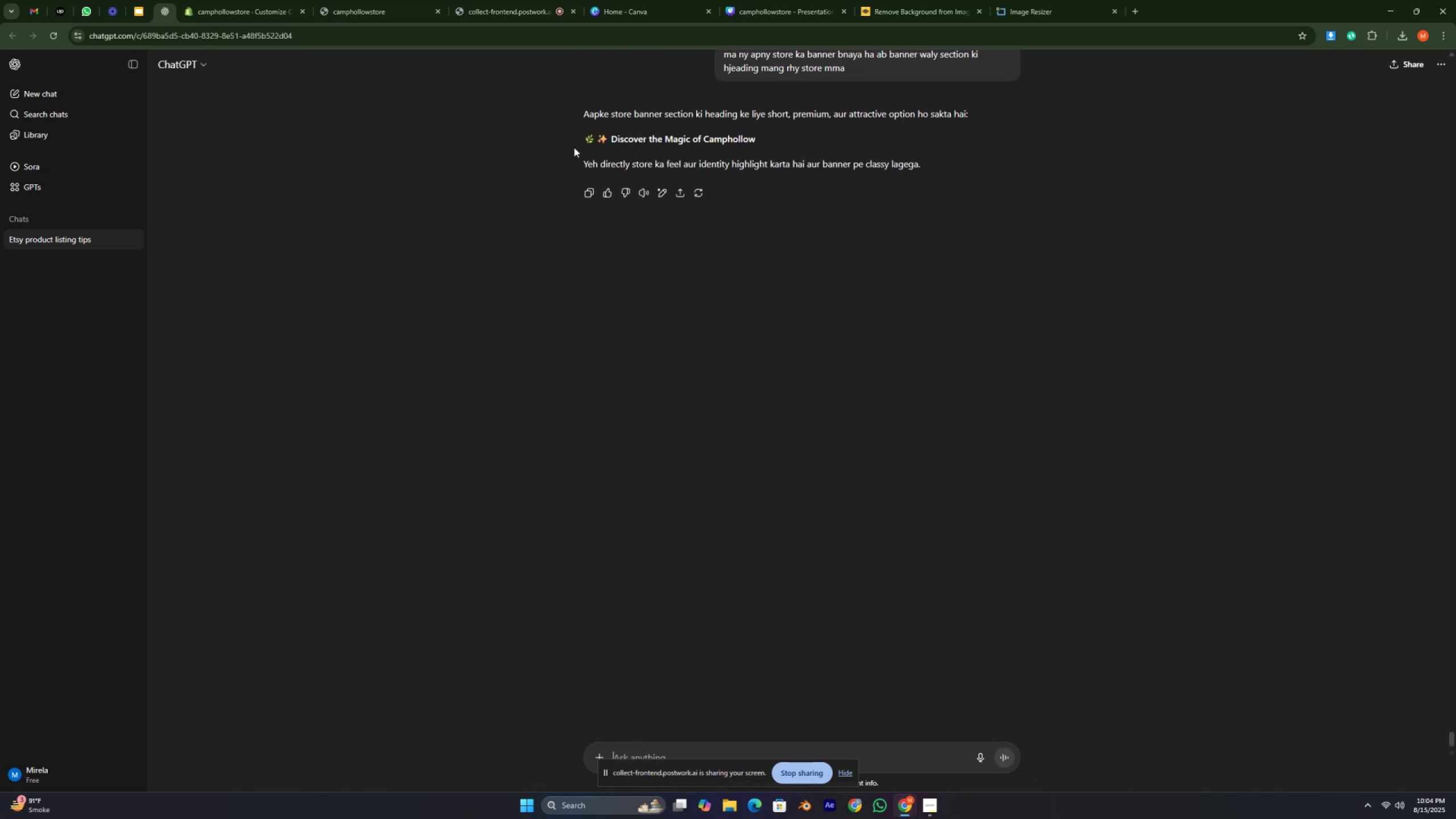 
left_click_drag(start_coordinate=[576, 136], to_coordinate=[805, 142])
 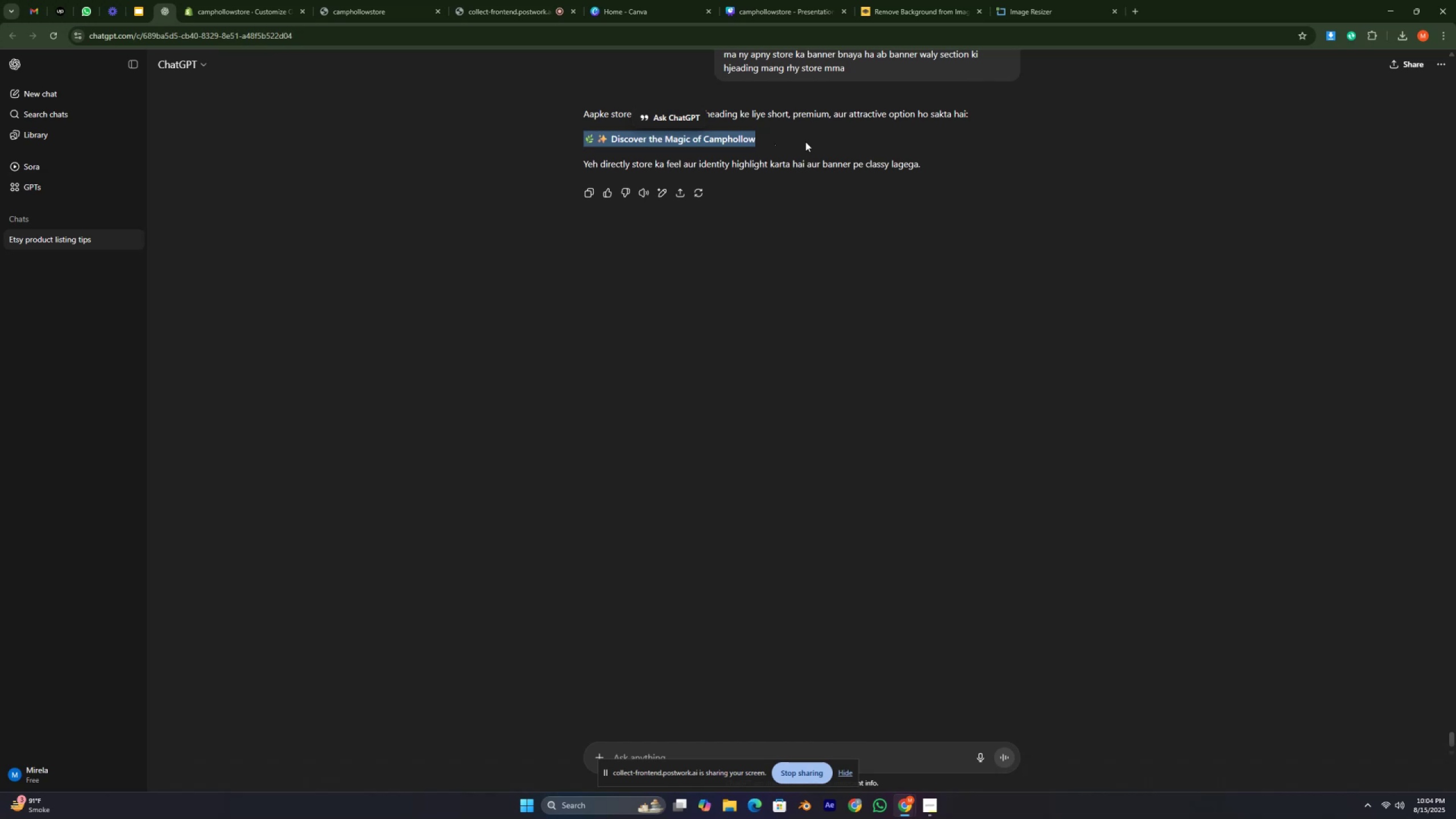 
key(Control+C)
 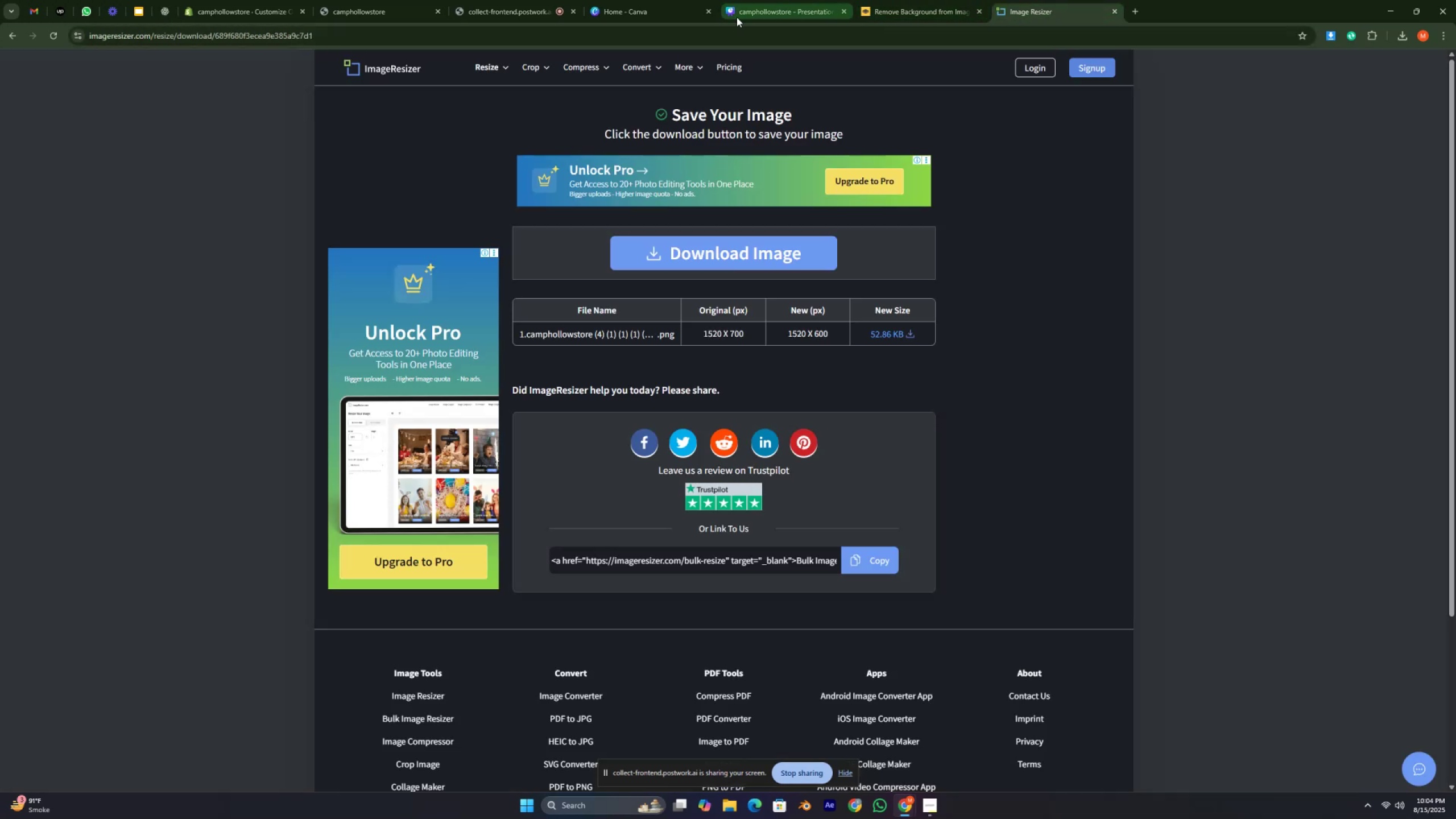 
left_click([255, 14])
 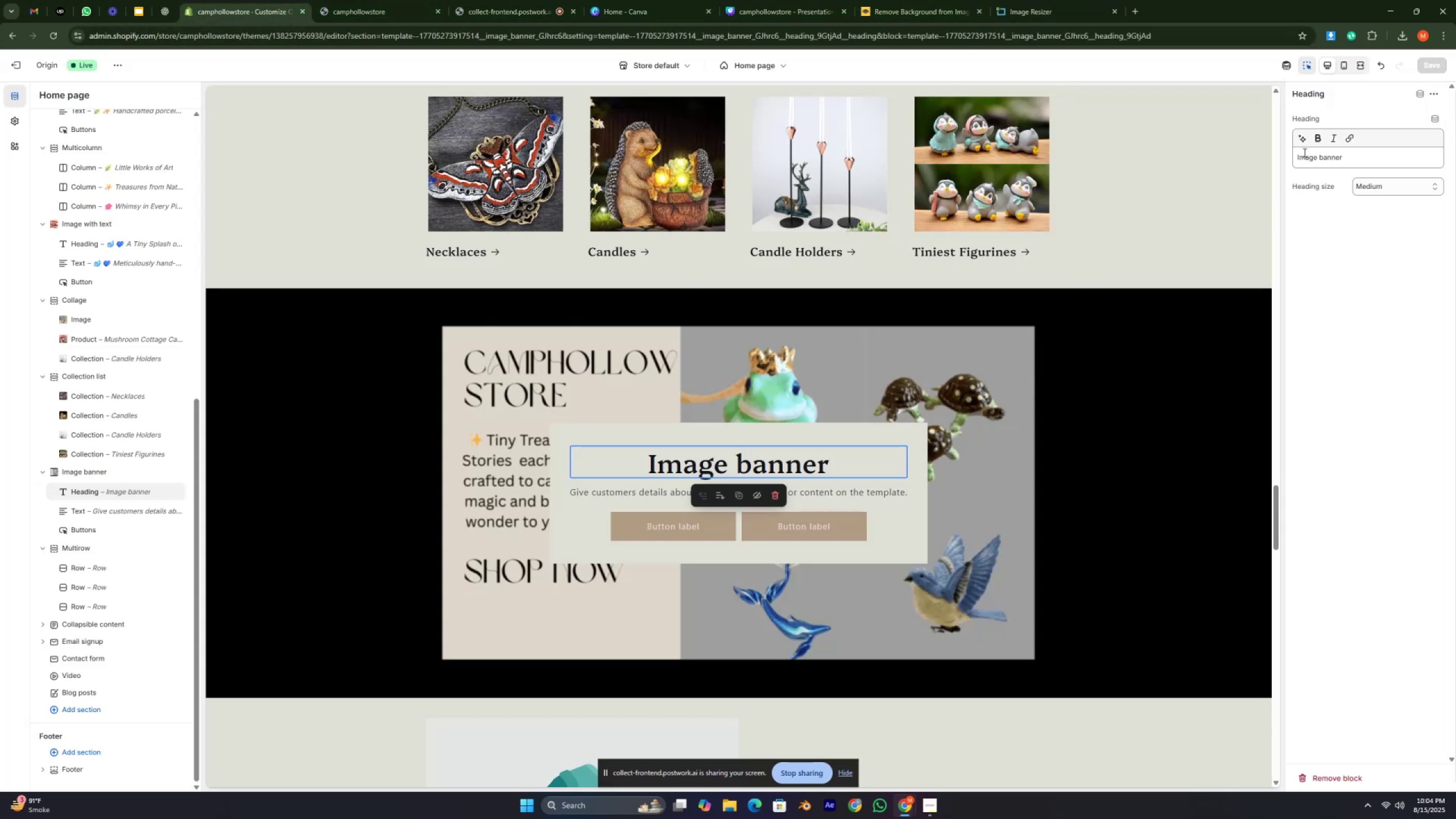 
double_click([1304, 152])
 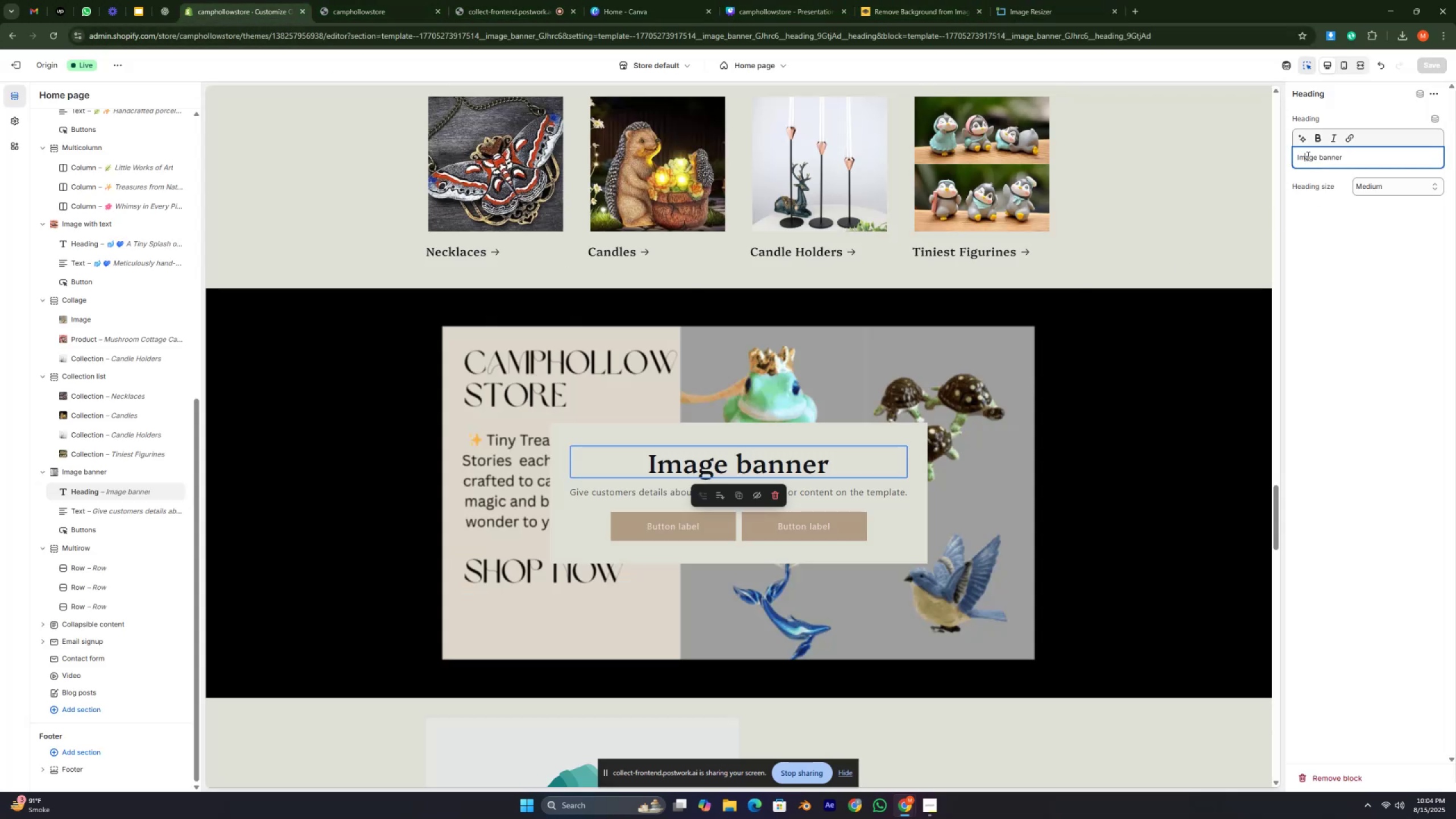 
double_click([1307, 156])
 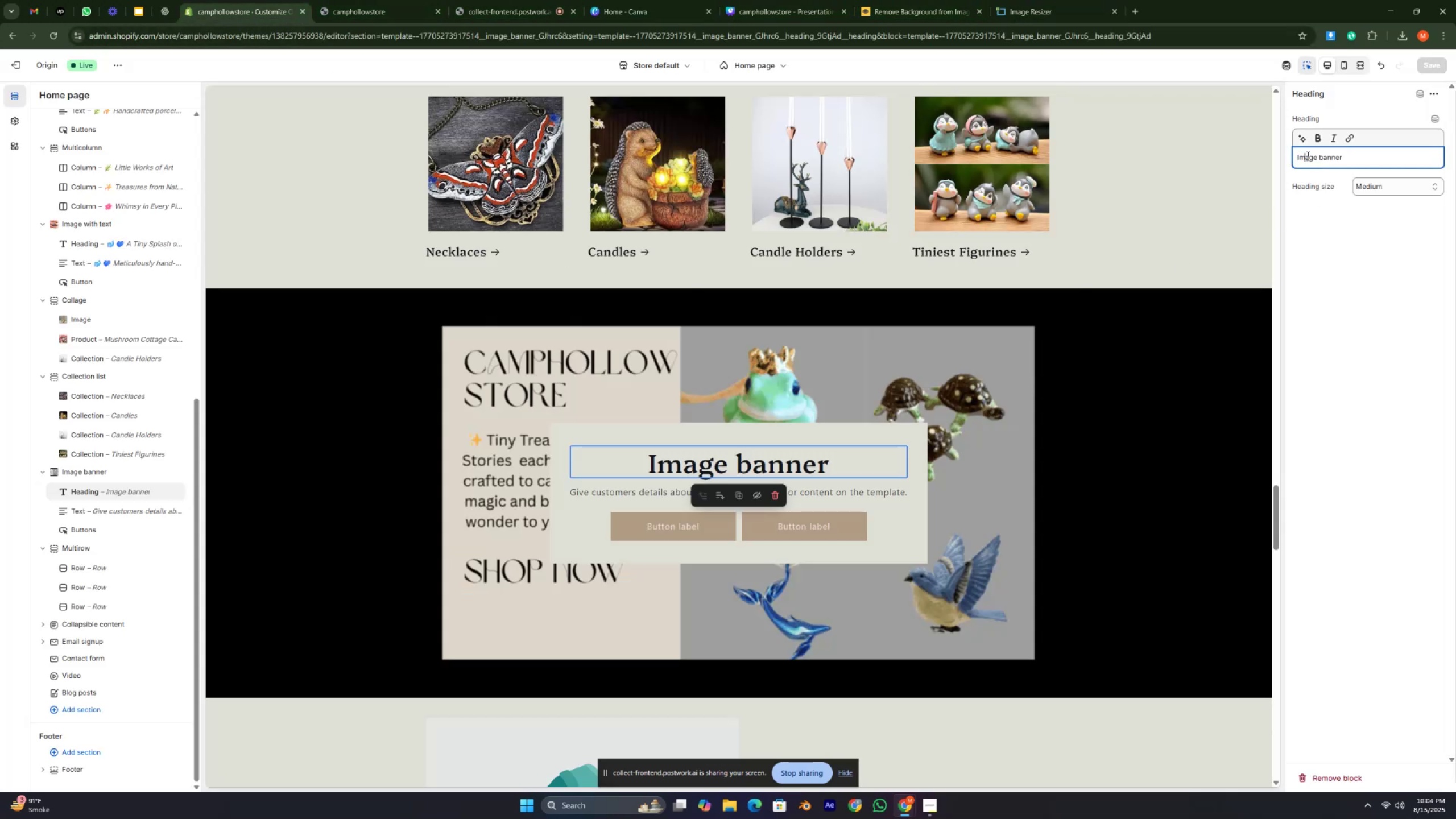 
triple_click([1307, 156])
 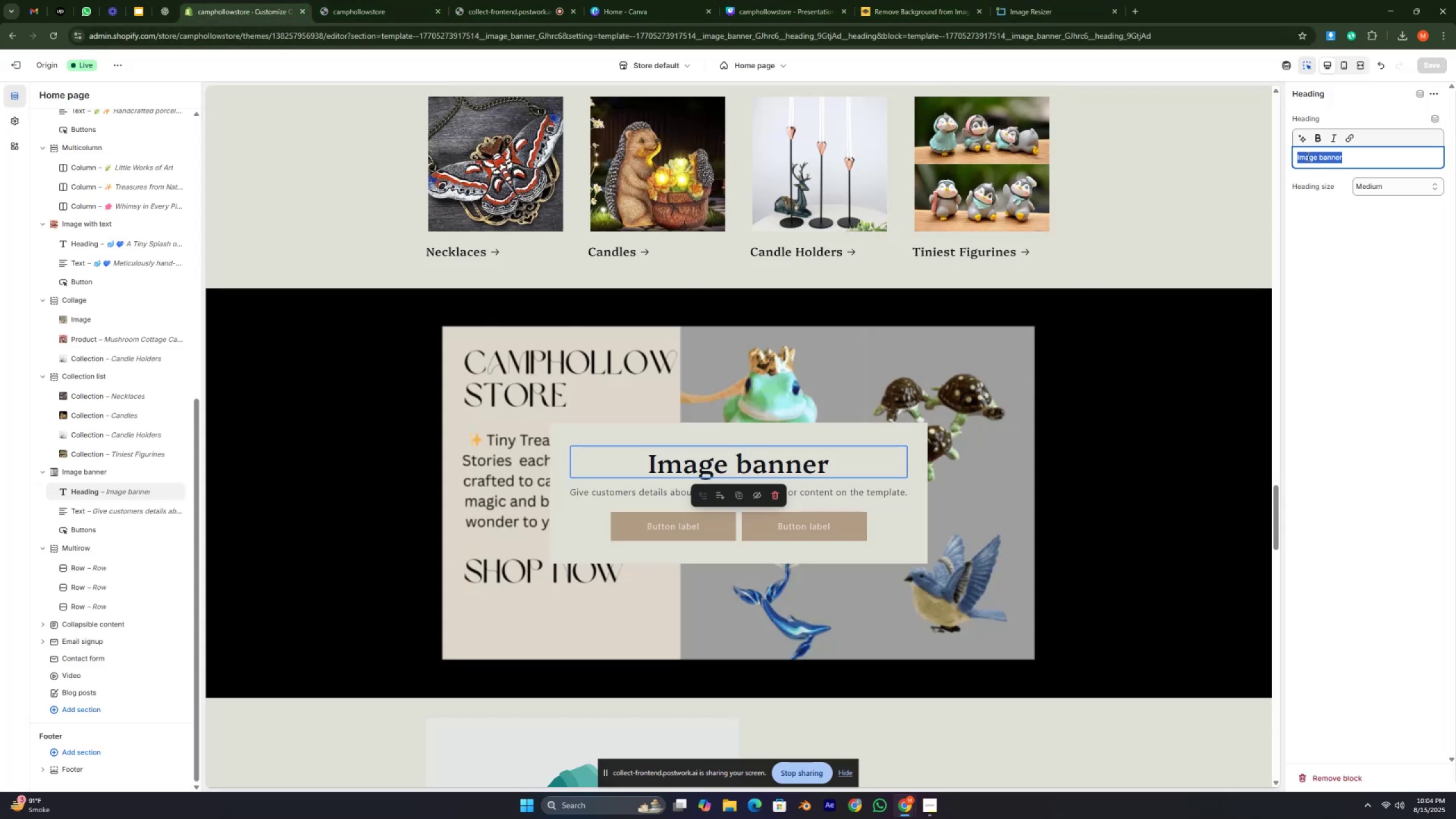 
triple_click([1307, 156])
 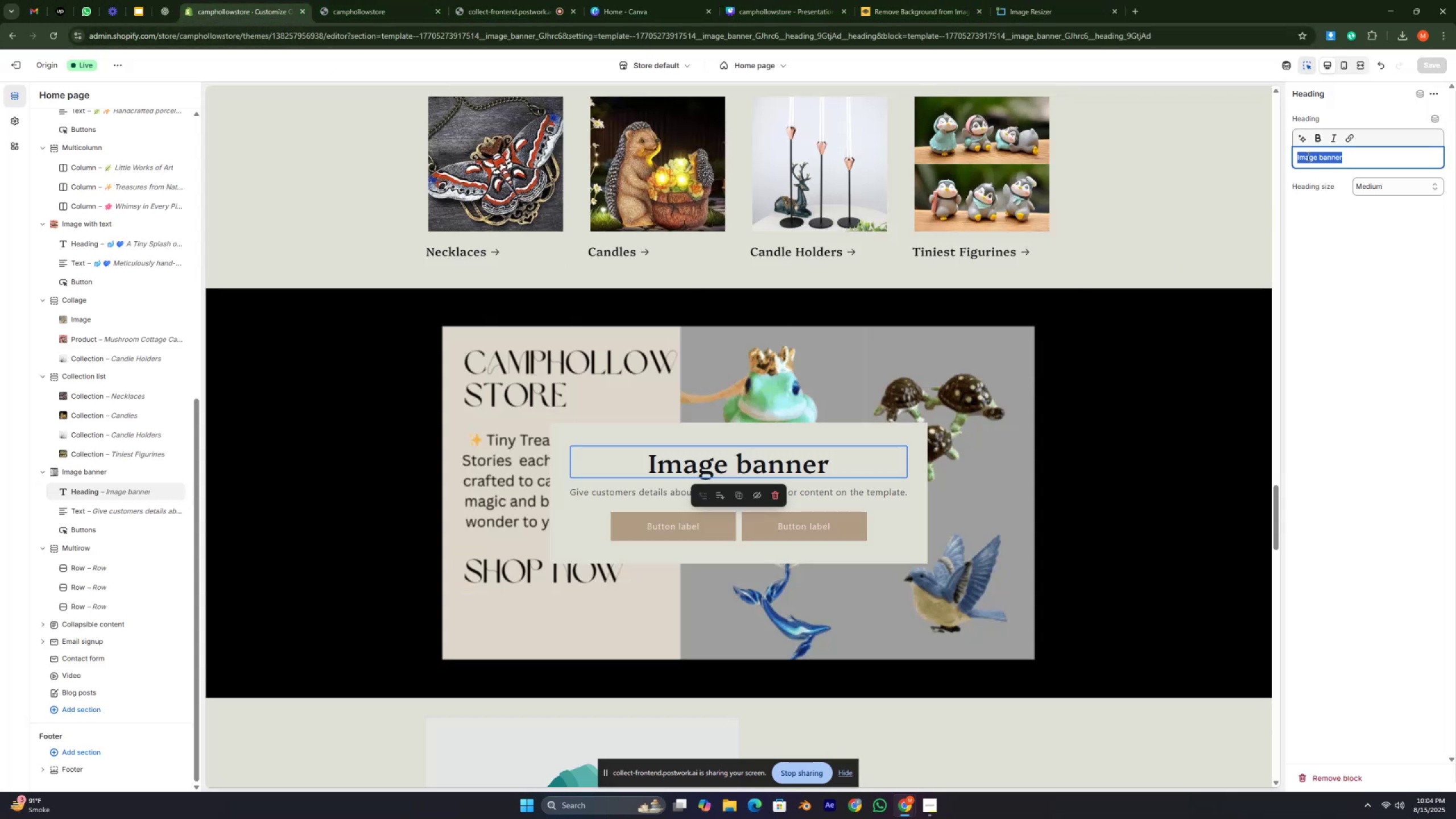 
key(Control+V)
 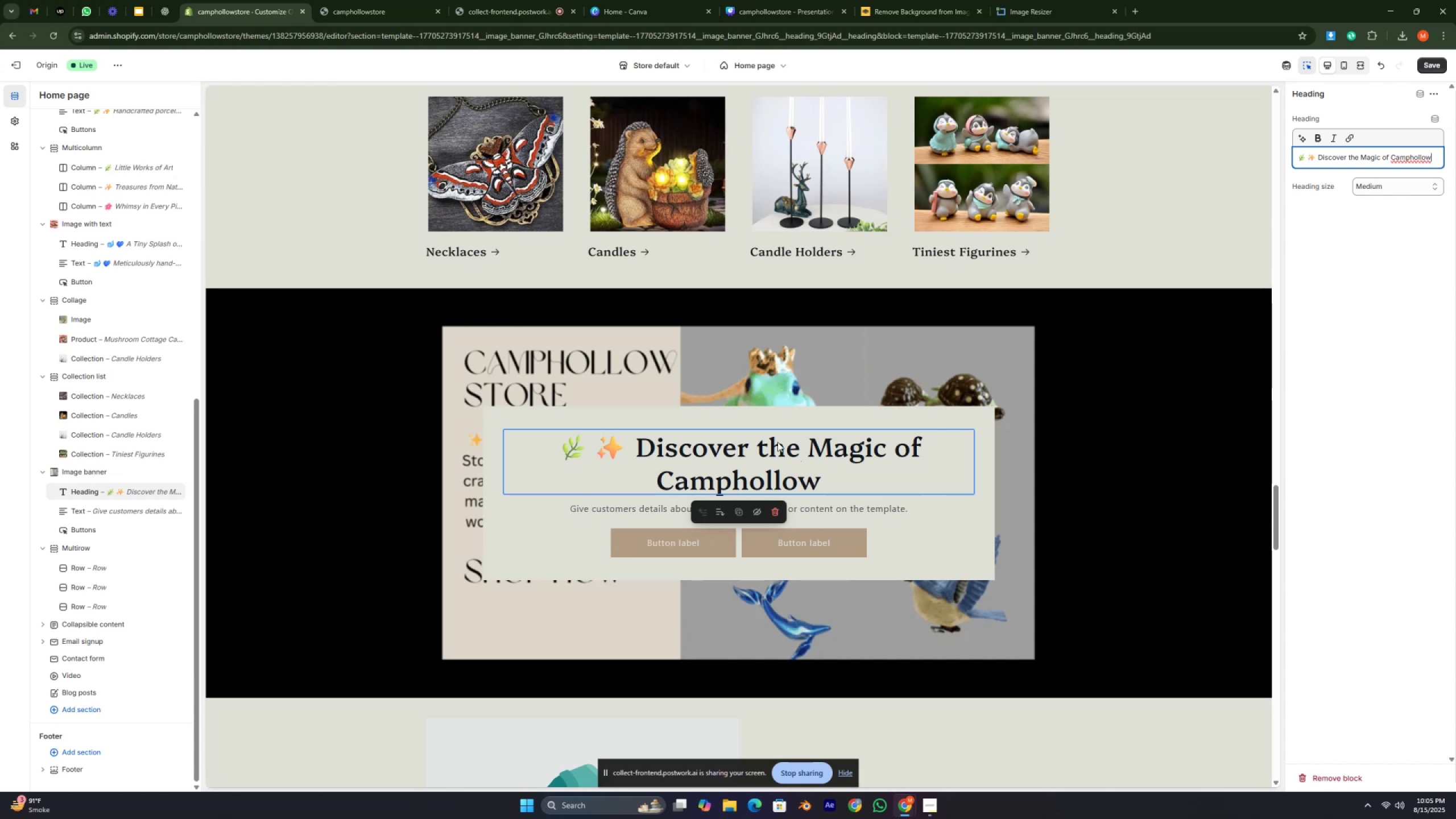 
wait(18.04)
 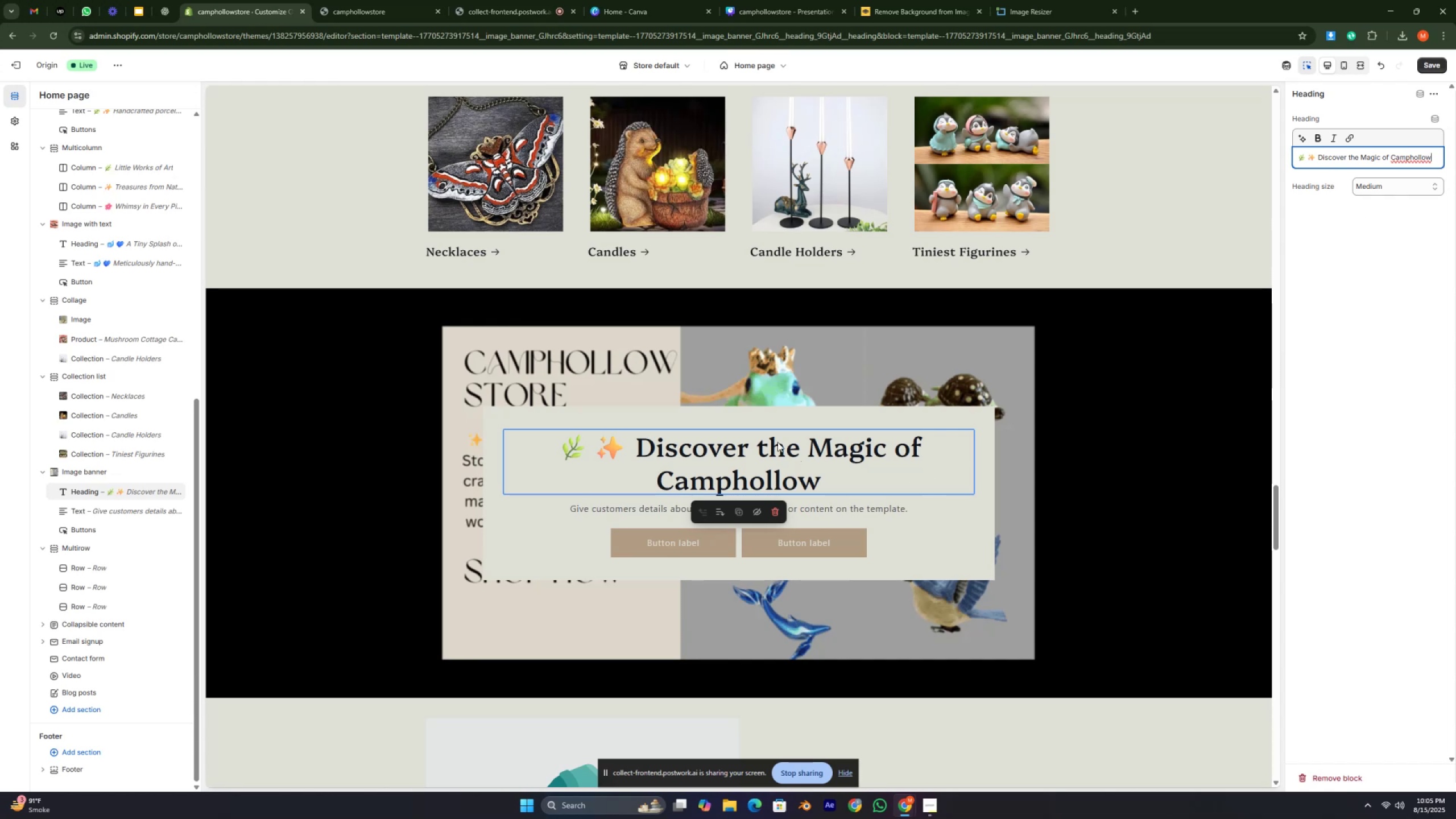 
mouse_move([82, 493])
 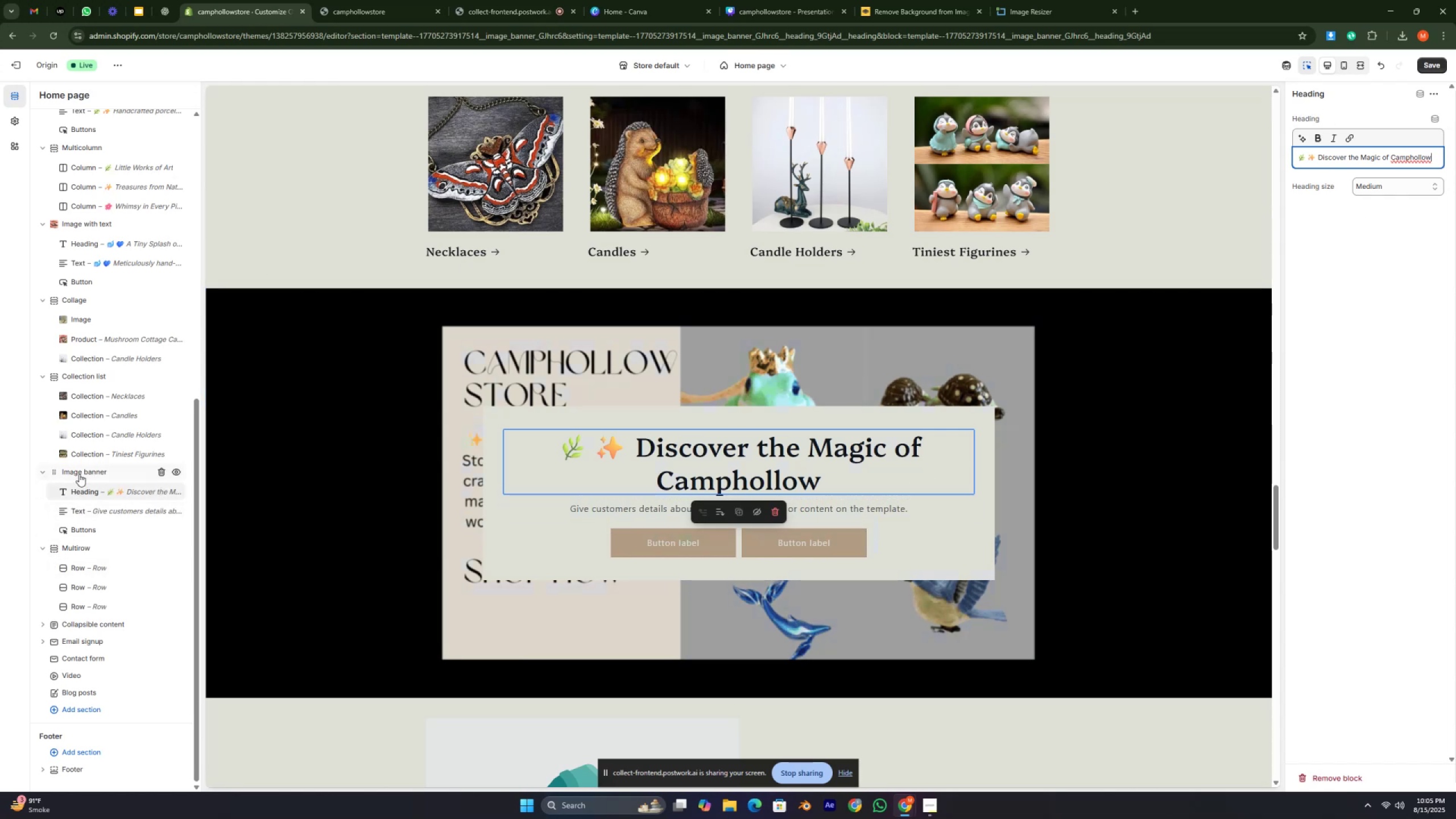 
left_click_drag(start_coordinate=[79, 474], to_coordinate=[79, 471])
 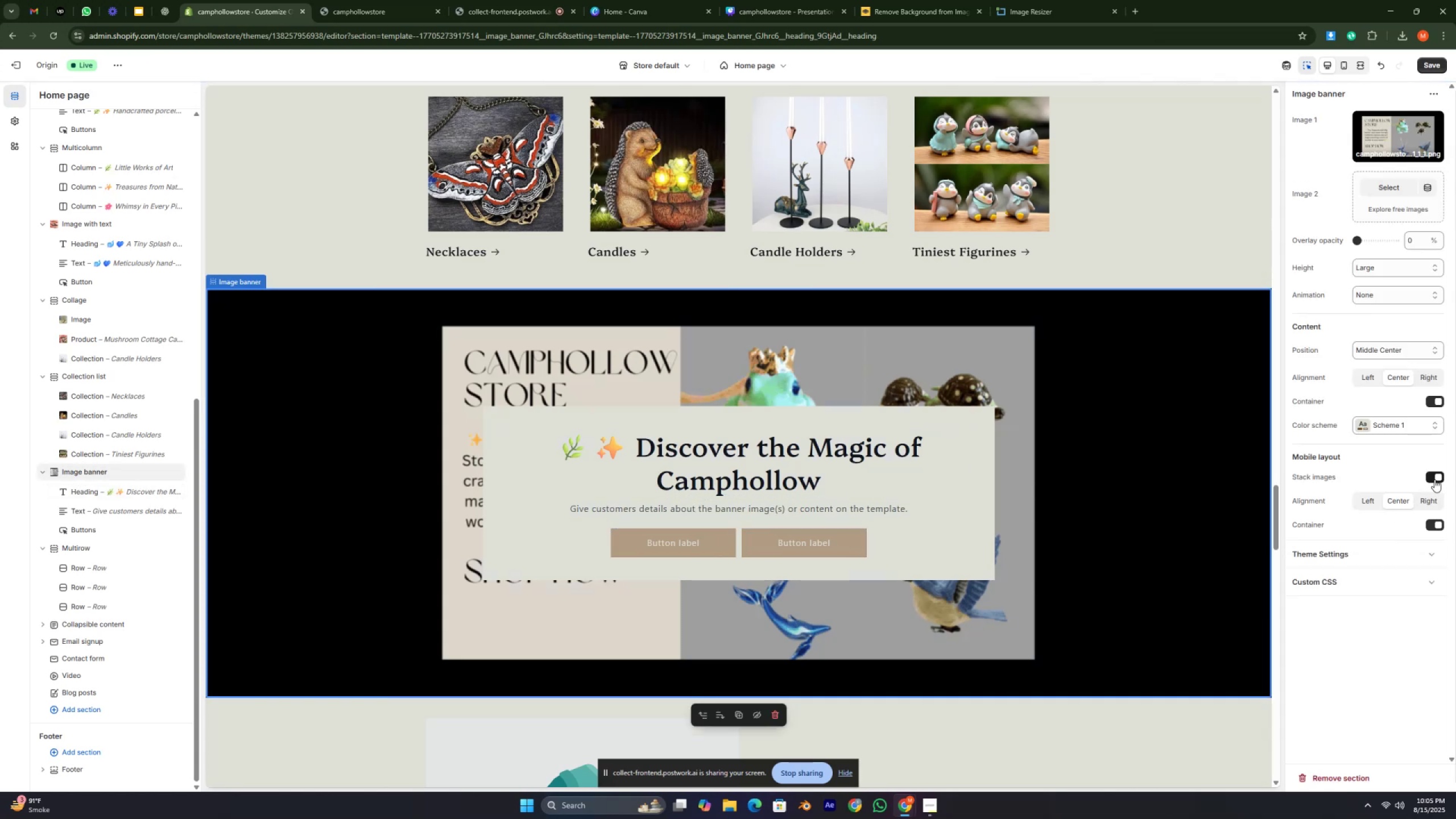 
left_click([1435, 479])
 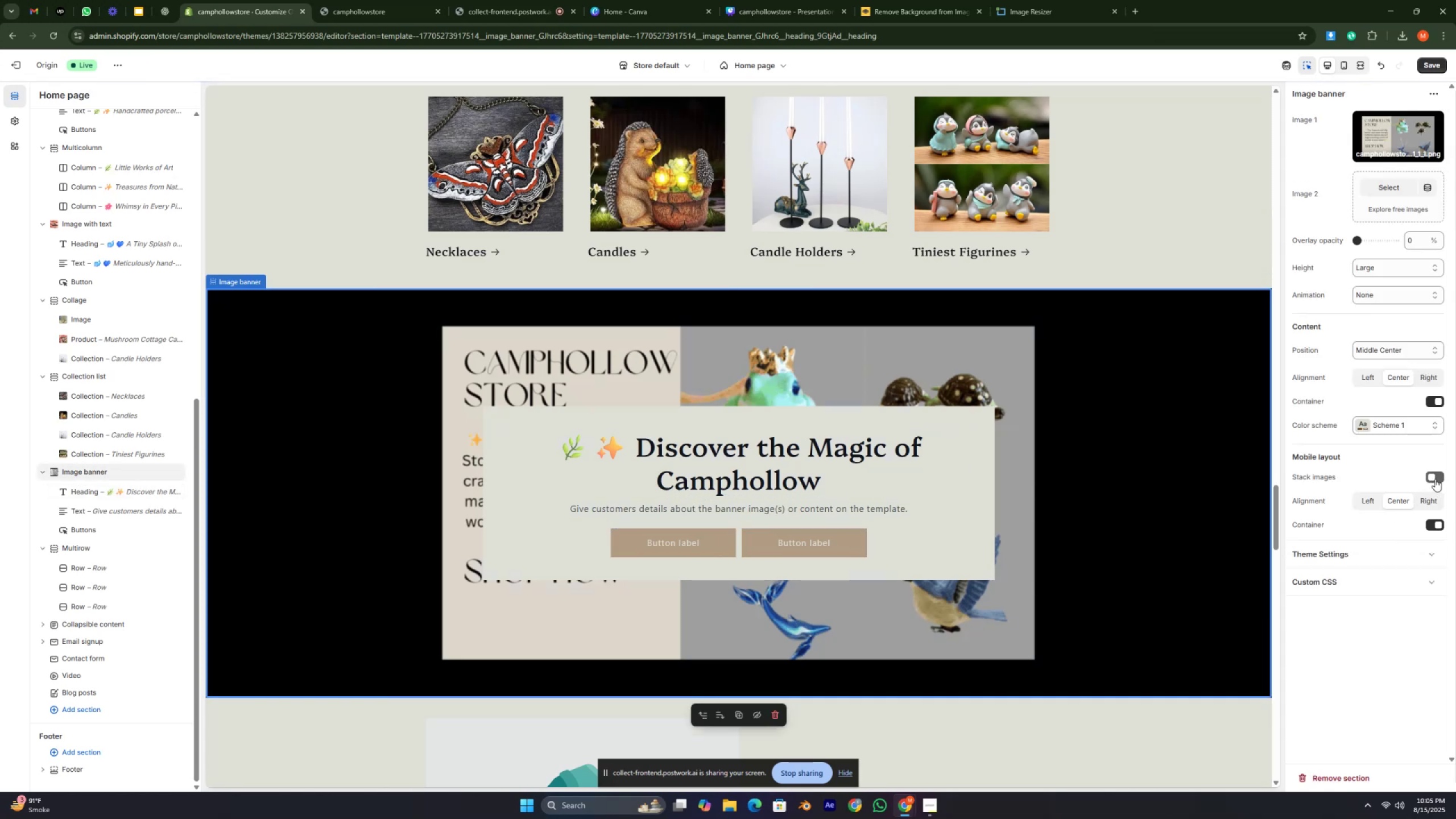 
left_click([1435, 479])
 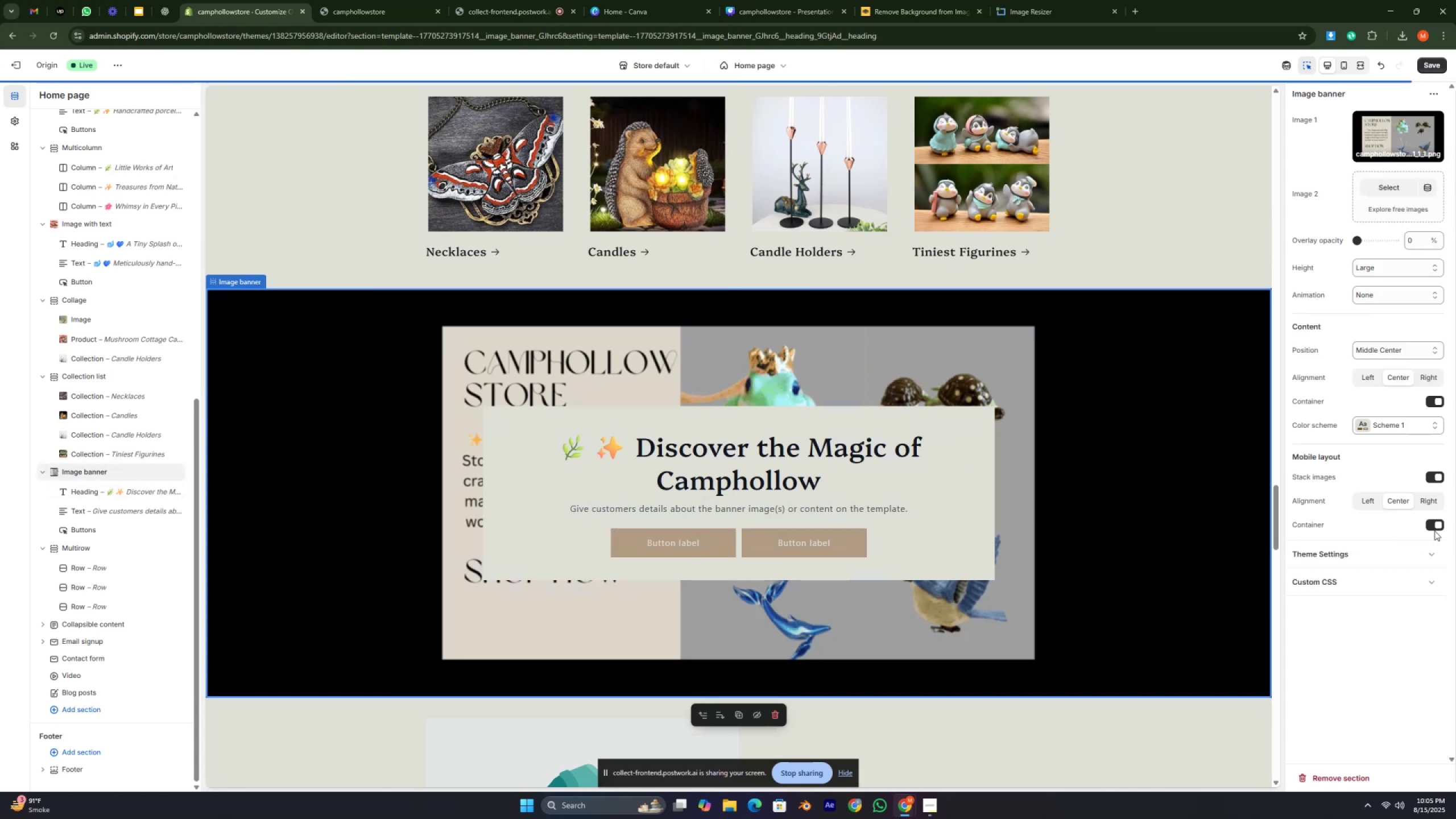 
left_click([1434, 531])
 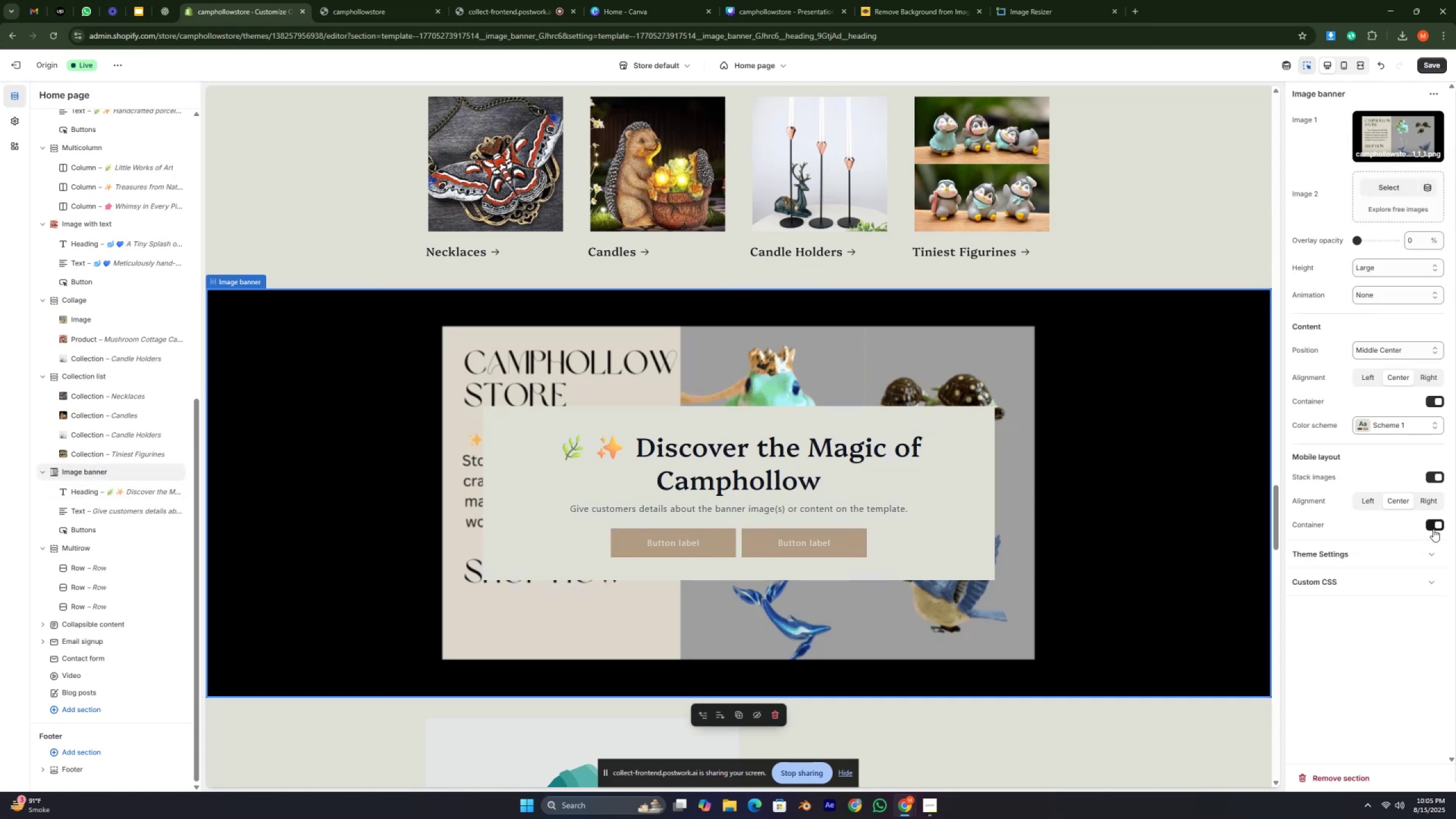 
left_click([1432, 526])
 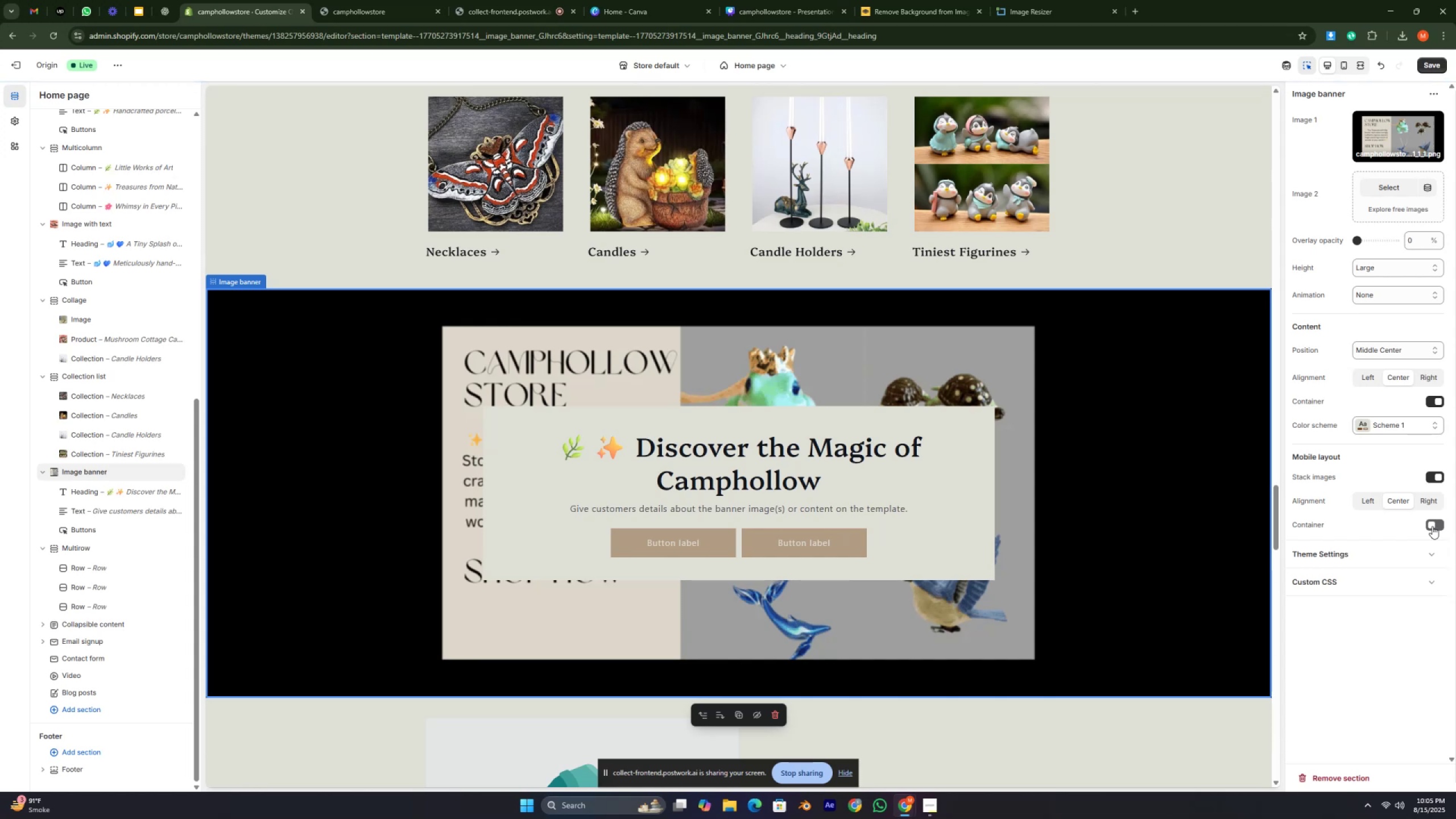 
left_click([1432, 526])
 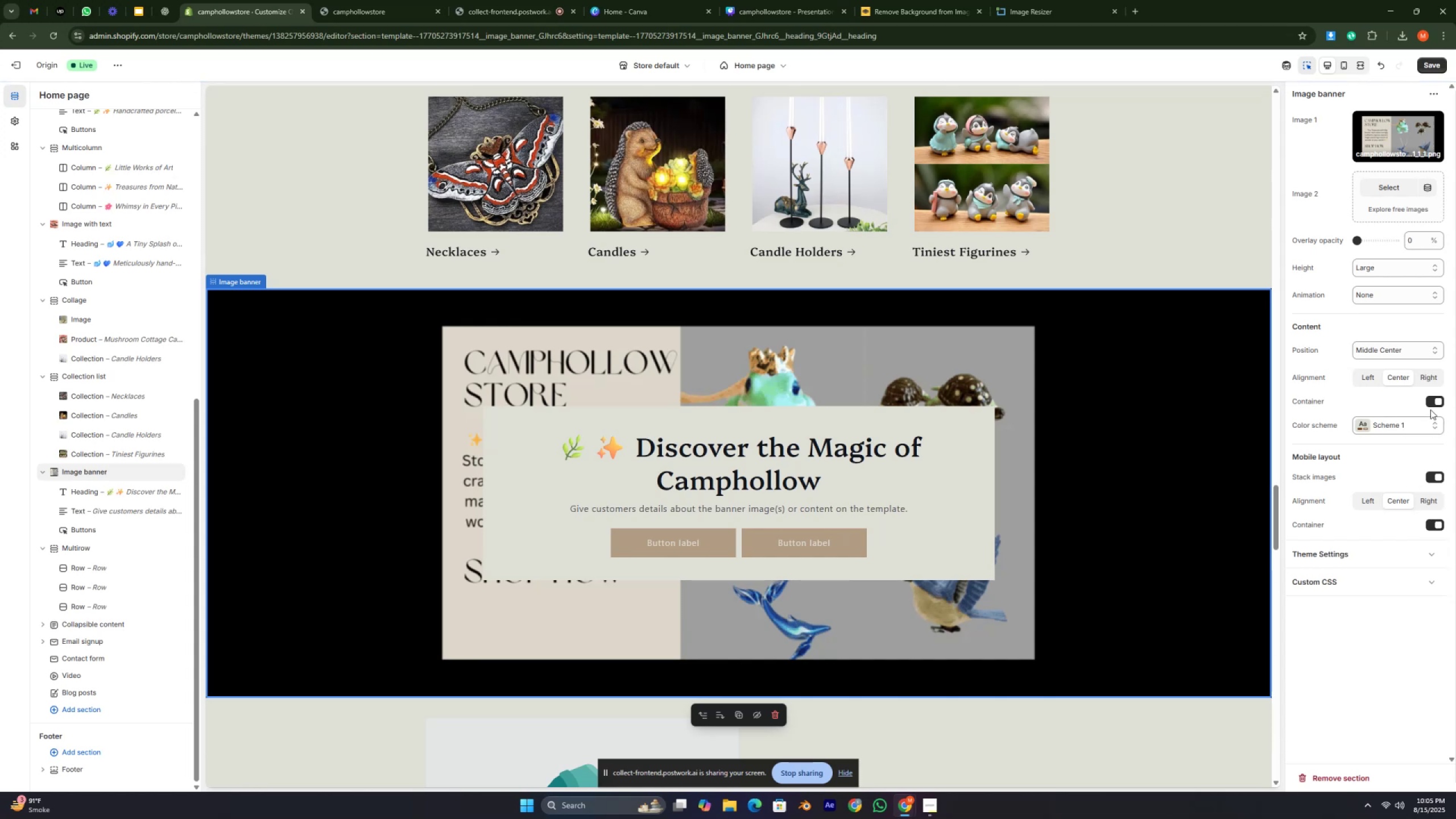 
left_click([1433, 402])
 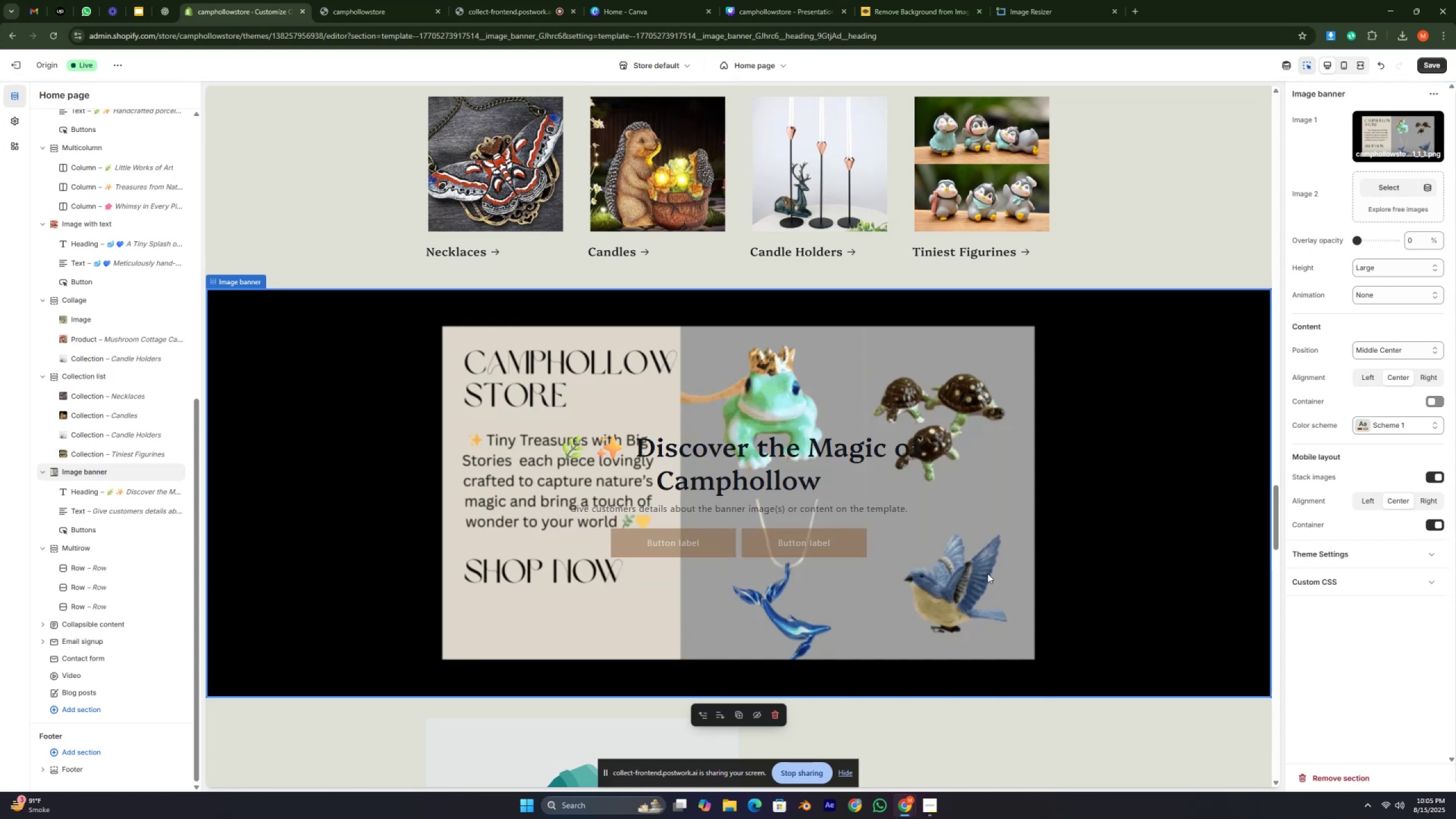 
left_click_drag(start_coordinate=[734, 473], to_coordinate=[743, 463])
 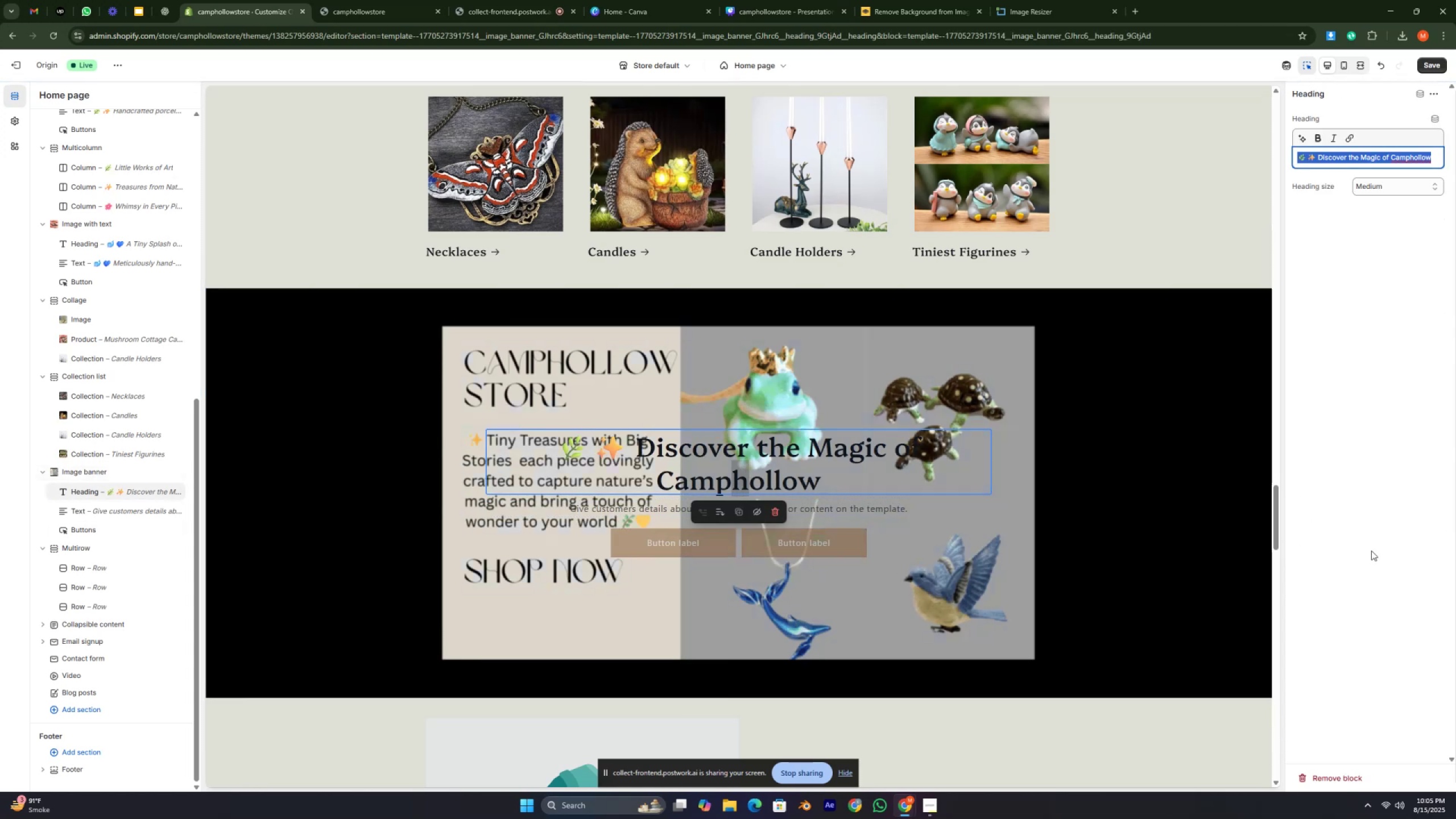 
left_click([1371, 551])
 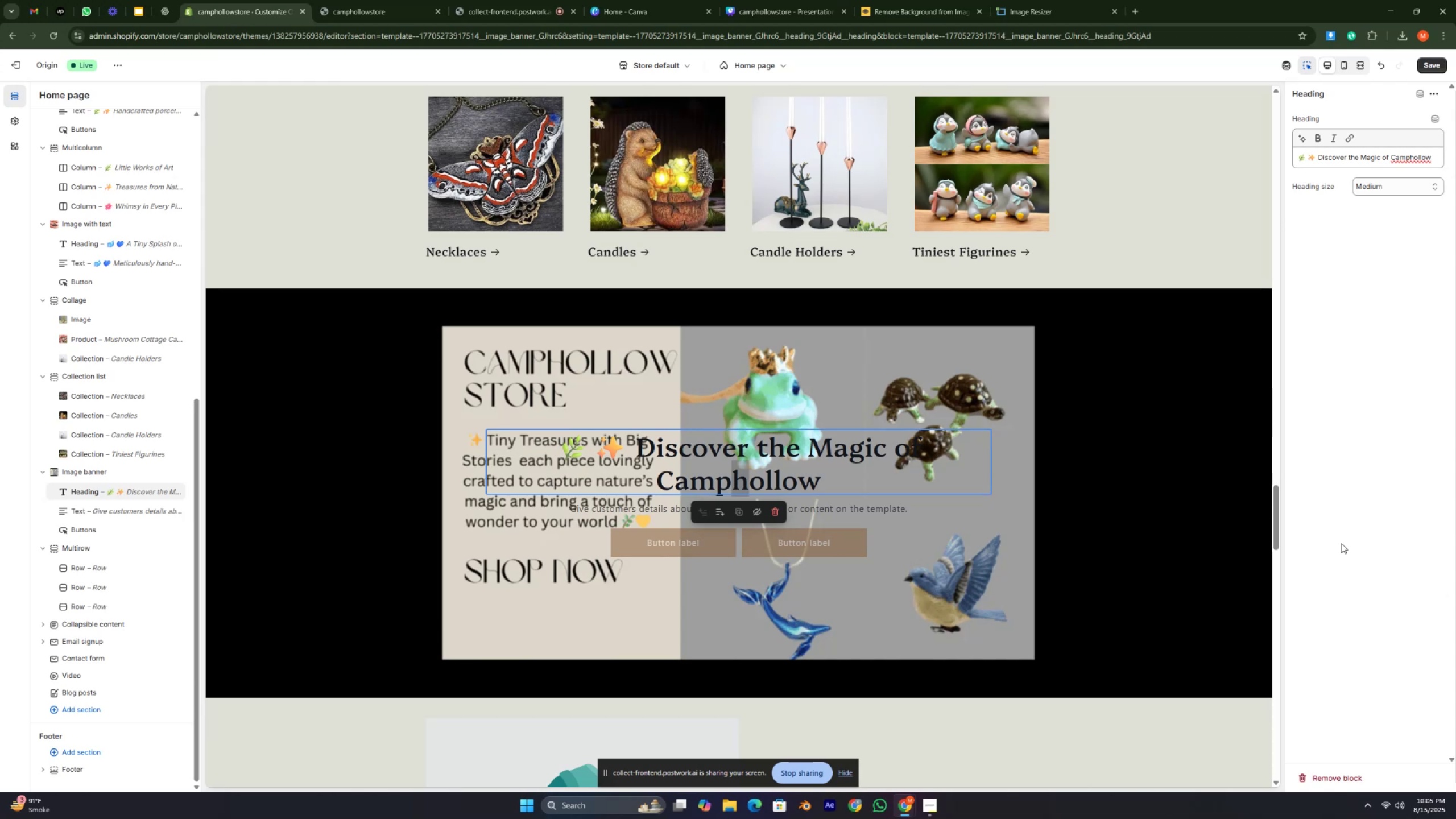 
wait(18.69)
 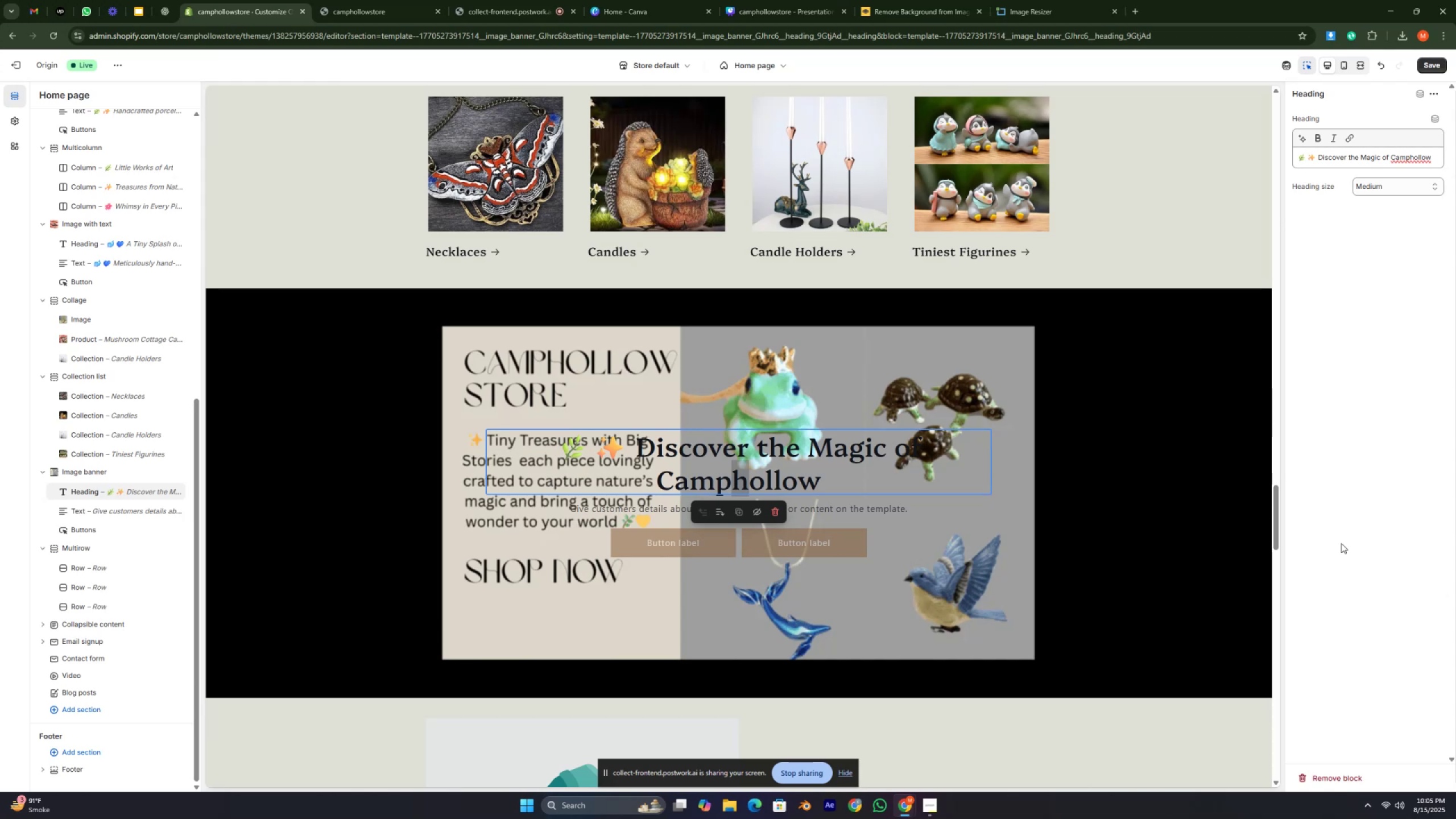 
left_click([80, 469])
 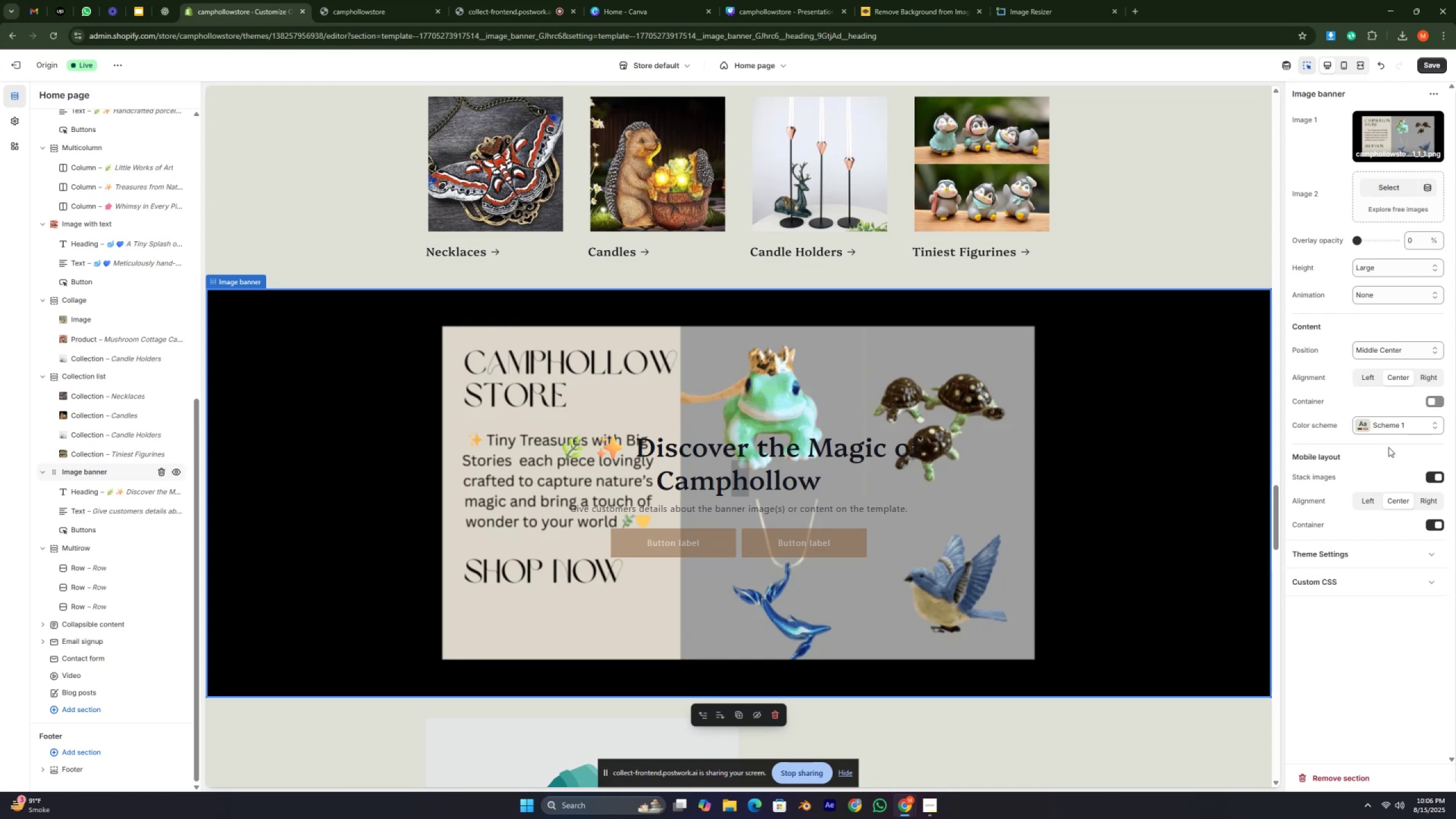 
wait(5.68)
 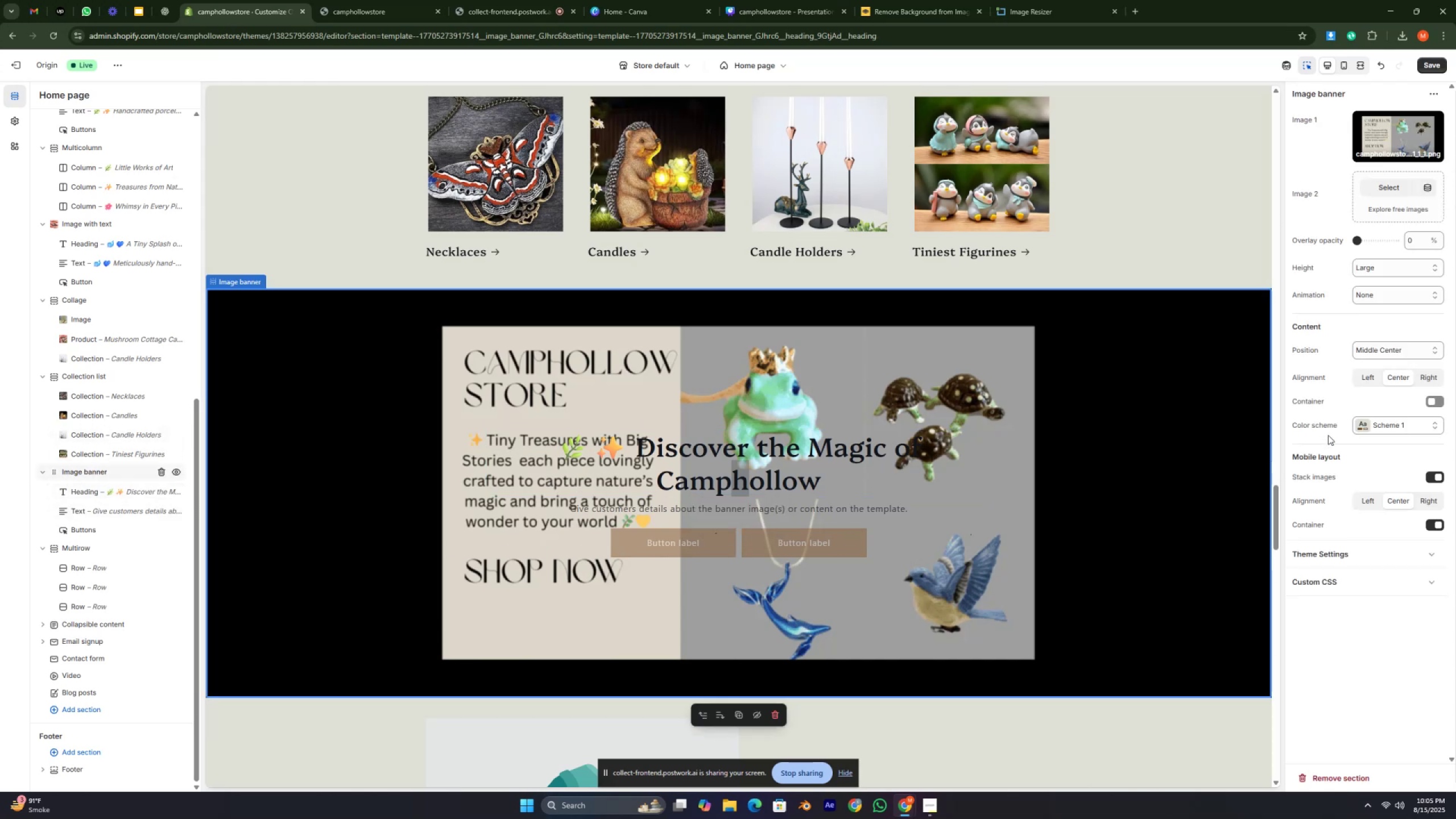 
left_click([1405, 355])
 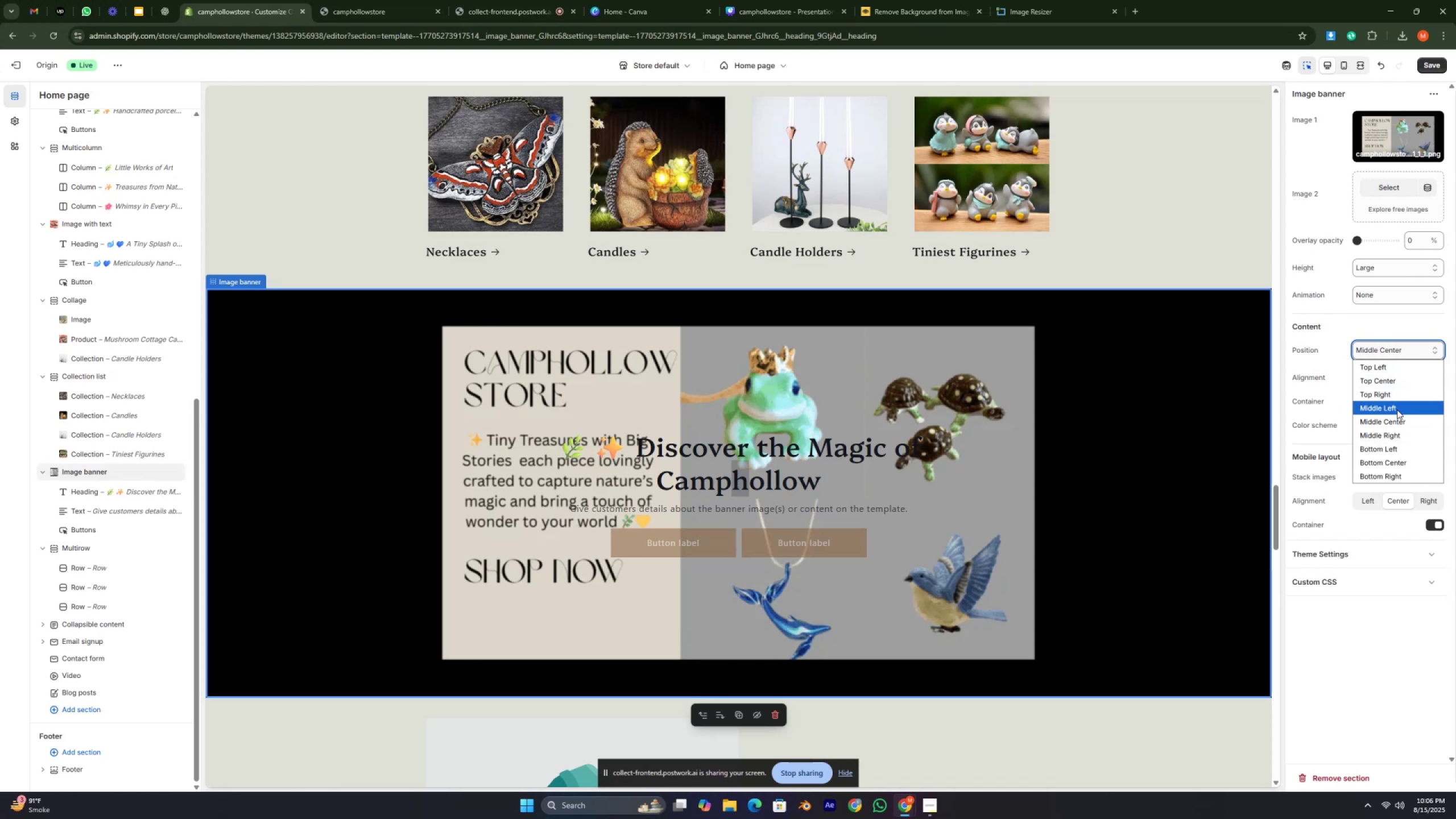 
left_click([1397, 410])
 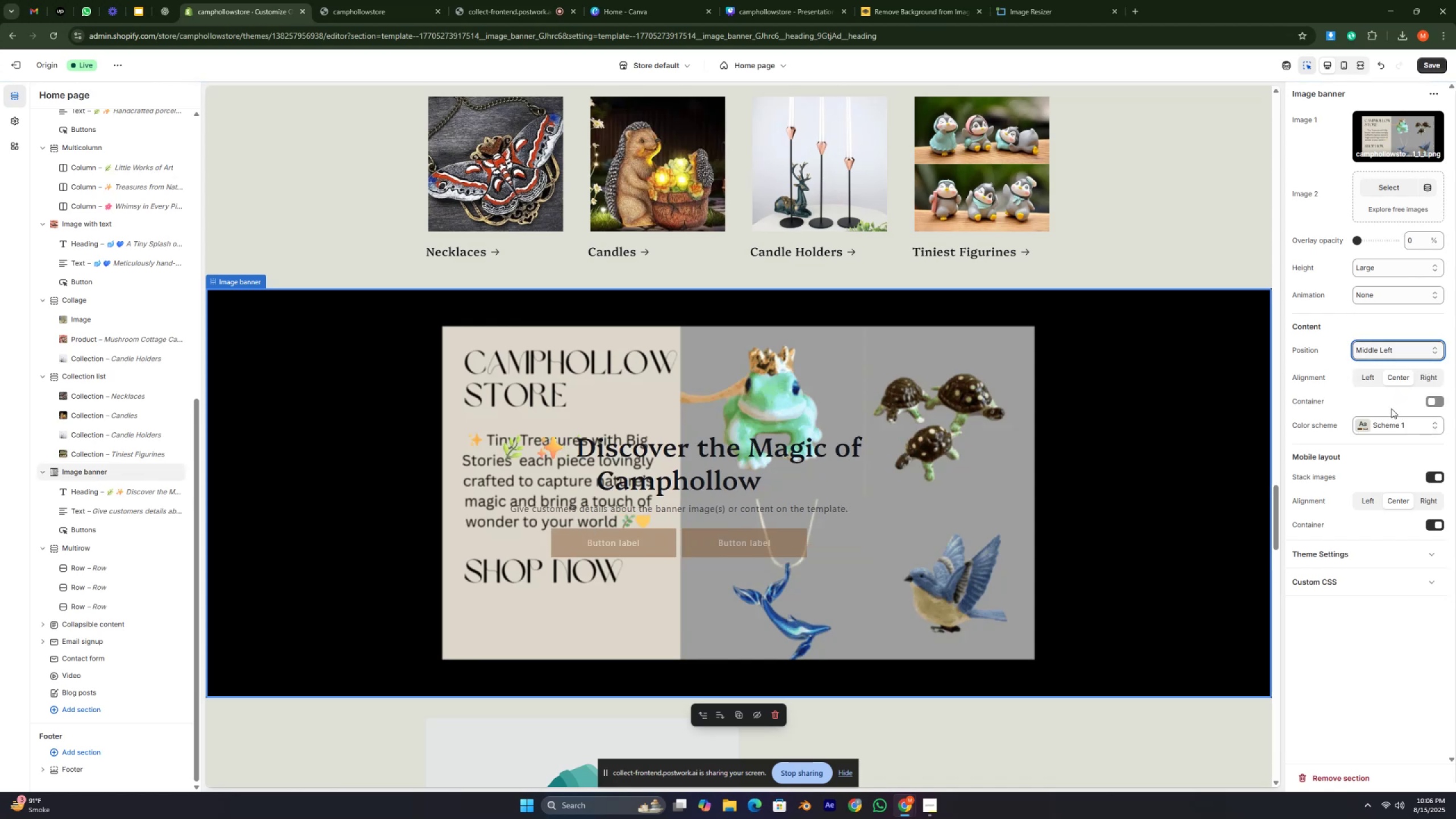 
left_click([1386, 353])
 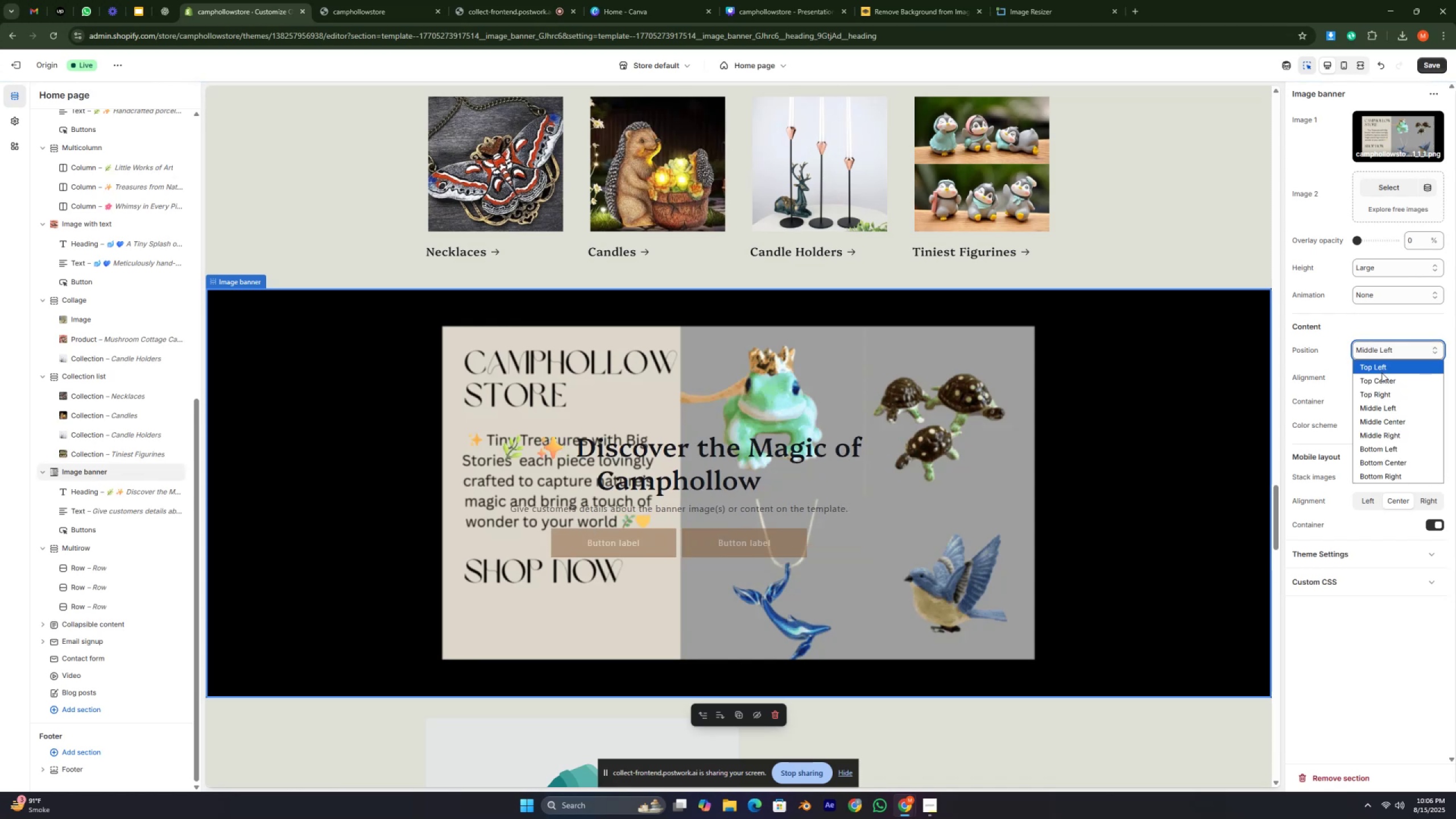 
left_click([1381, 373])
 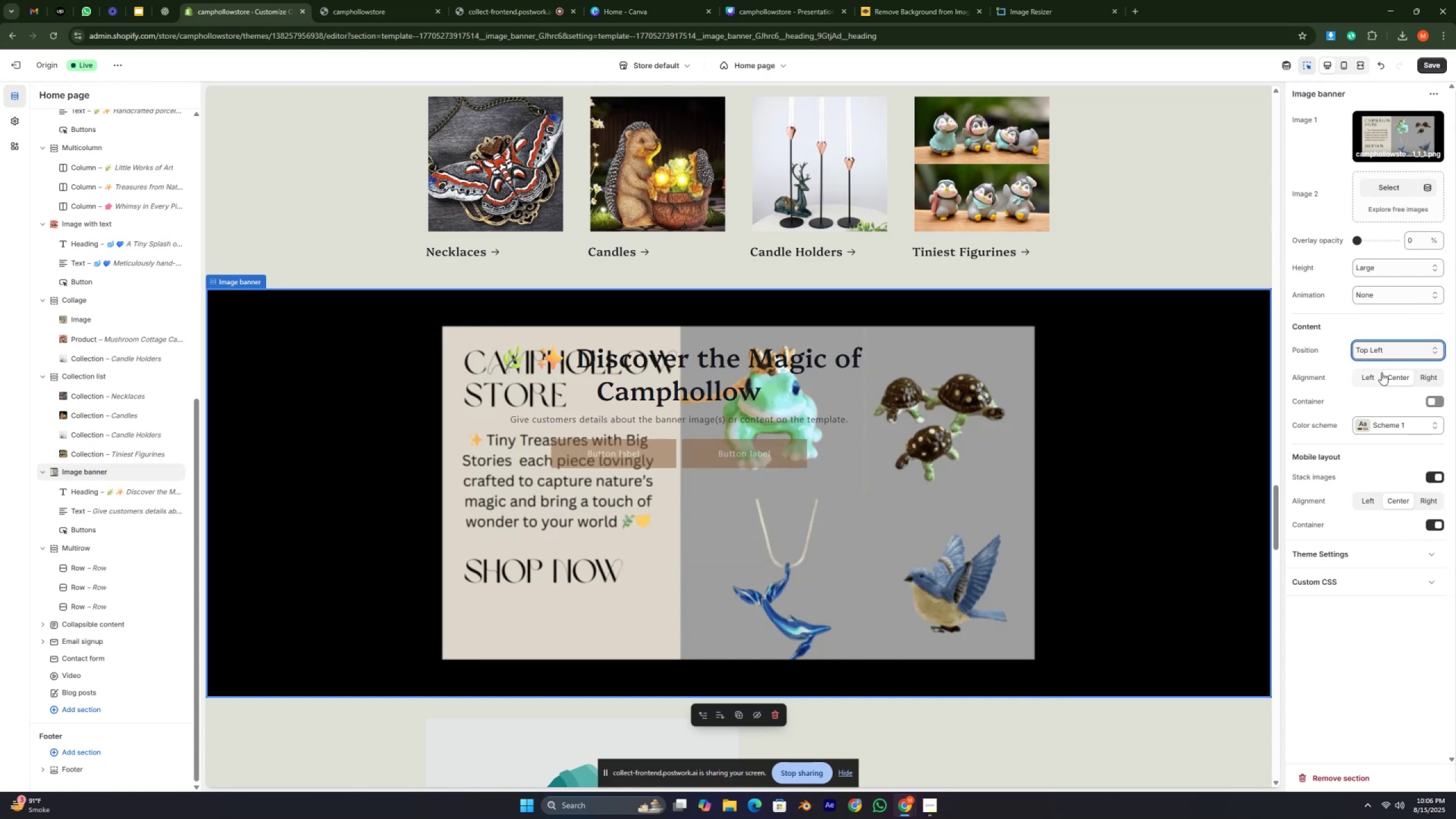 
wait(6.03)
 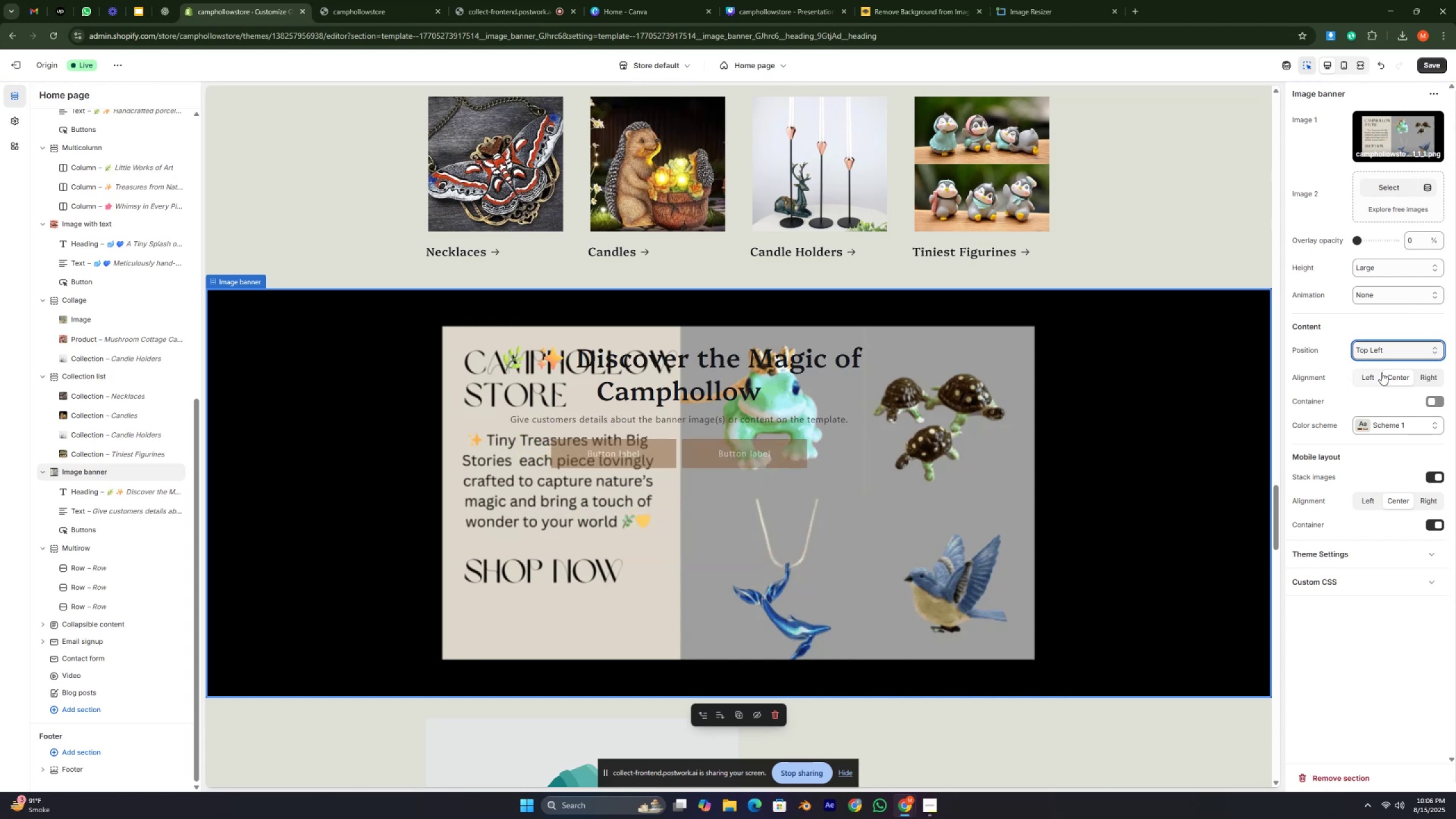 
left_click([1398, 346])
 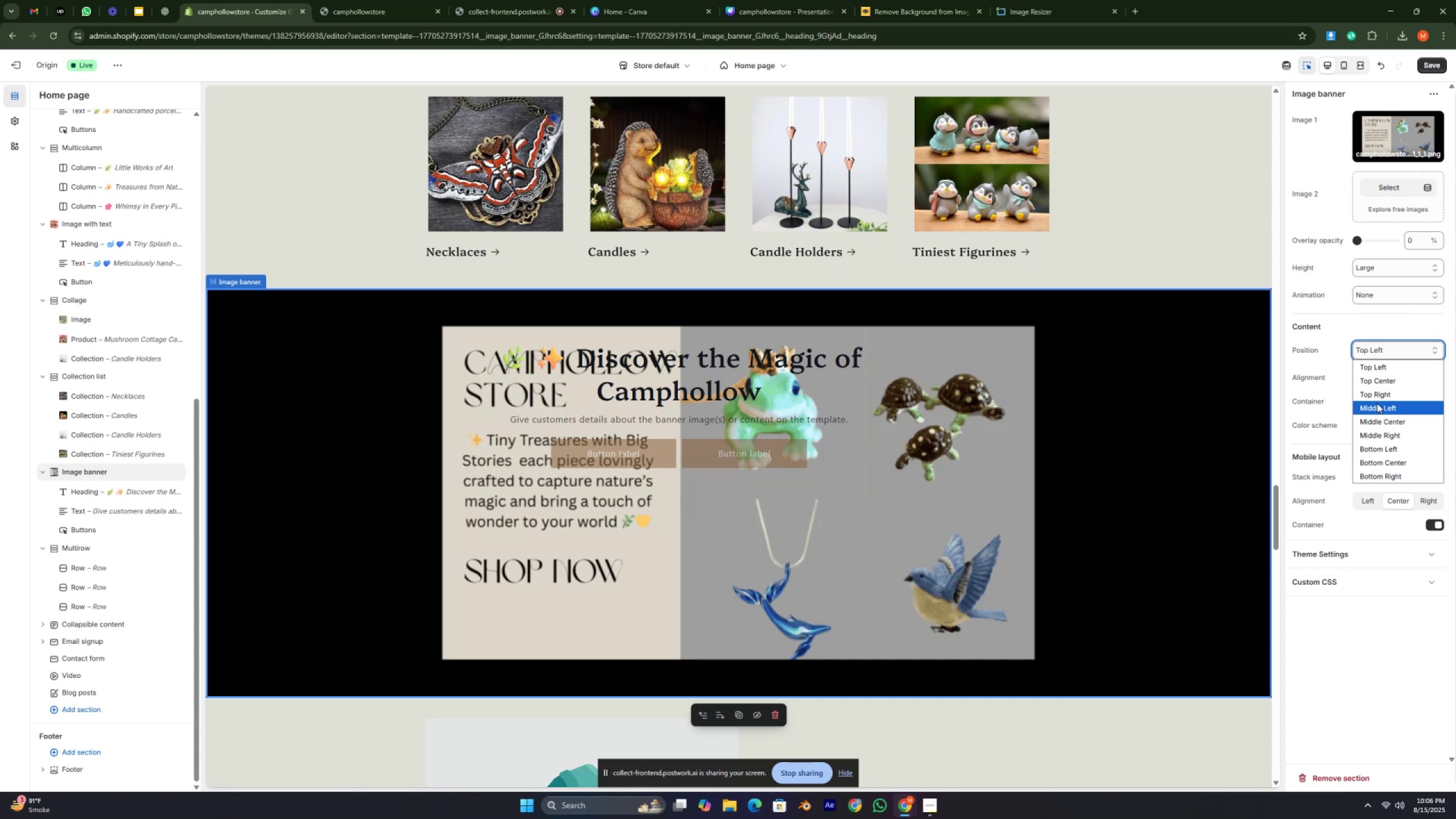 
wait(6.06)
 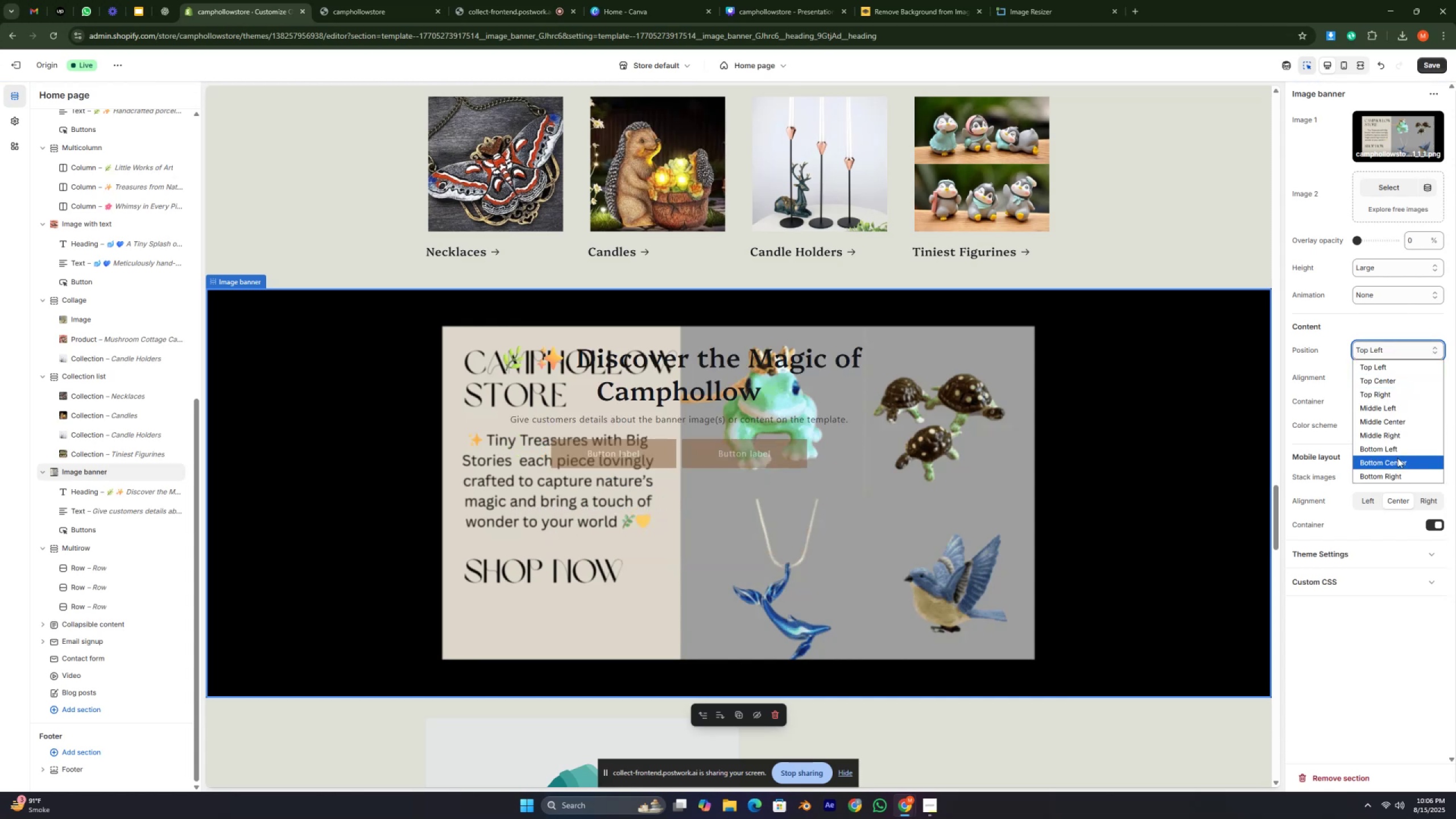 
scroll: coordinate [1387, 422], scroll_direction: down, amount: 6.0
 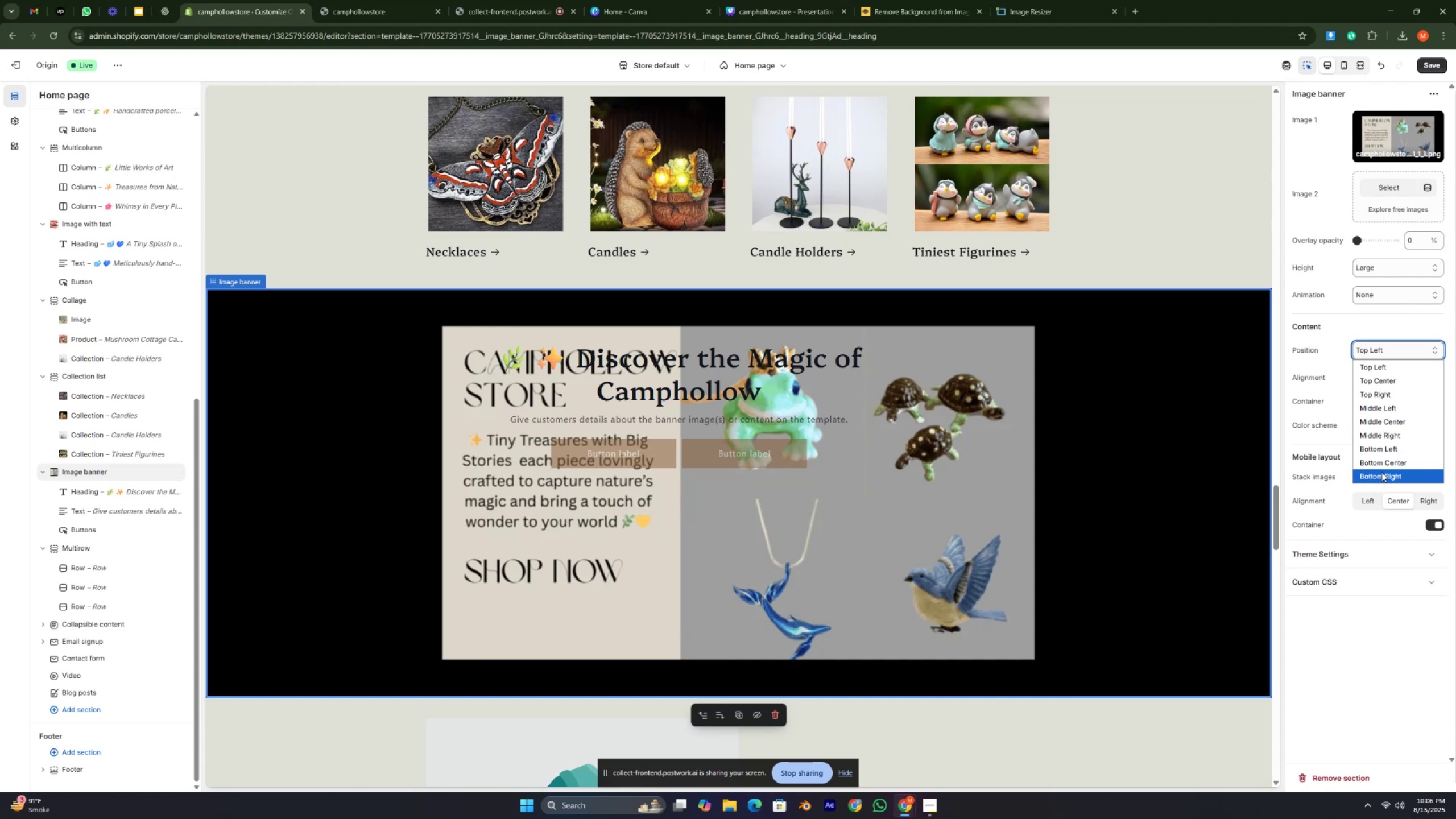 
left_click([1378, 458])
 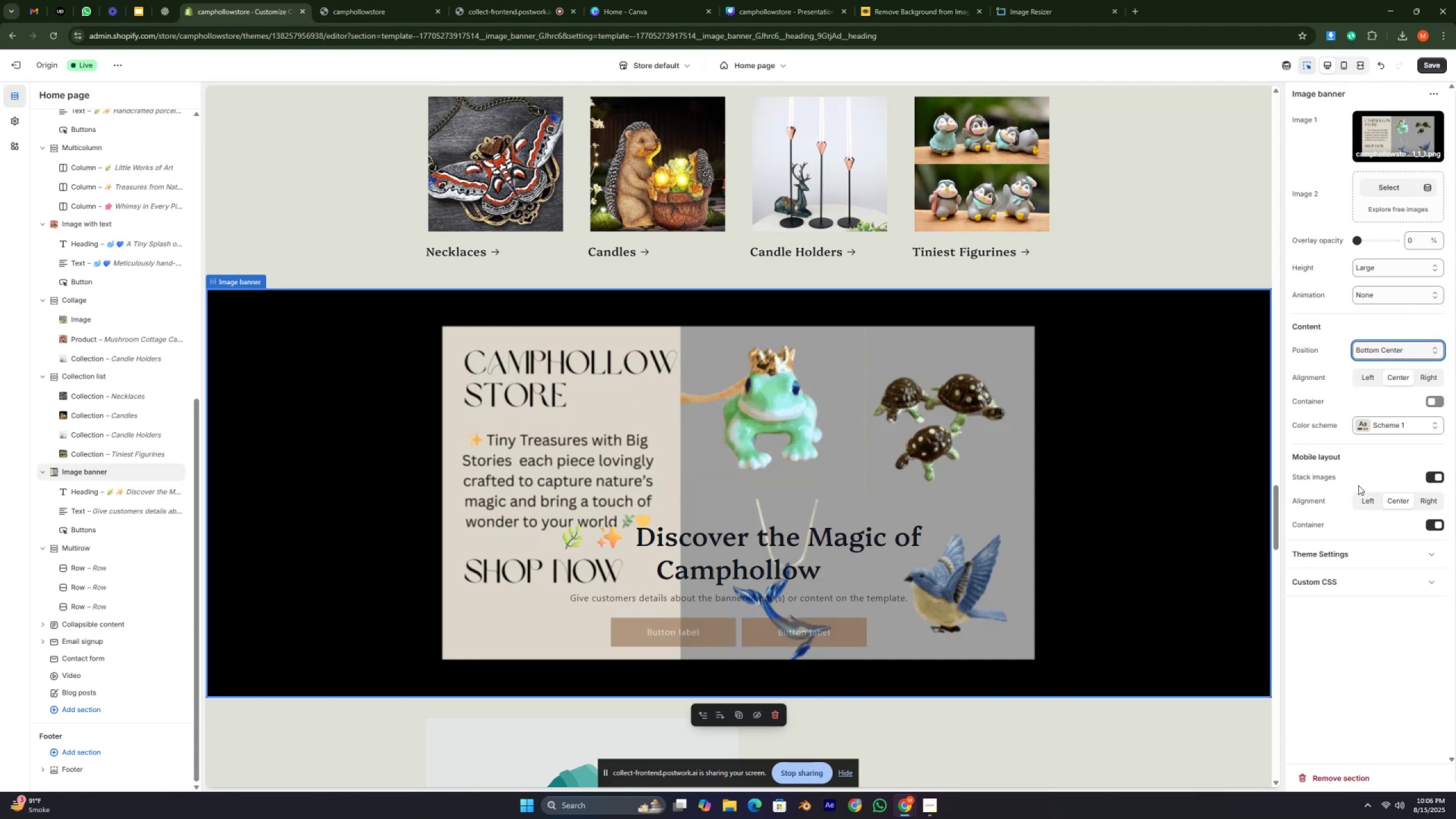 
wait(8.19)
 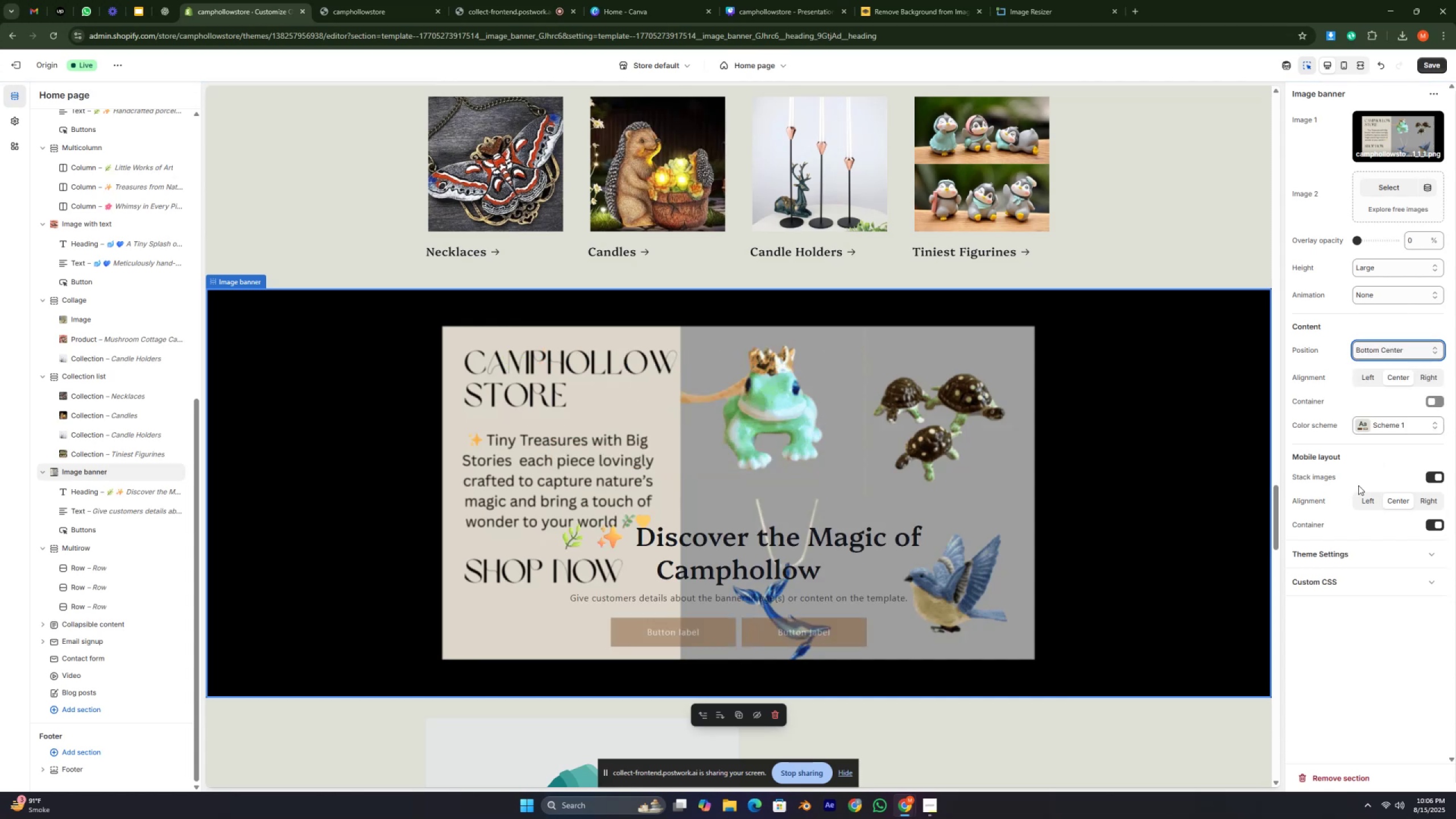 
mouse_move([94, 508])
 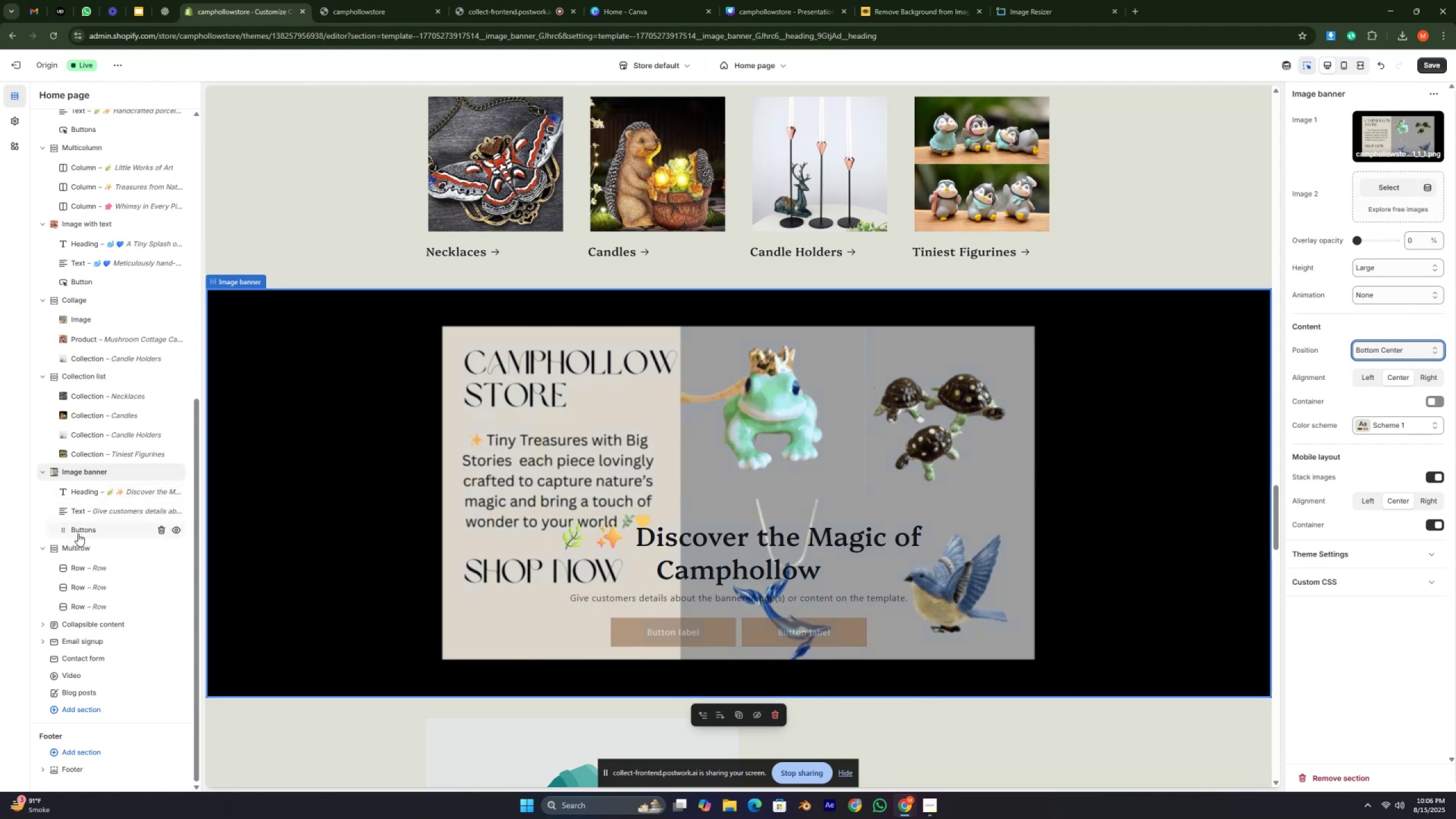 
left_click([78, 533])
 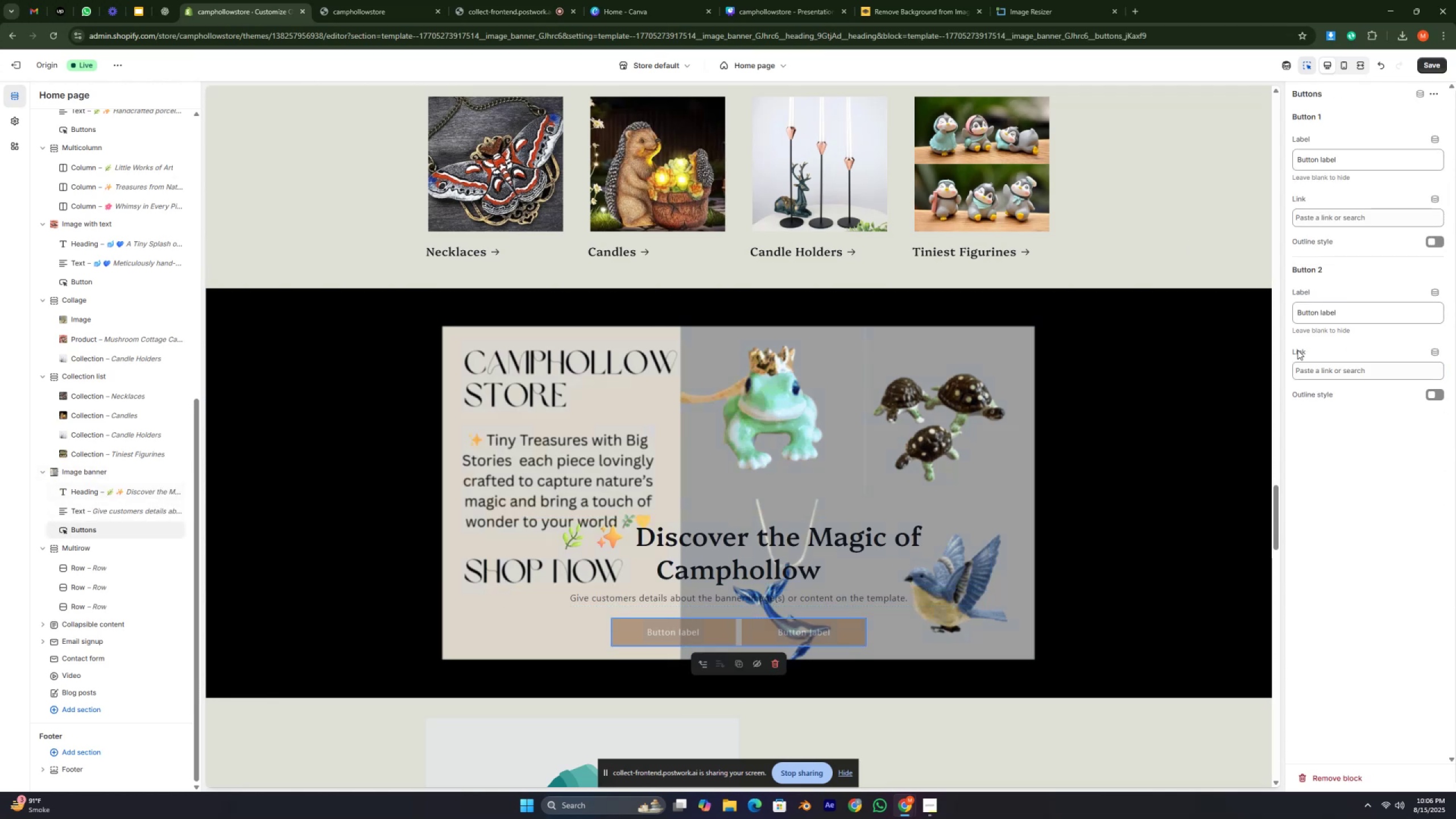 
left_click_drag(start_coordinate=[1348, 317], to_coordinate=[1234, 348])
 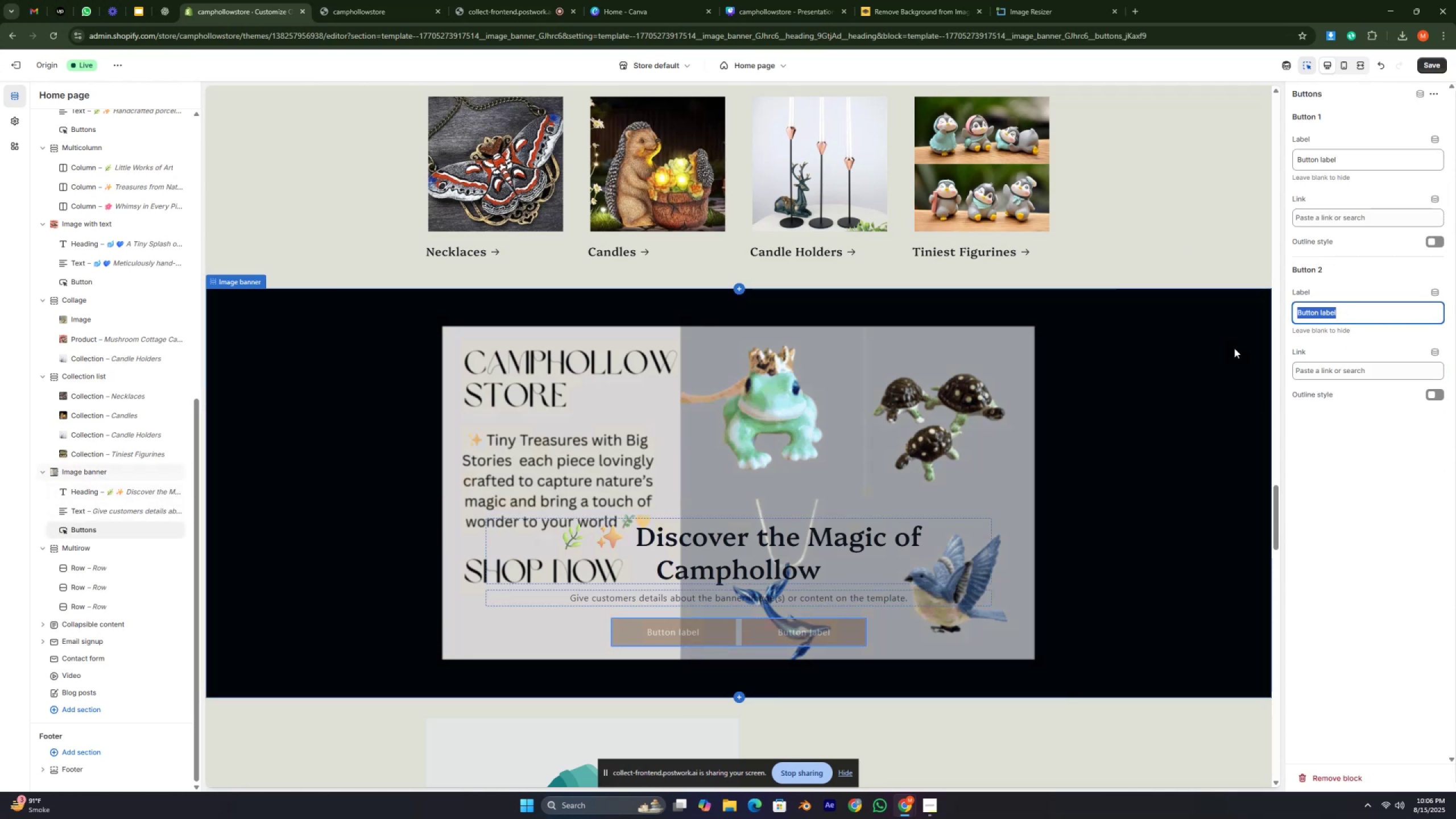 
key(Backspace)
 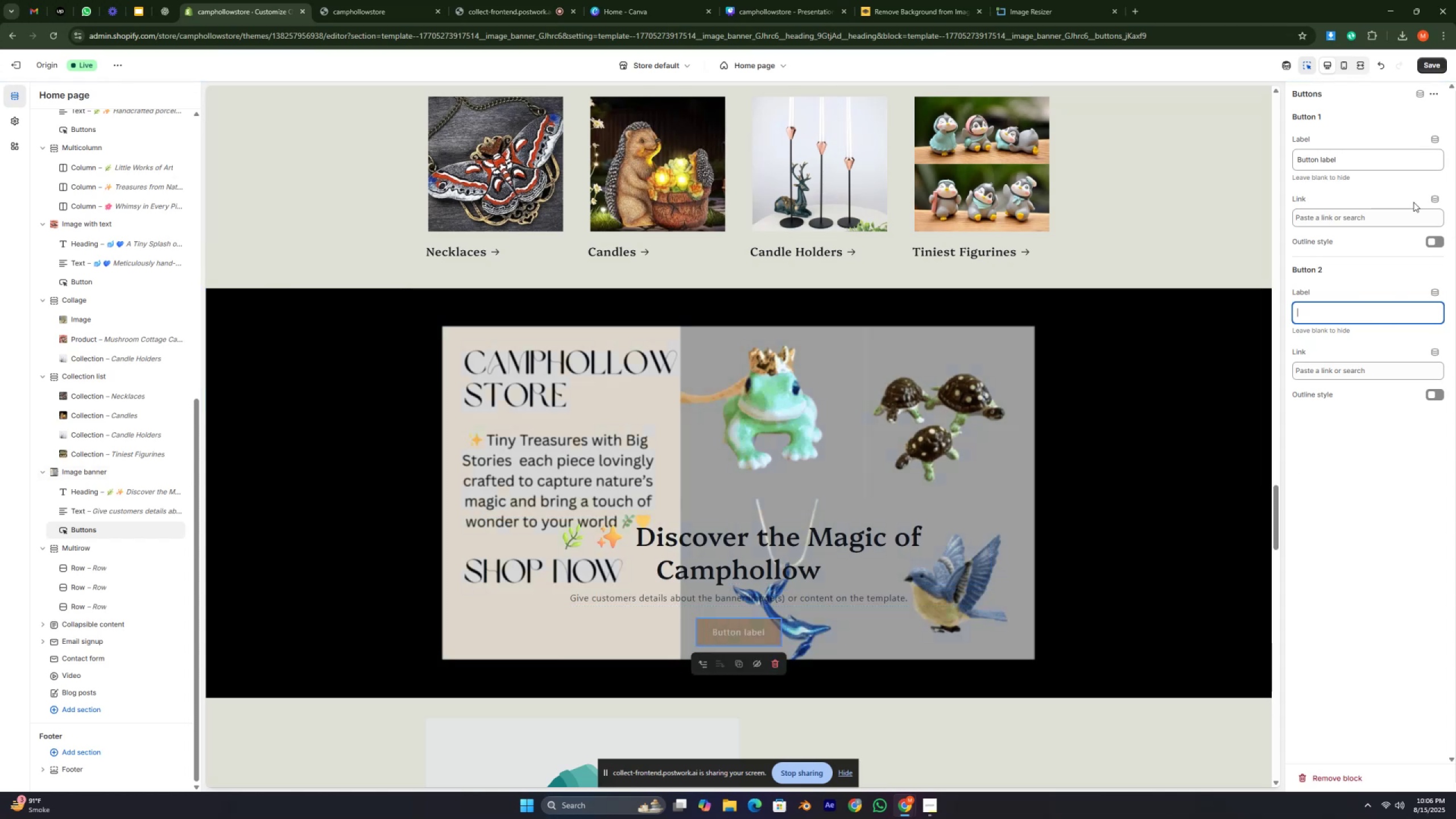 
left_click_drag(start_coordinate=[1339, 163], to_coordinate=[1259, 160])
 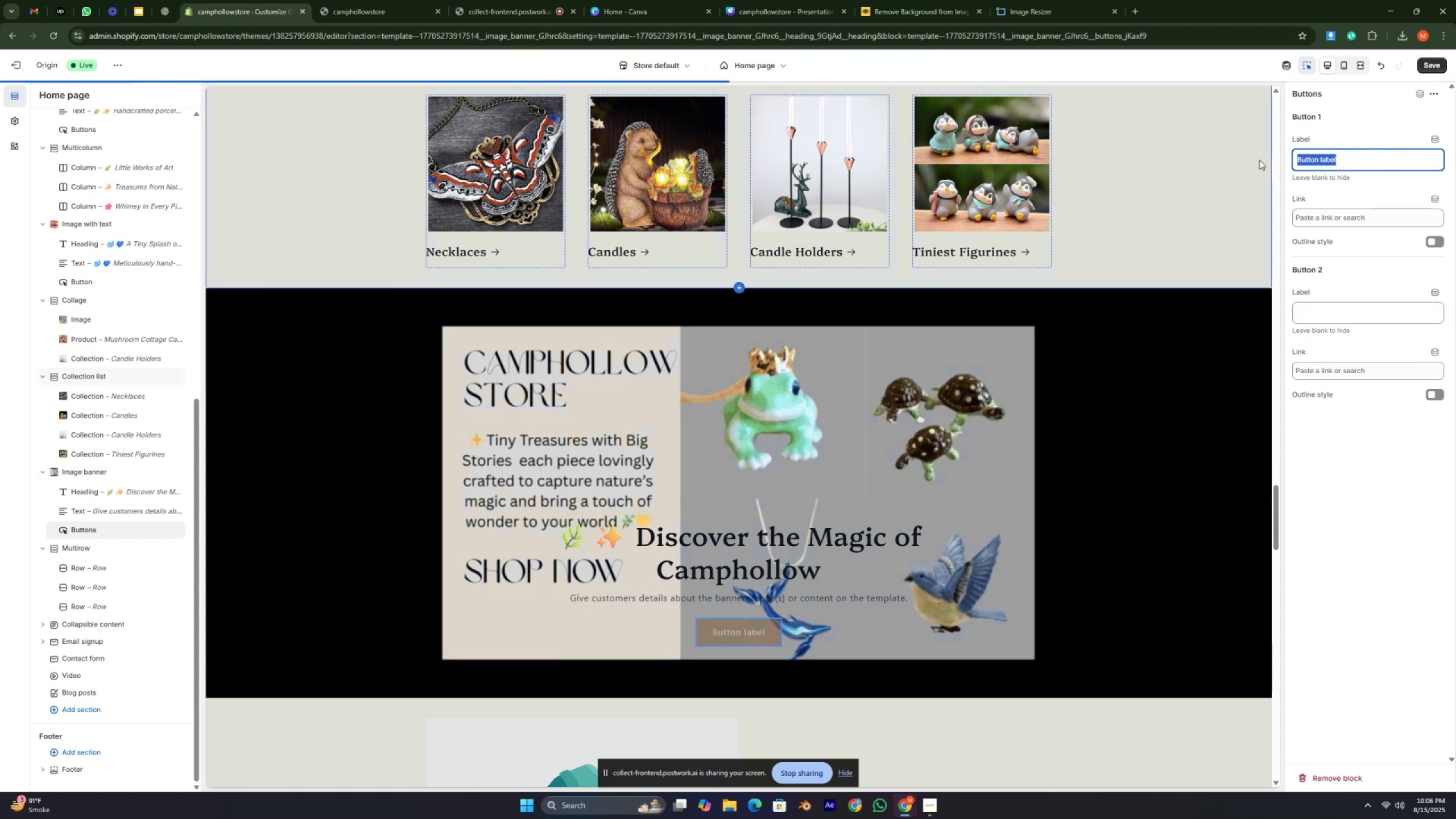 
key(Backspace)
type(Shop Now)
 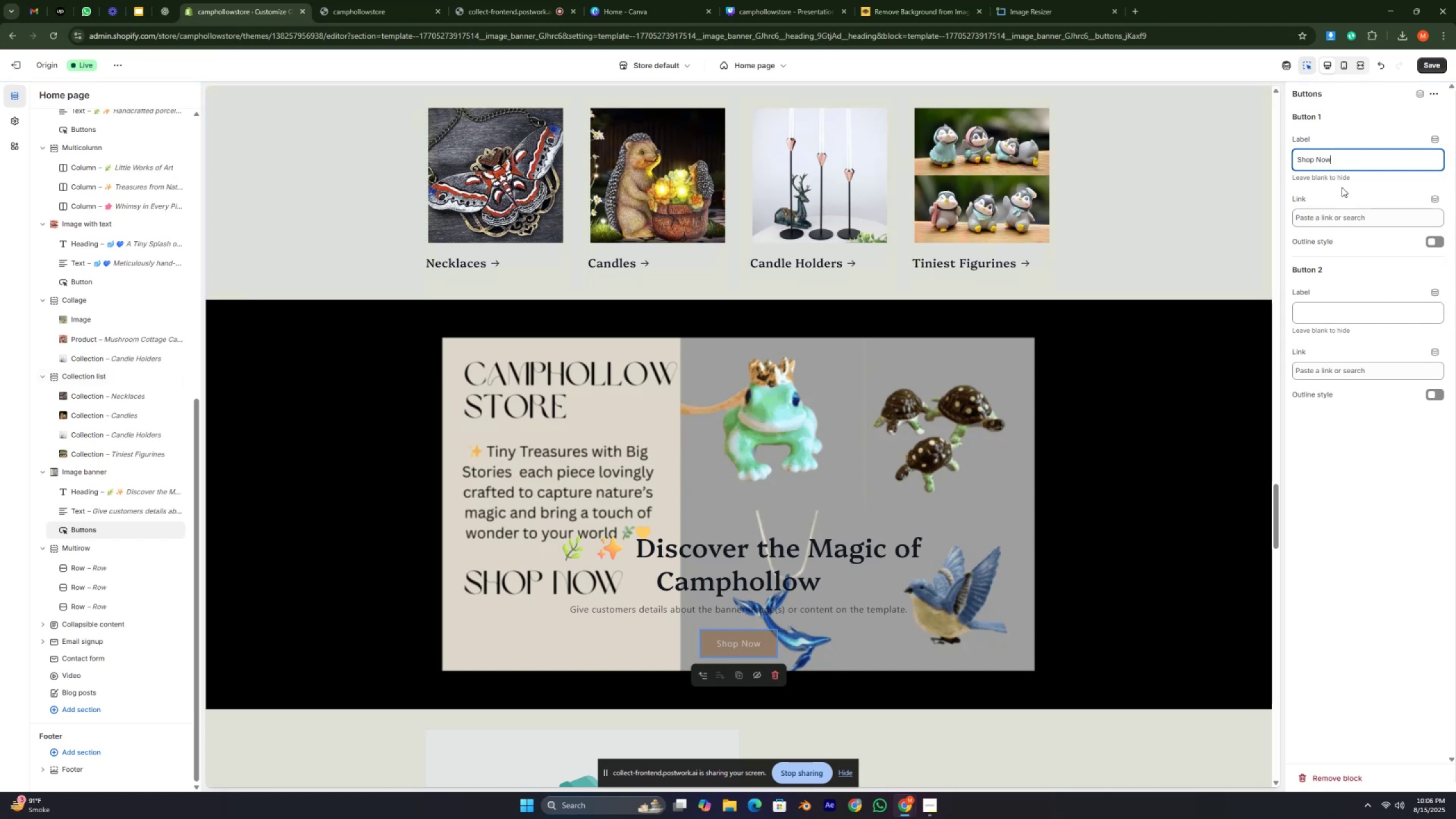 
wait(9.69)
 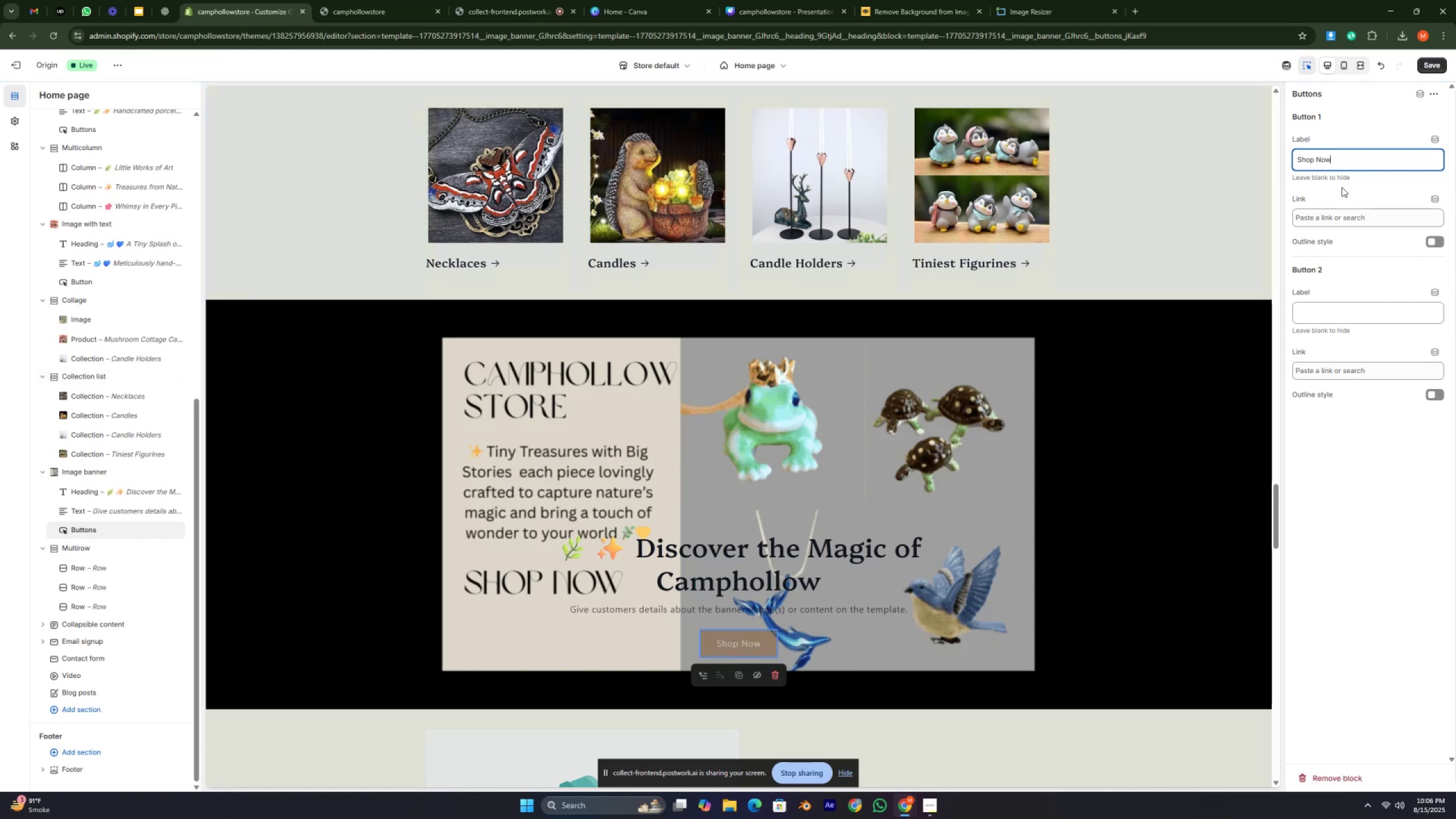 
left_click([1337, 225])
 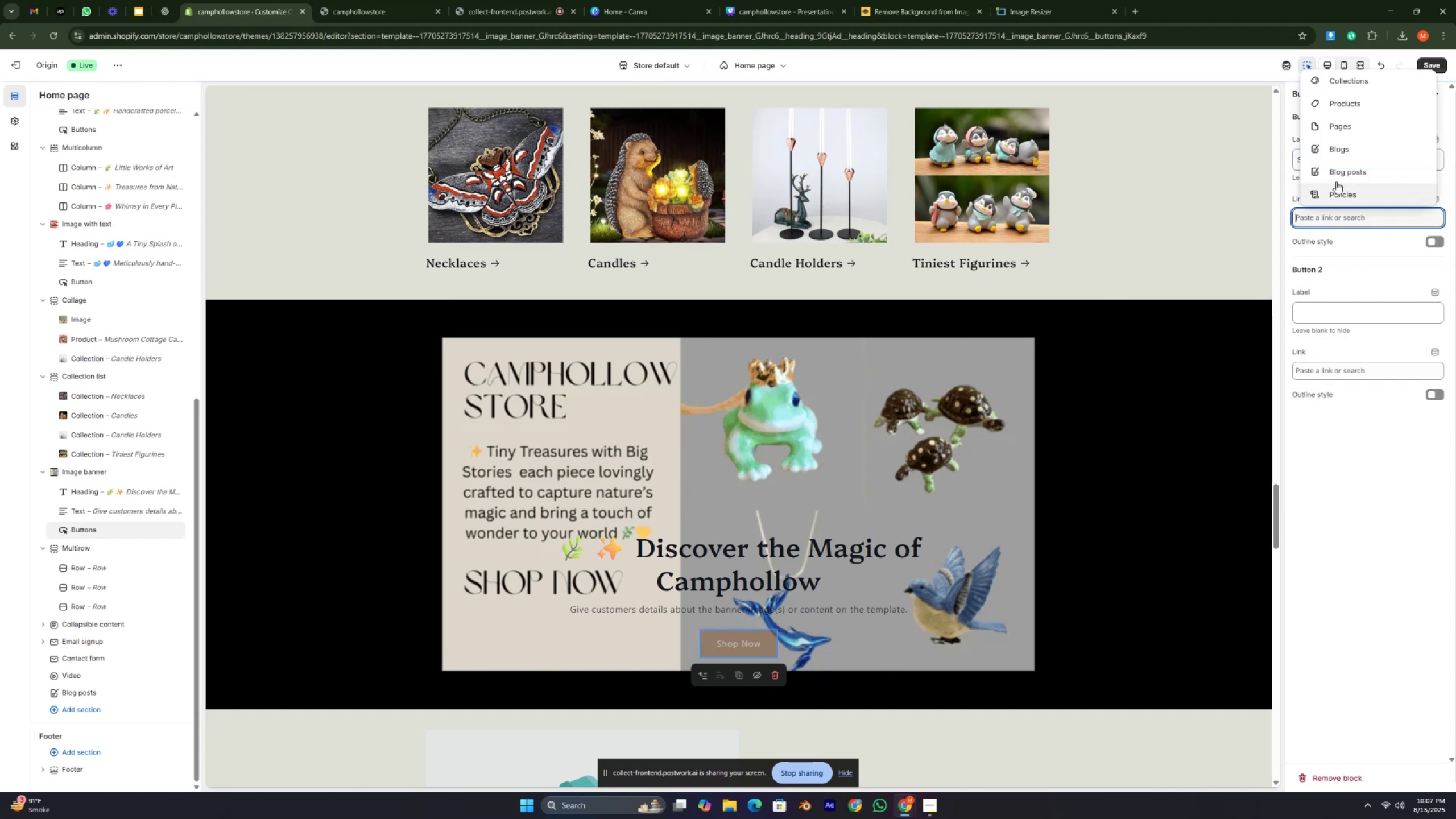 
left_click([1349, 83])
 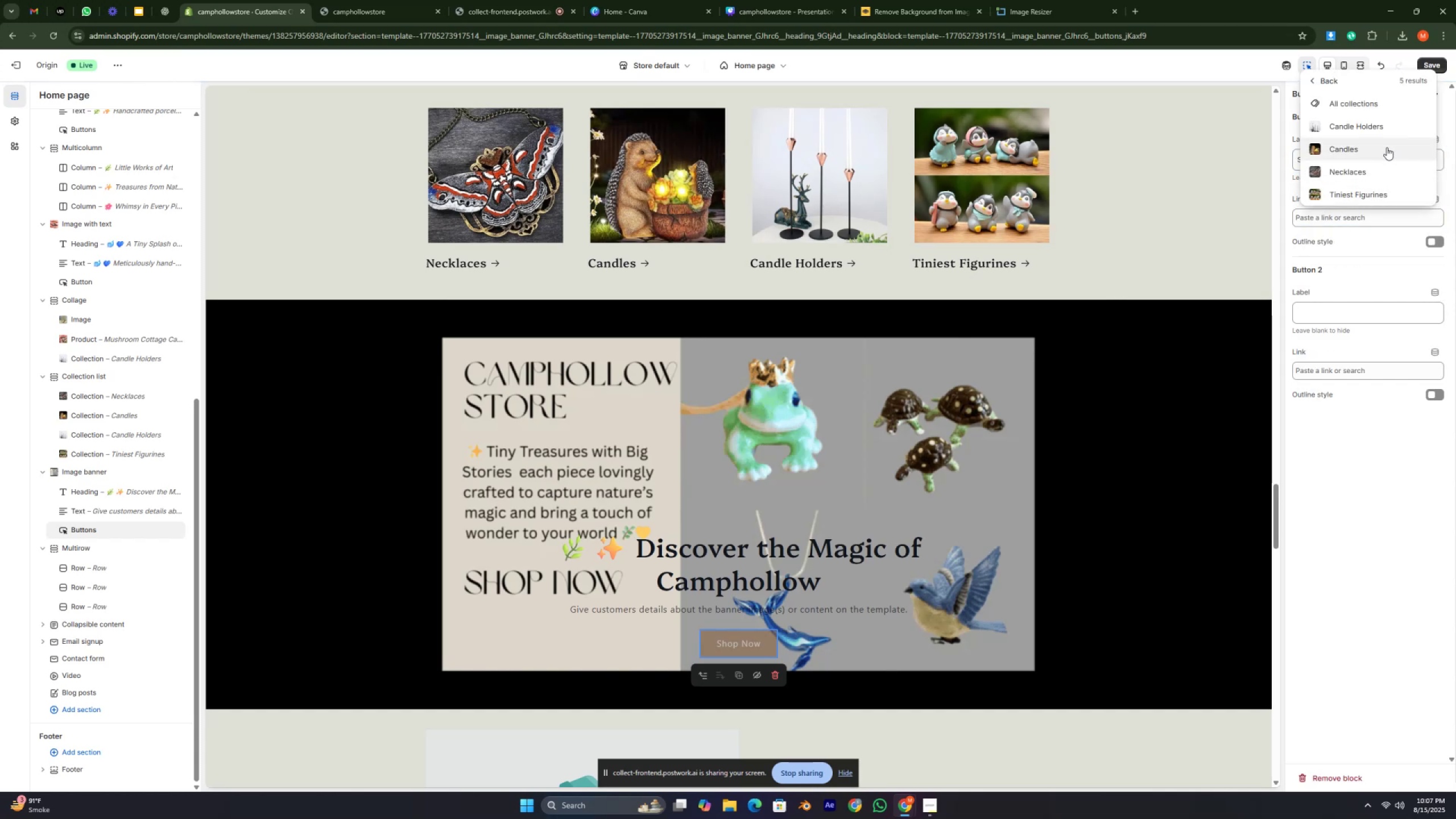 
wait(8.26)
 